 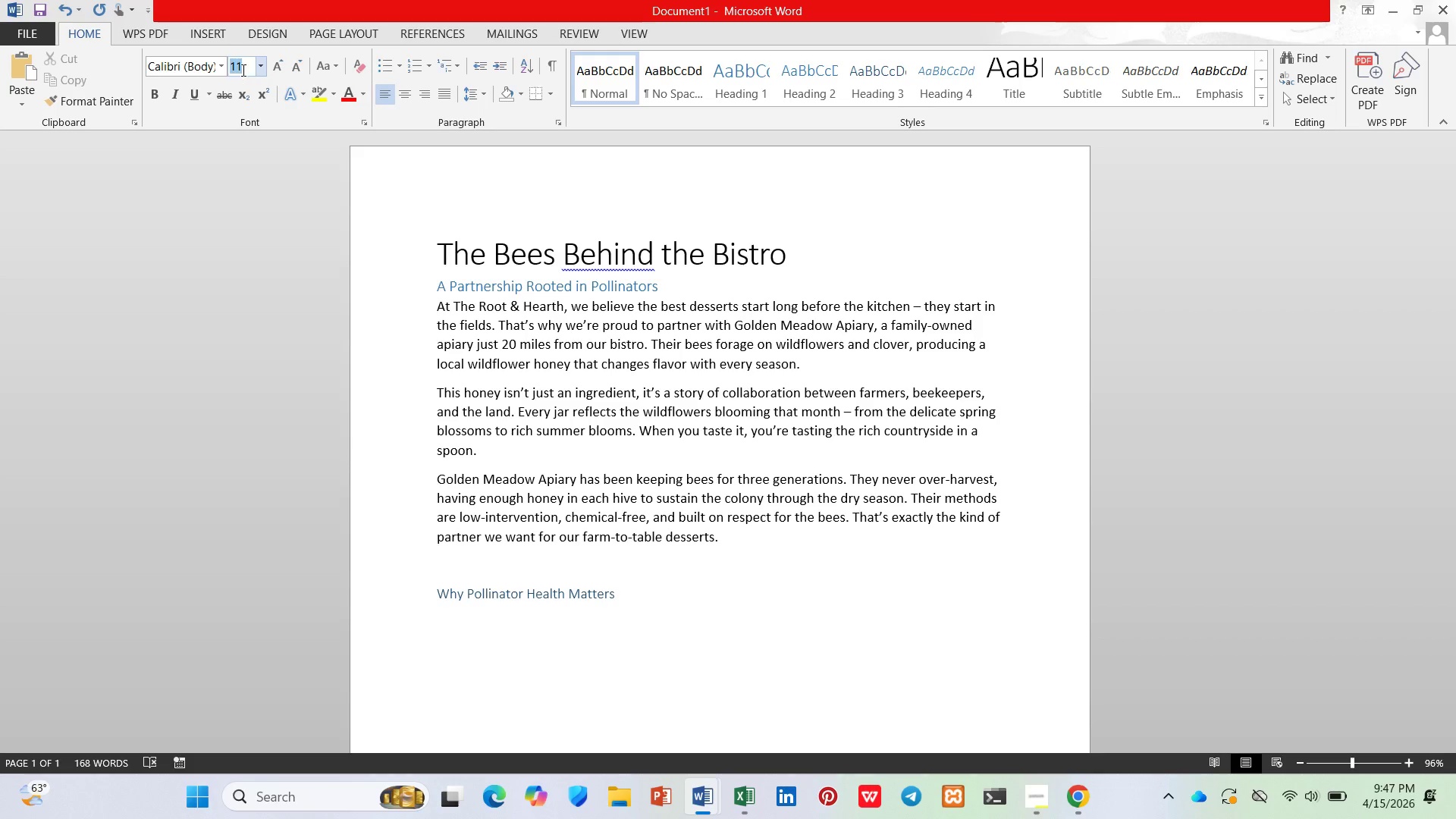 
type(12)
 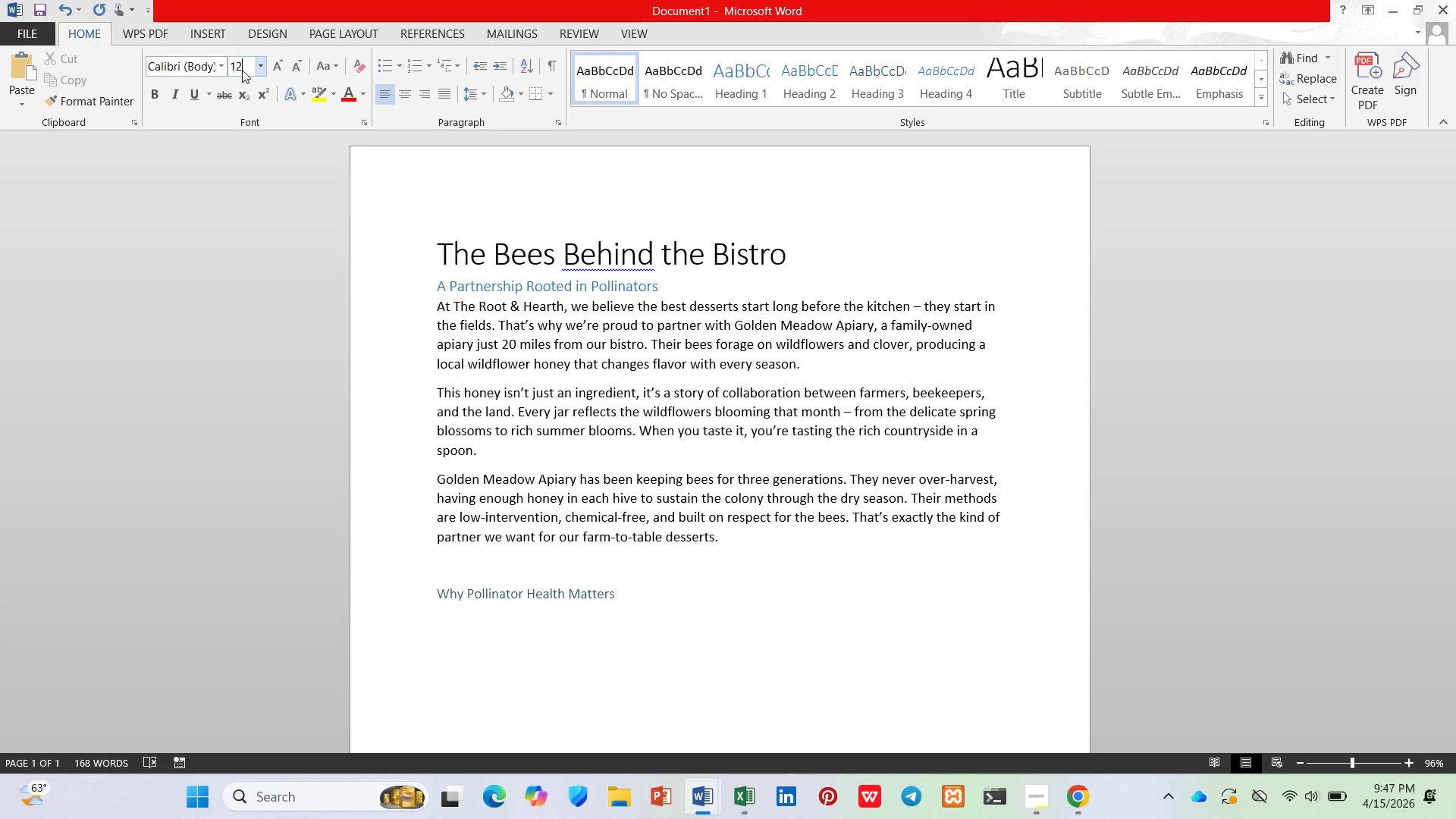 
key(Enter)
 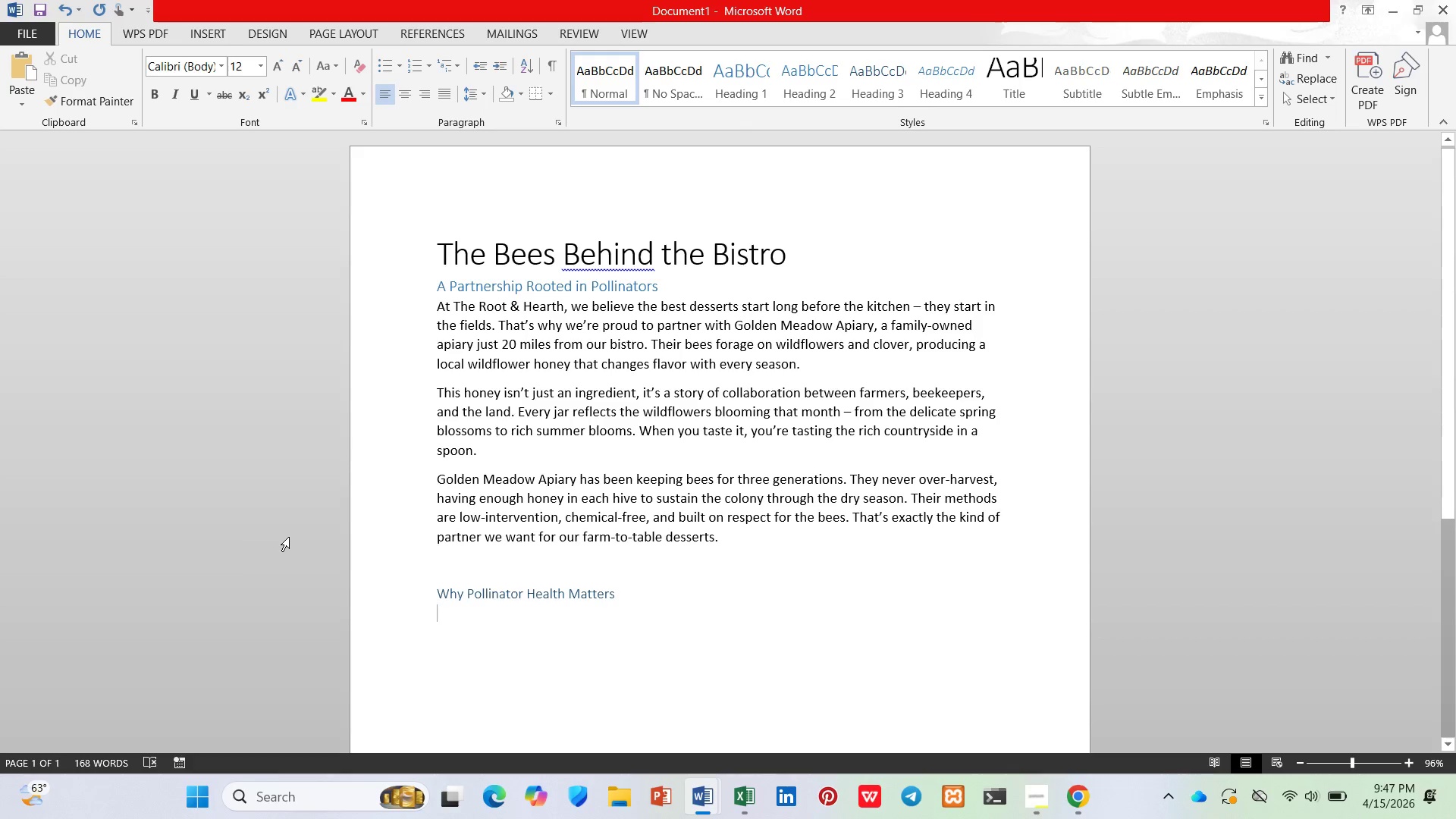 
type(Without bees )
key(Backspace)
type(, there woulf be )
 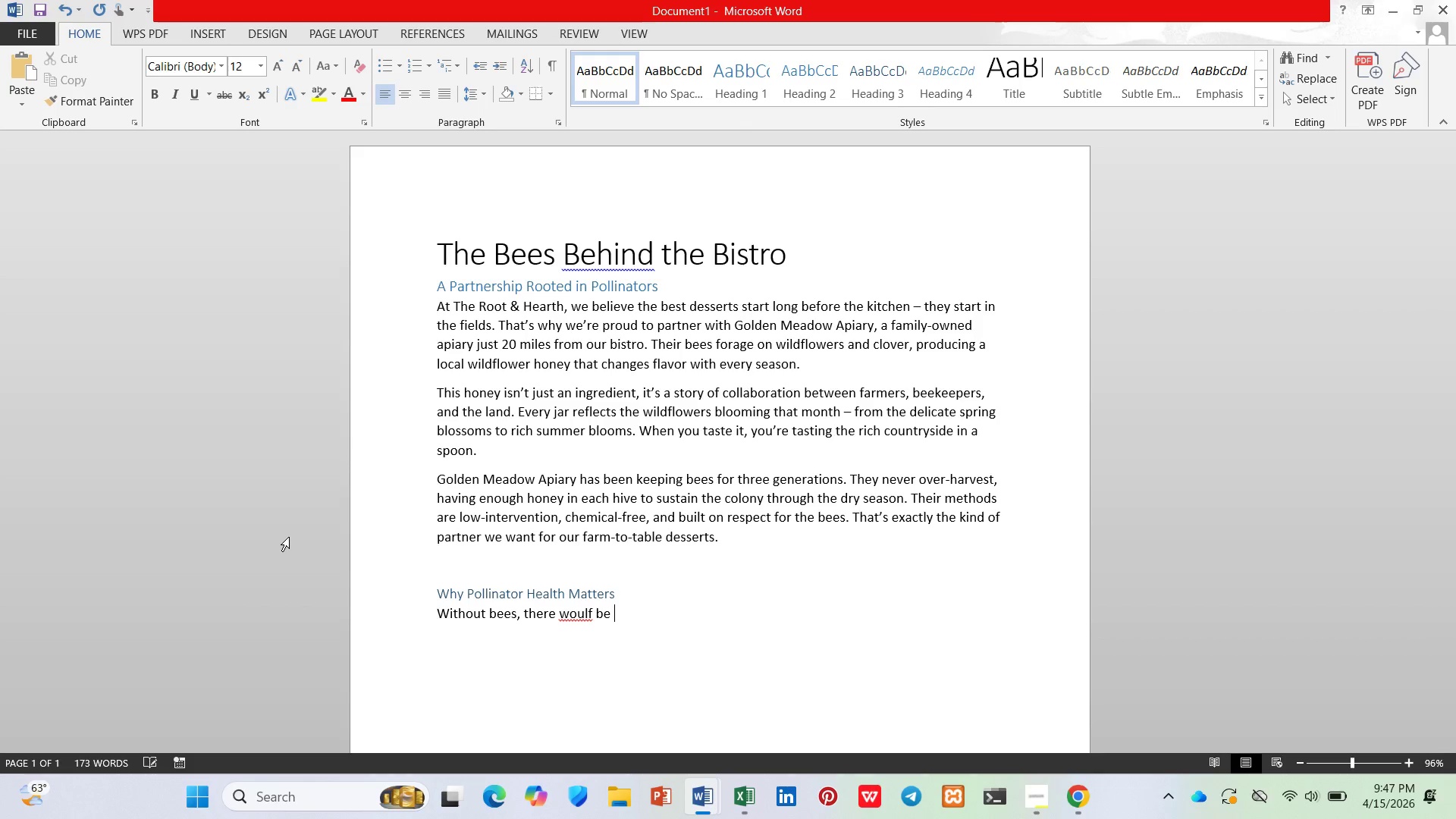 
type(n o)
key(Backspace)
key(Backspace)
type(p )
key(Backspace)
key(Backspace)
type(o wildflower honey -- and now )
key(Backspace)
key(Backspace)
type( fe)
key(Backspace)
type(rse)
key(Backspace)
key(Backspace)
type(esh po)
key(Backspace)
type(roduce for our menu )
key(Backspace)
type(. Poill)
key(Backspace)
key(Backspace)
key(Backspace)
type(llinators support one out of everyth)
key(Backspace)
key(Backspace)
type( three bites of foof)
key(Backspace)
type(d we r)
key(Backspace)
type(eat)
 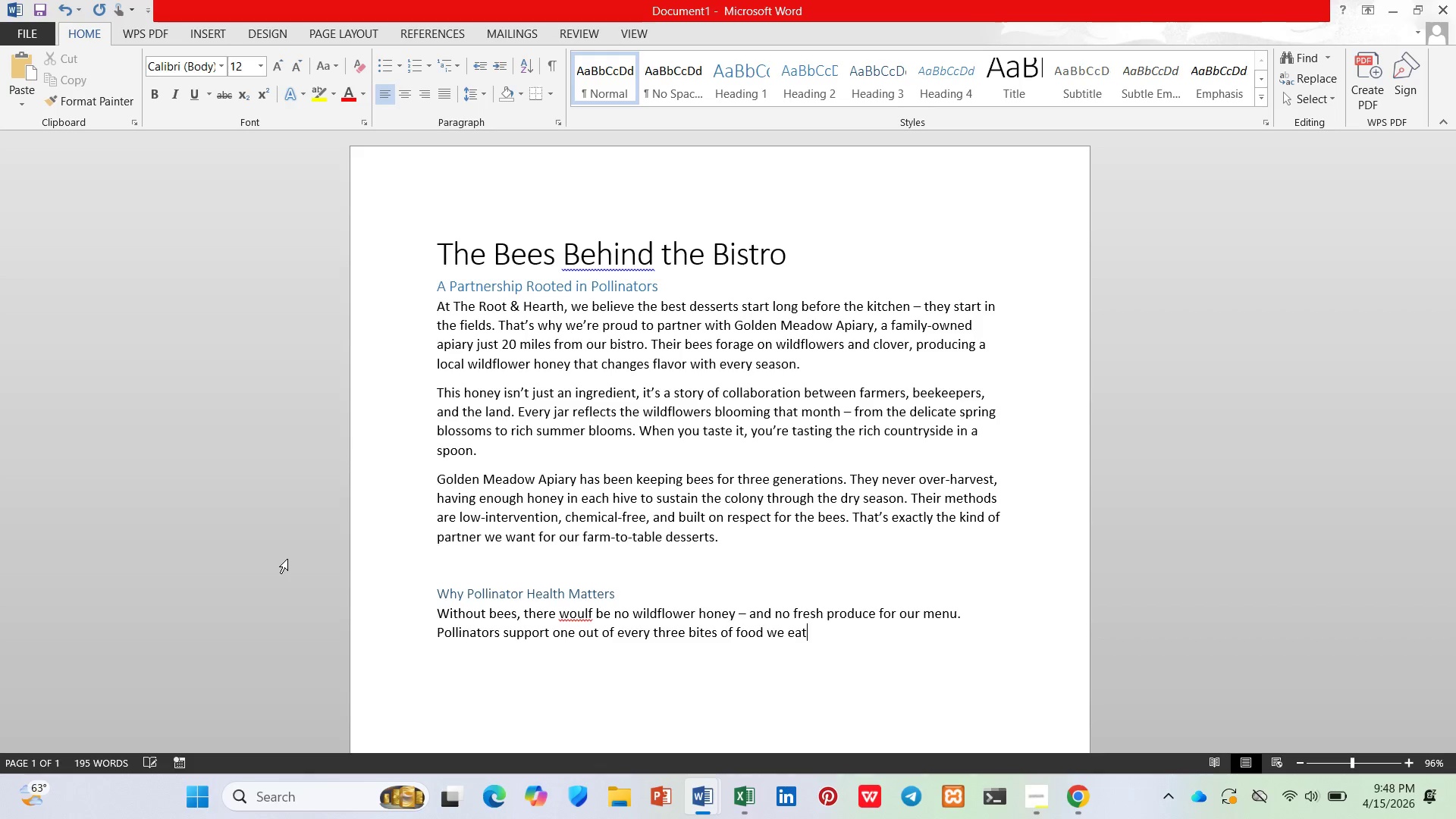 
wait(5.69)
 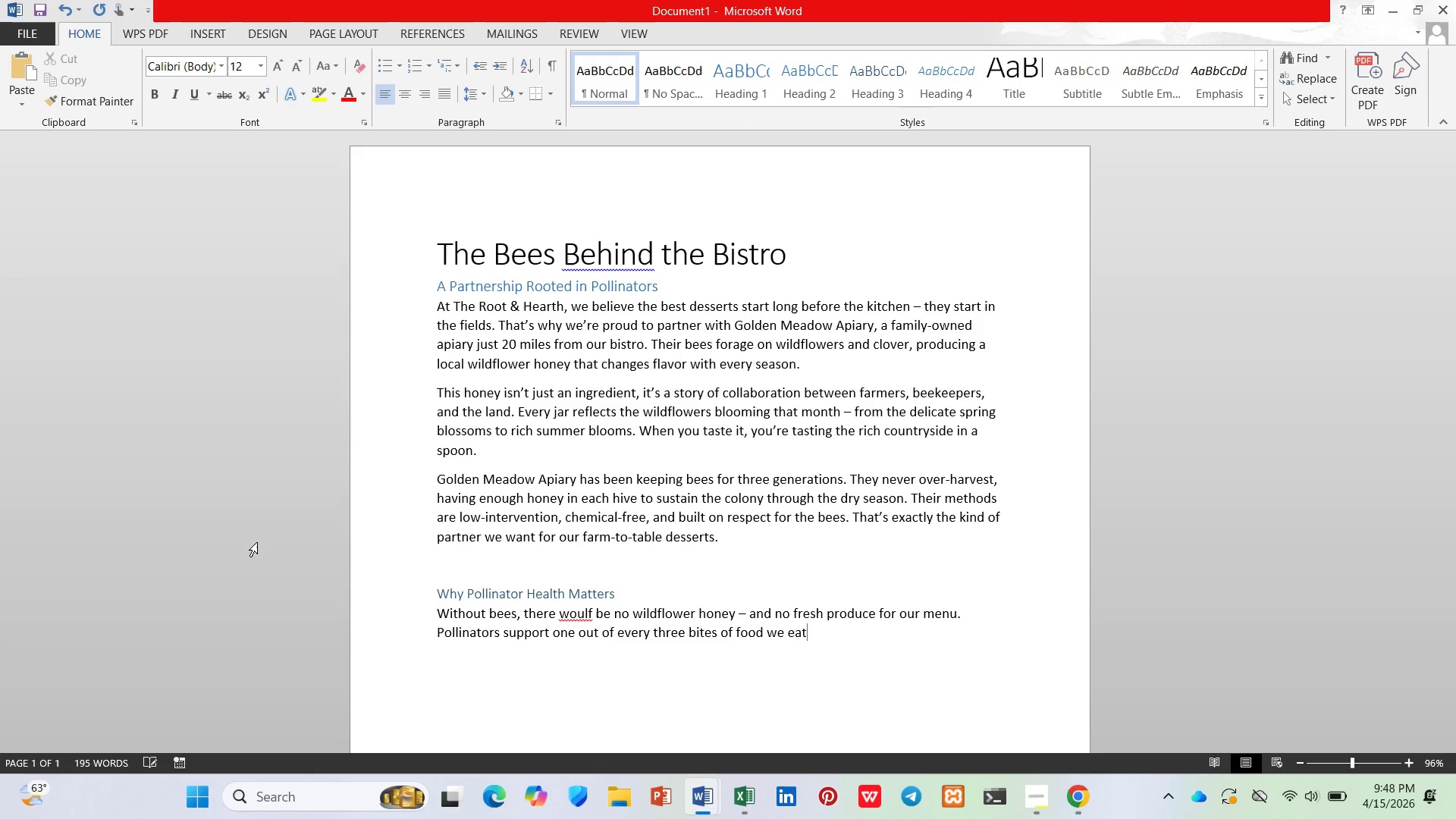 
key(Backspace)
 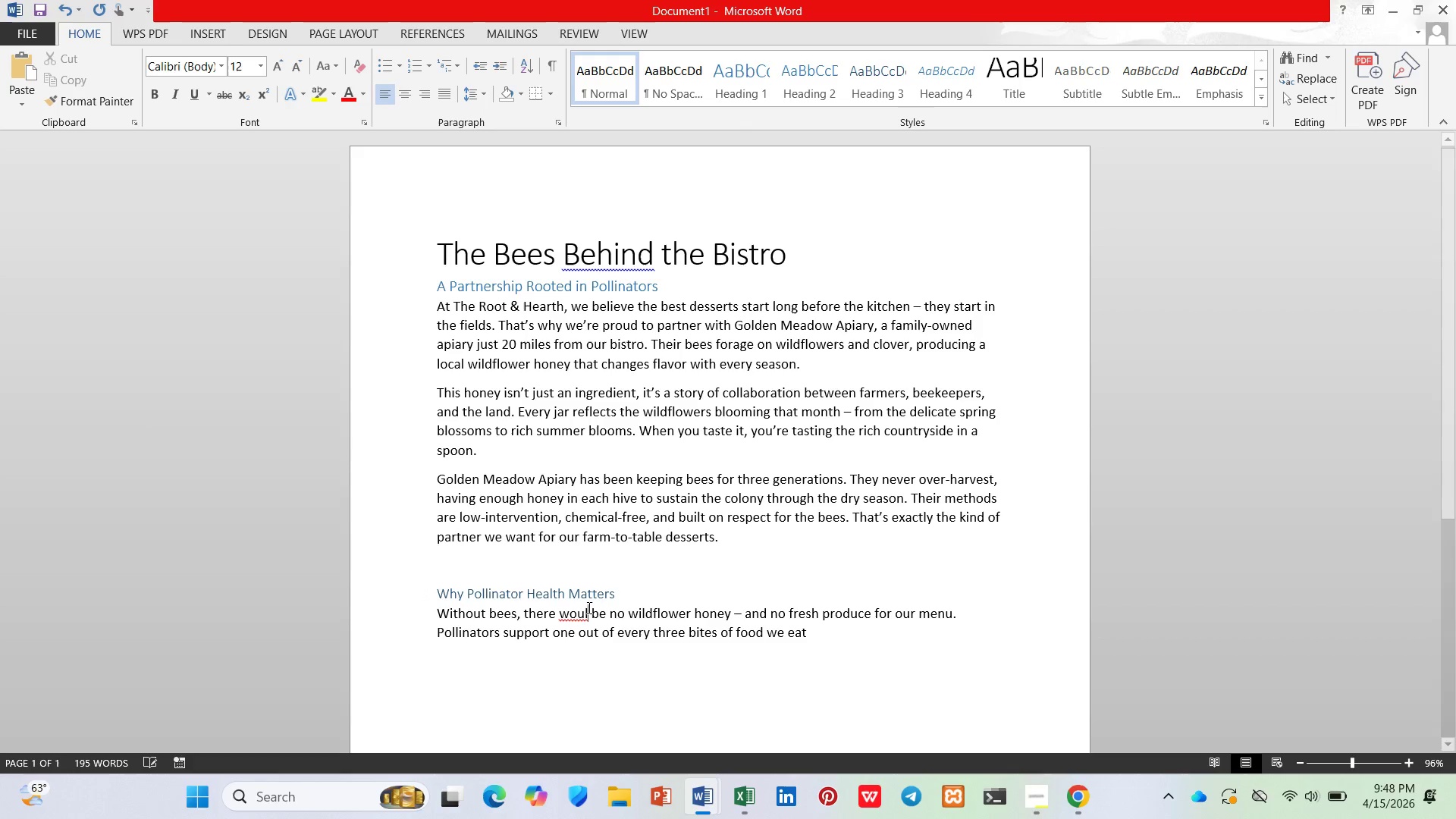 
key(D)
 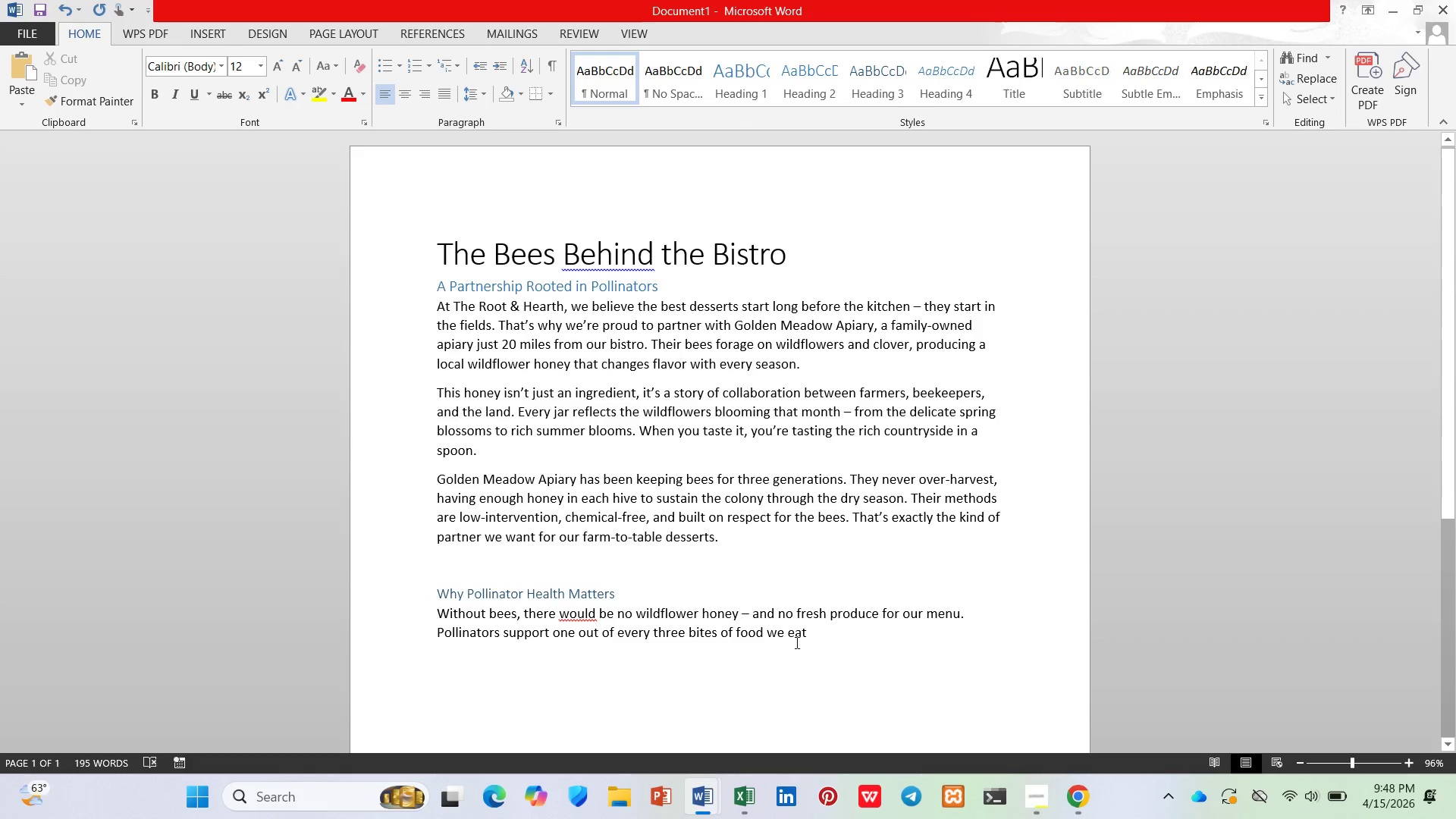 
left_click([834, 620])
 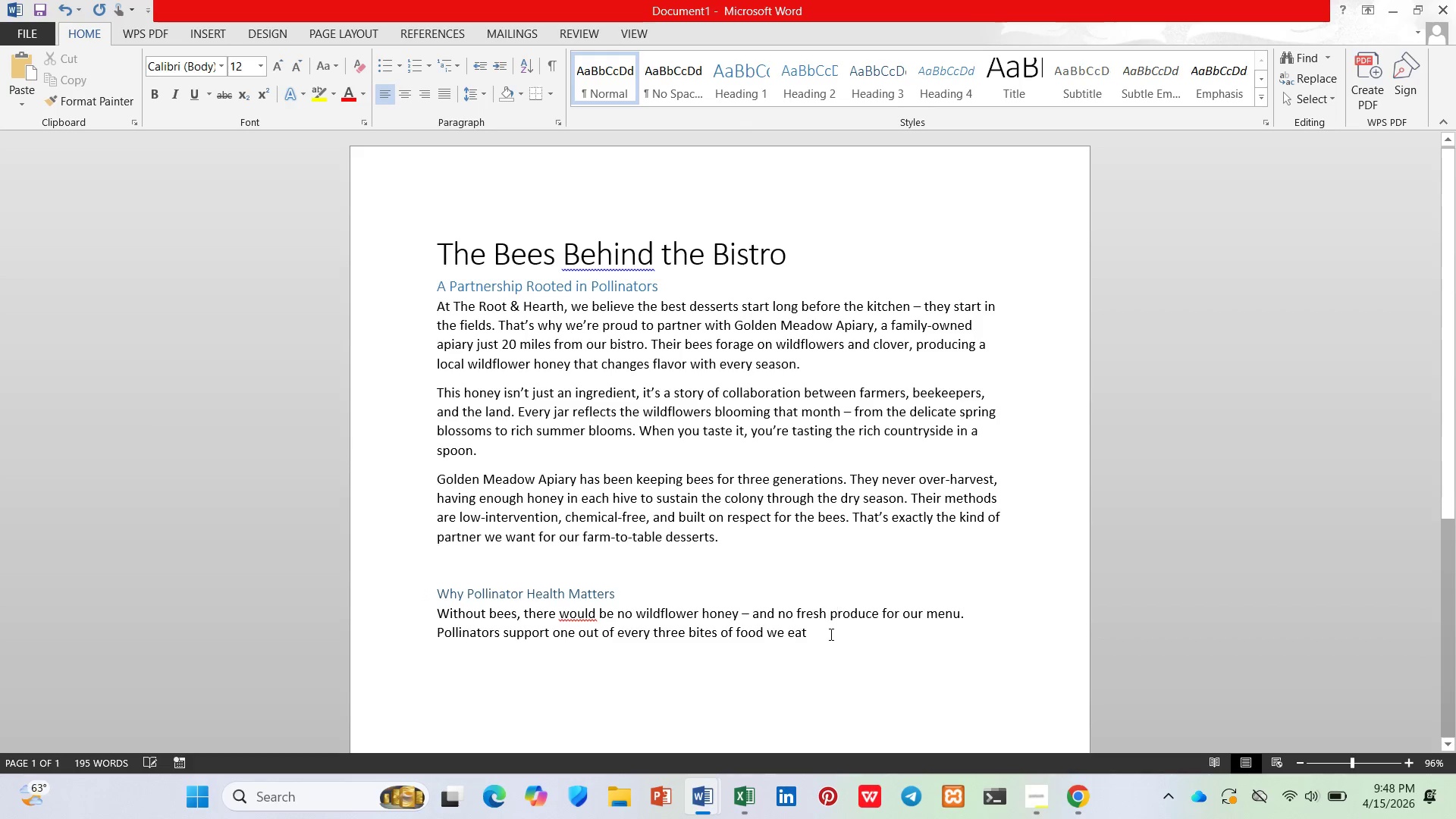 
left_click([830, 639])
 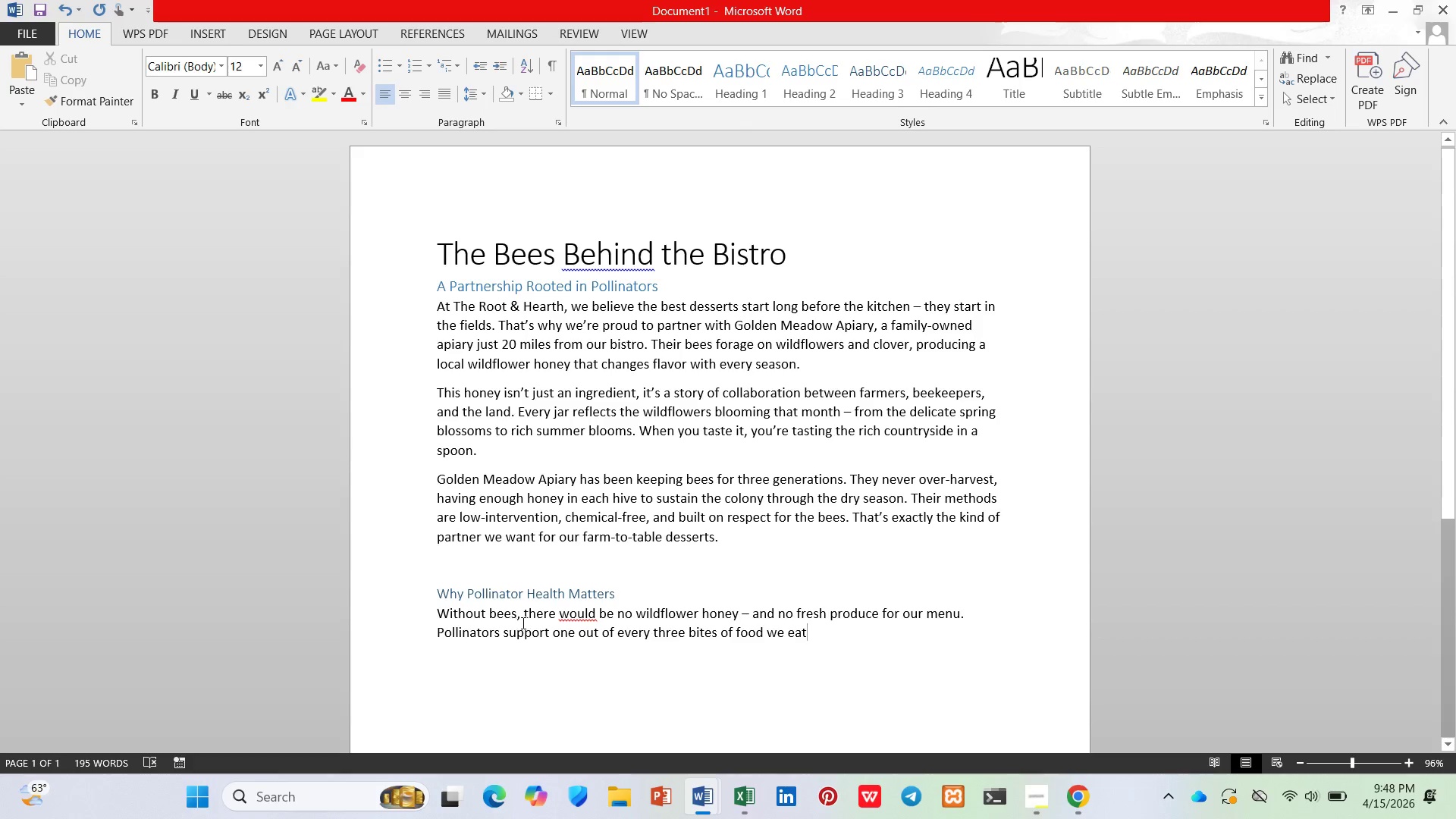 
left_click_drag(start_coordinate=[547, 615], to_coordinate=[551, 618])
 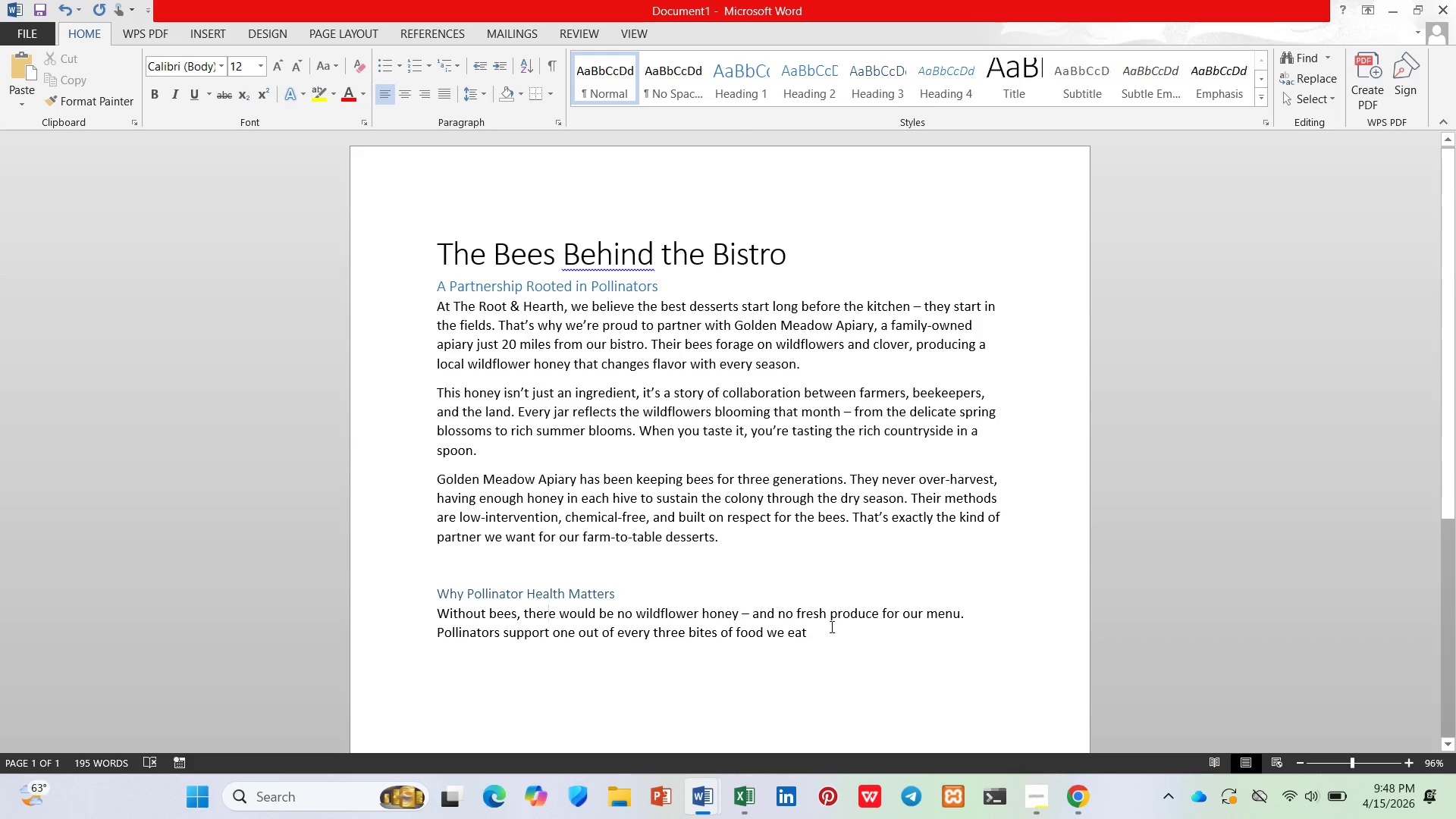 
left_click([836, 631])
 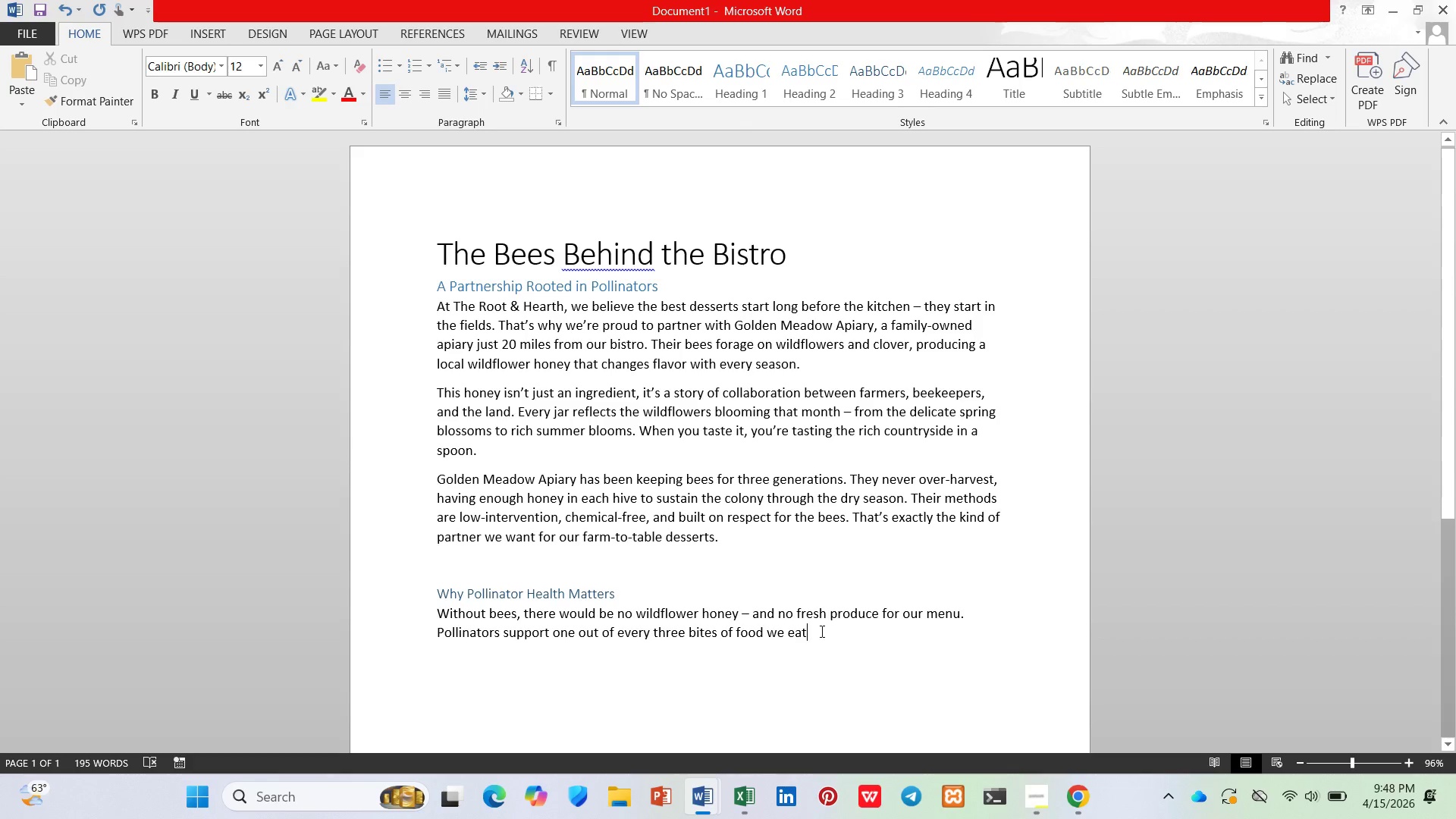 
type(. Yet bee population )
key(Backspace)
type(s are declining due to habitat loss, pesticides )
key(Backspace)
type(, and a )
key(Backspace)
key(Backspace)
type(climate change. That doesn't just threaten honey bu)
key(Backspace)
key(Backspace)
key(Backspace)
type(. It also)
 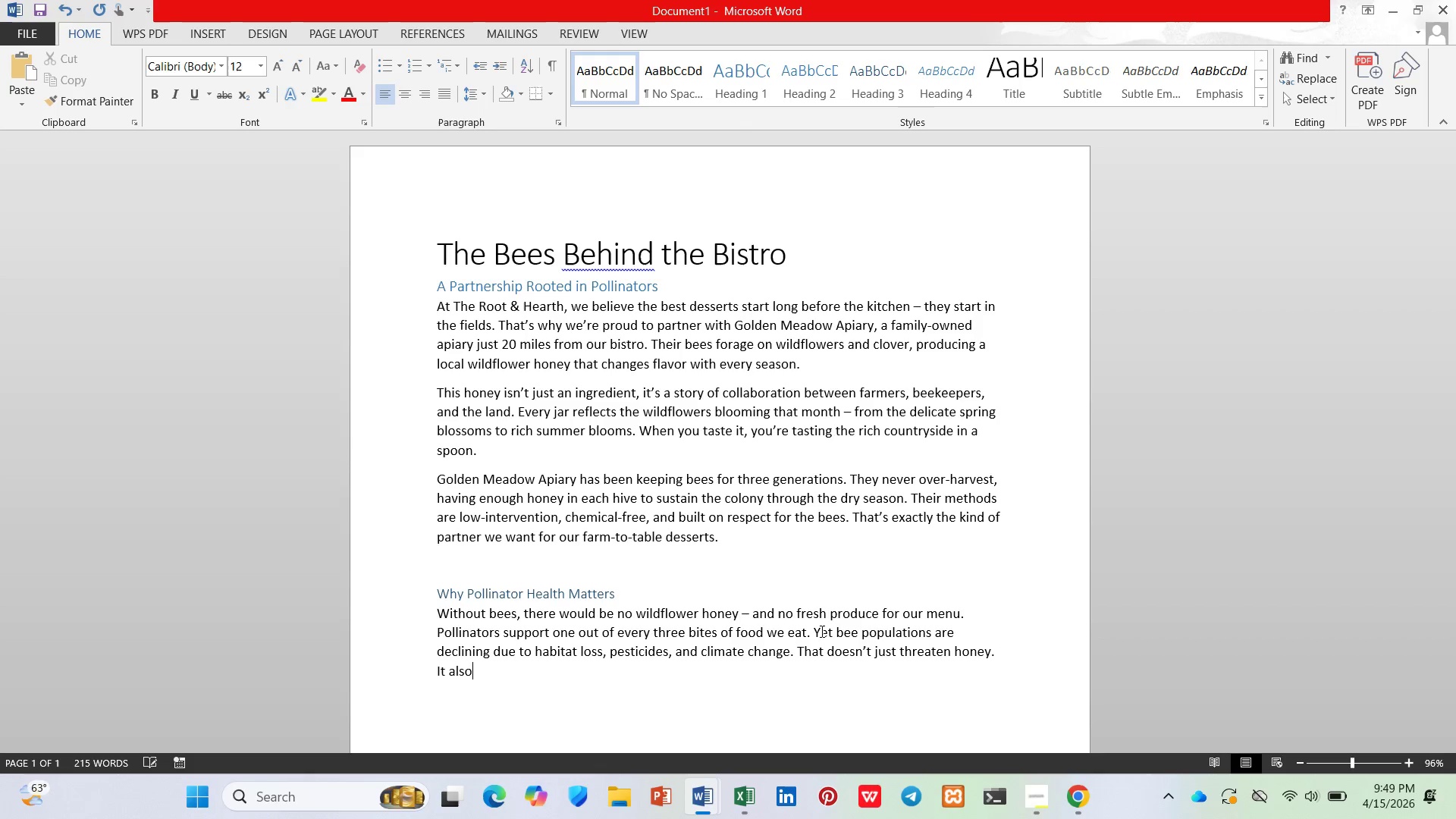 
wait(7.64)
 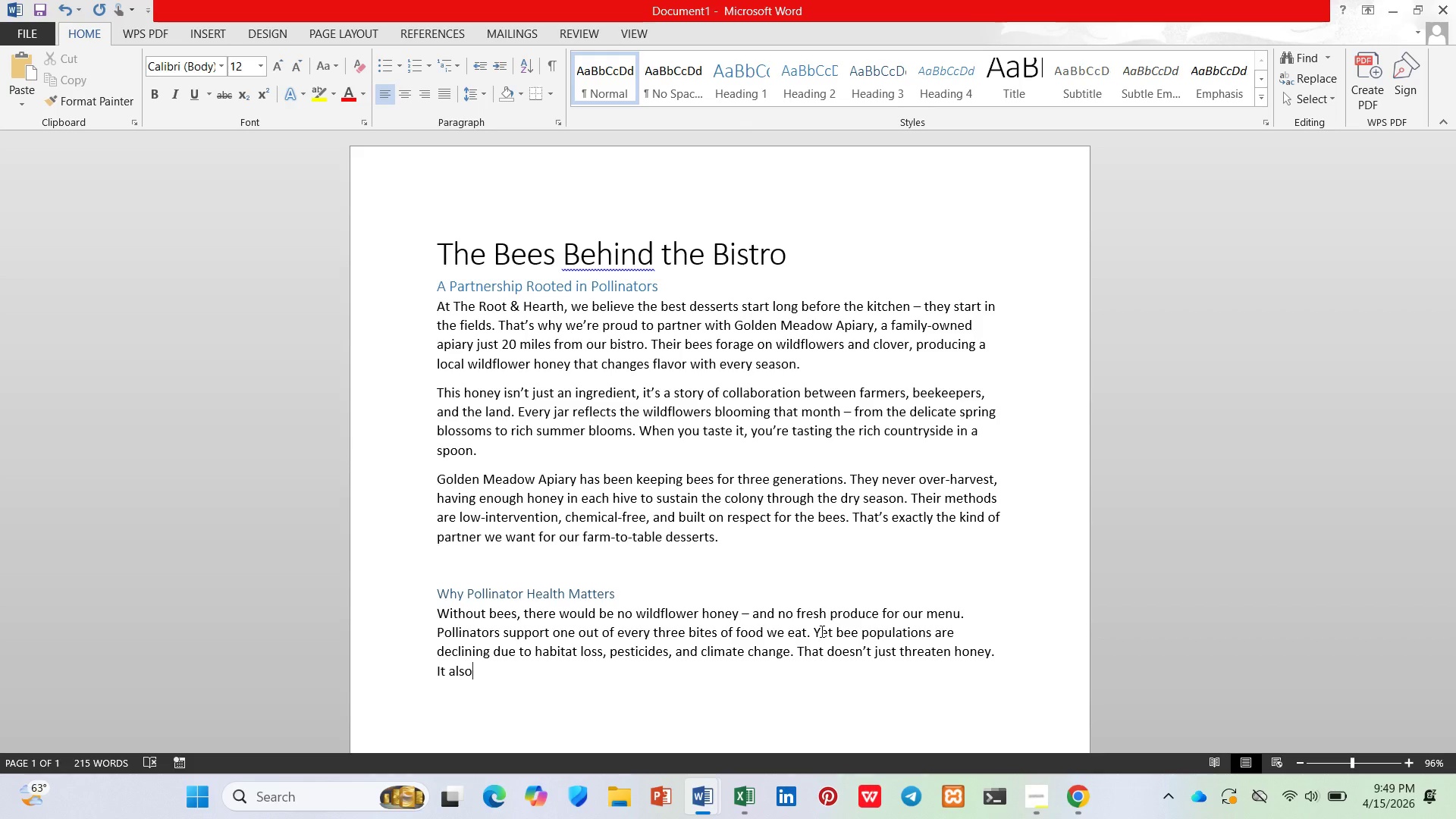 
hold_key(key=Backspace, duration=0.7)
 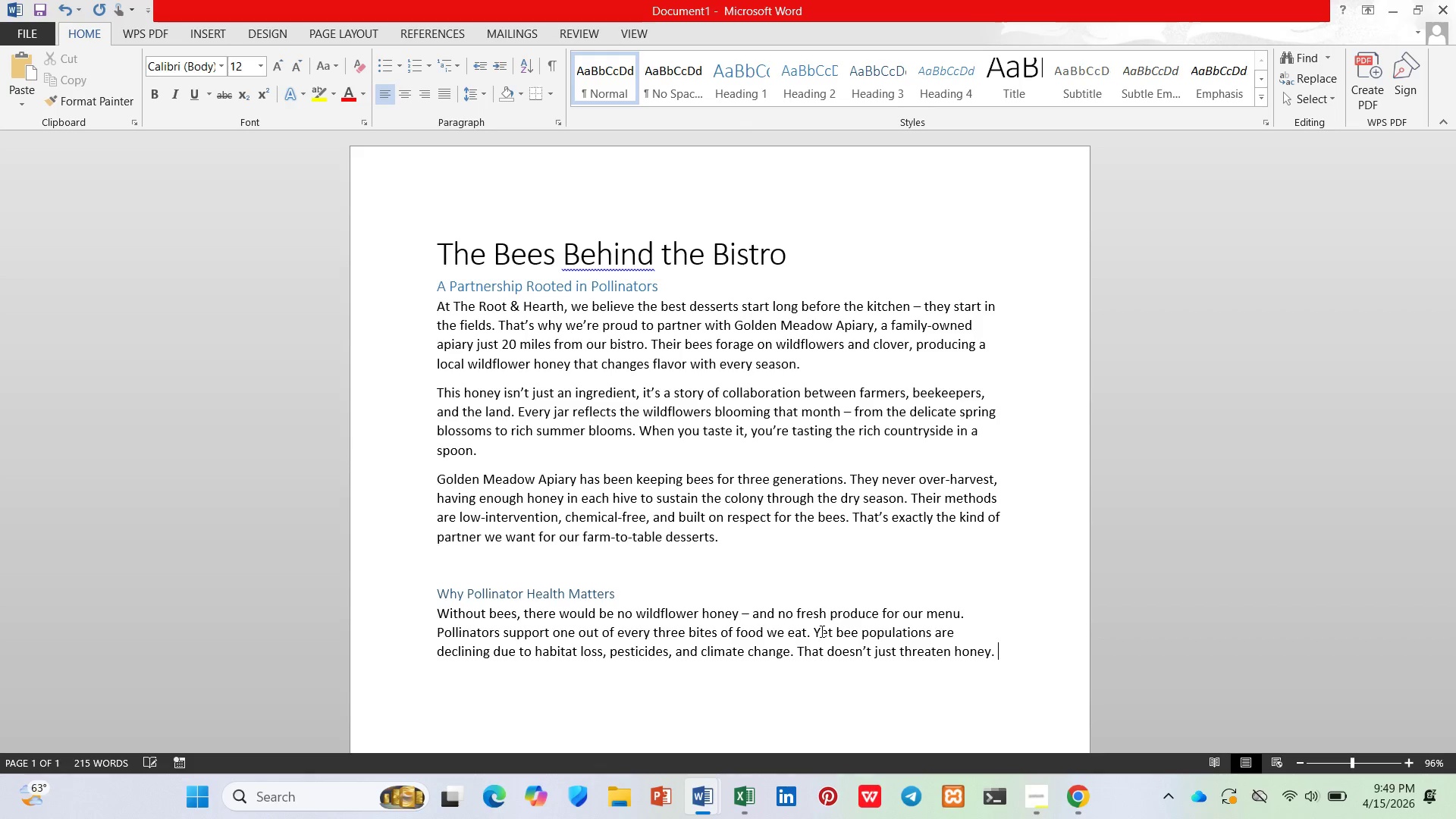 
key(Backspace)
key(Backspace)
type( but also )
 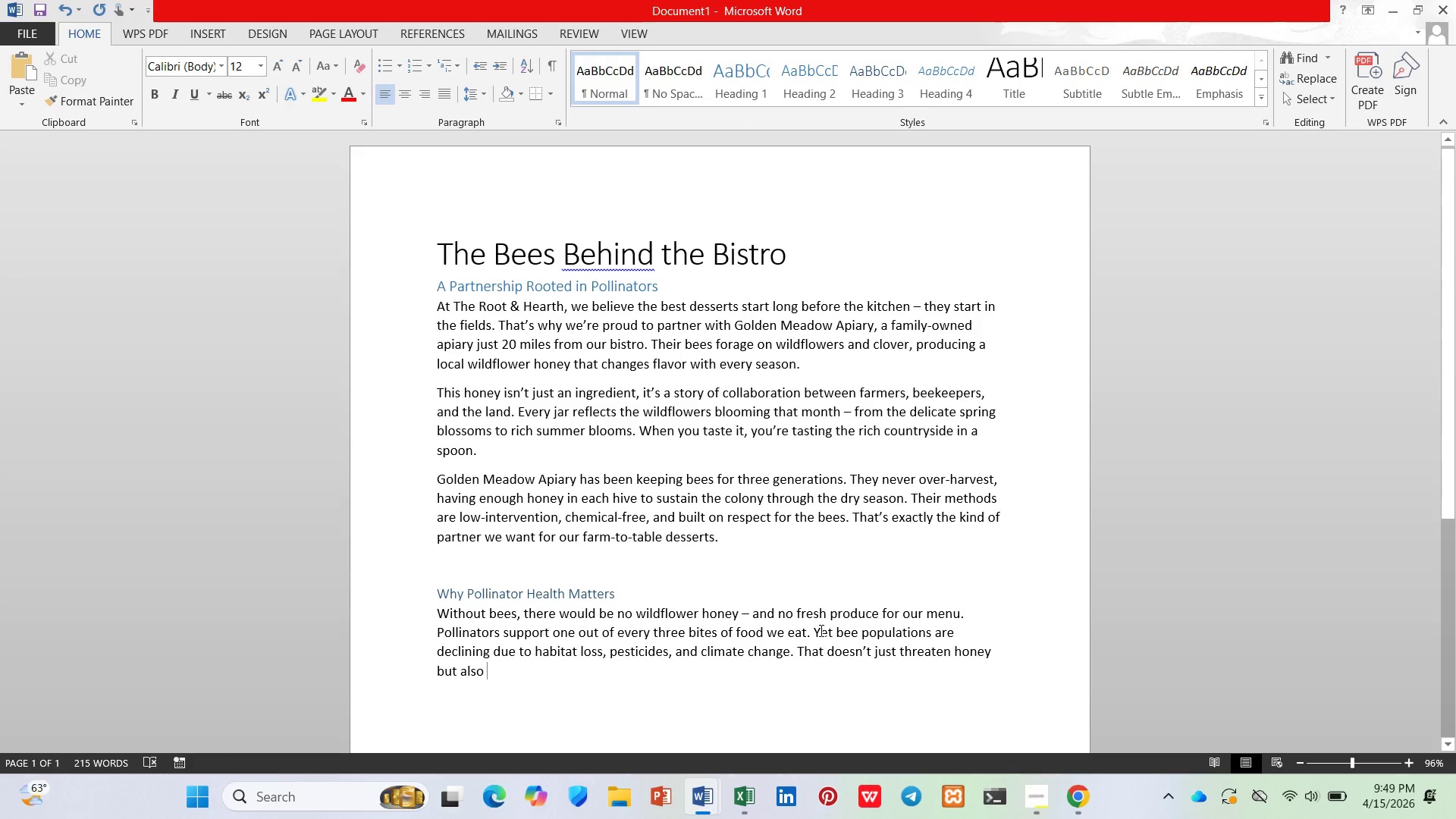 
wait(5.2)
 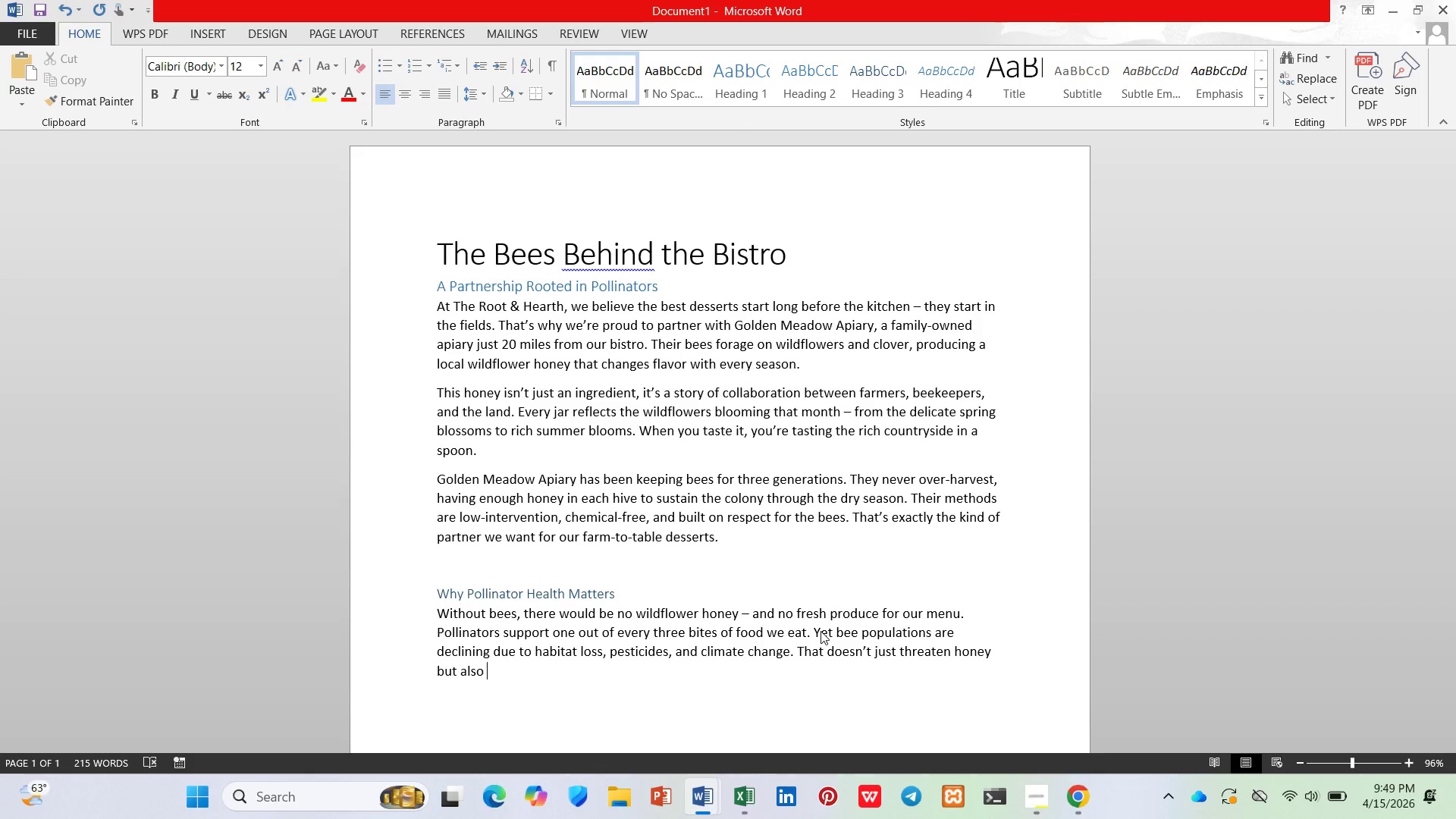 
type(other countless out)
key(Backspace)
key(Backspace)
type(ther ingredients we use everyday)
key(Backspace)
key(Backspace)
key(Backspace)
type( day.)
 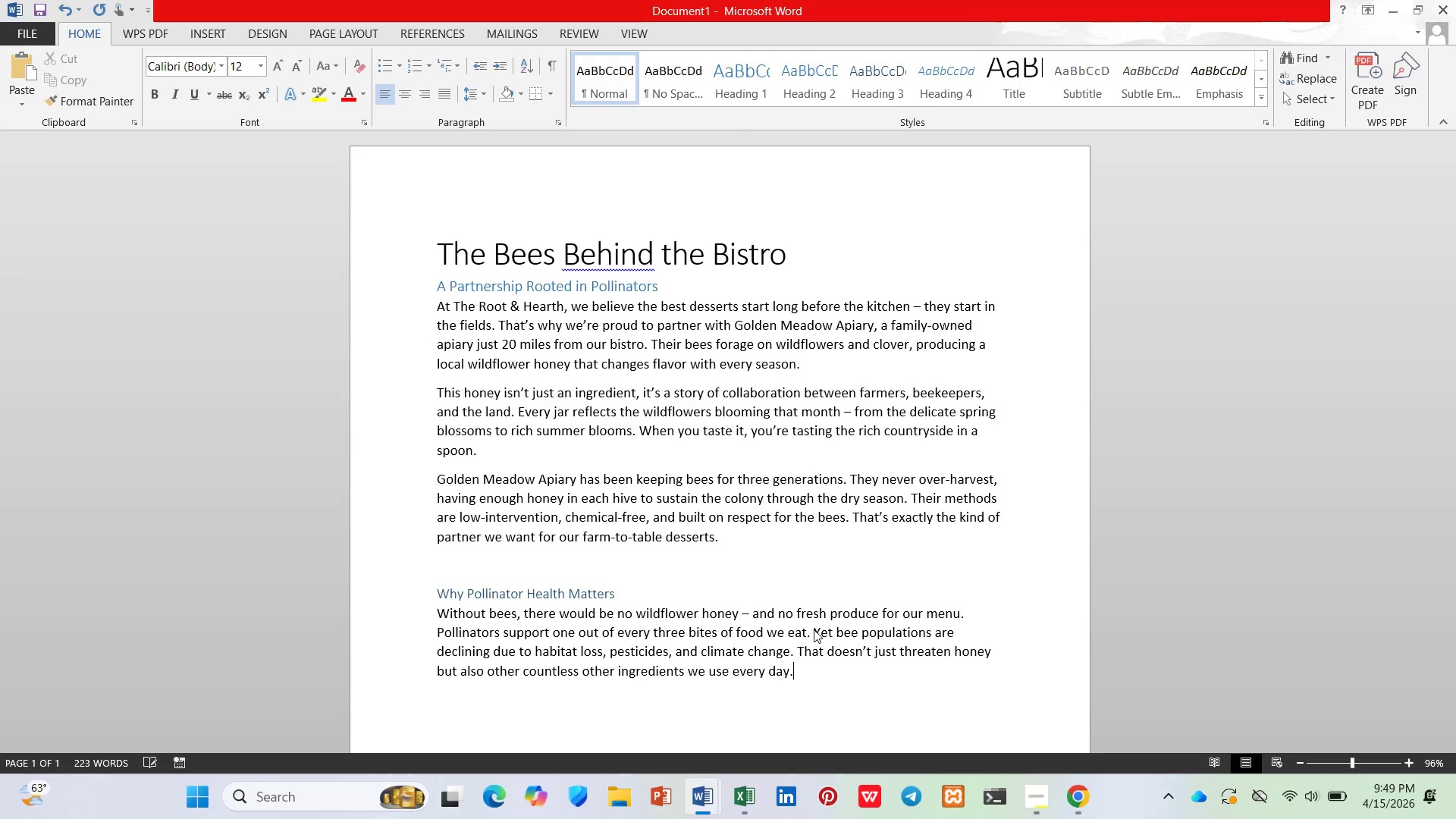 
key(Enter)
 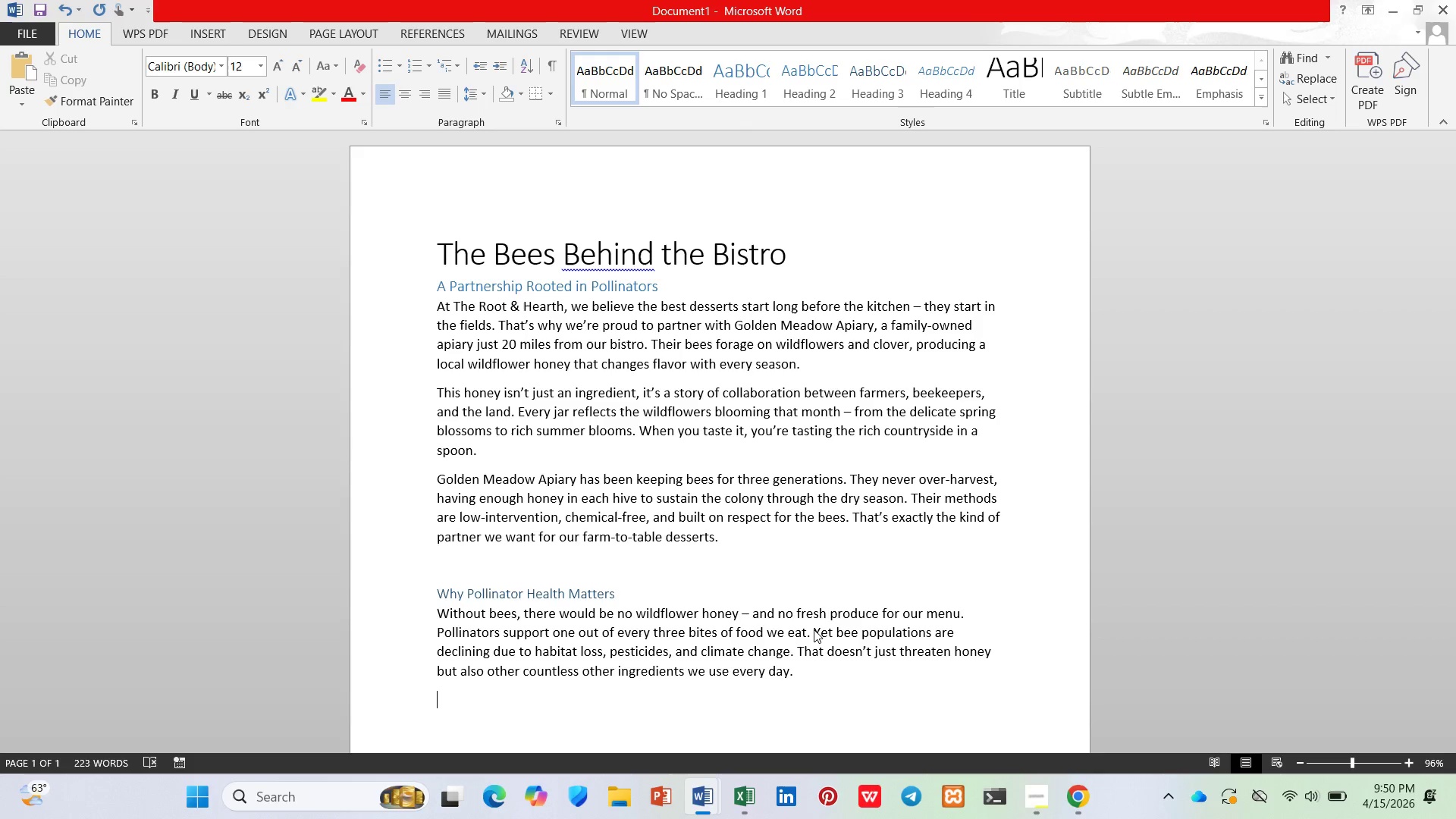 
type(By sourcing honey from Godl)
key(Backspace)
key(Backspace)
type(lden Meadow Apiary, we're supporting regenerative land practices and giving out)
key(Backspace)
type(r guests a s)
key(Backspace)
type(dees)
key(Backspace)
key(Backspace)
type(ssert menu tha')
key(Backspace)
type(t's as ethical as it is delicious. Sustainable dining starts with protecting the smalled )
key(Backspace)
key(Backspace)
type(st workers in out )
key(Backspace)
key(Backspace)
type(r food system.)
 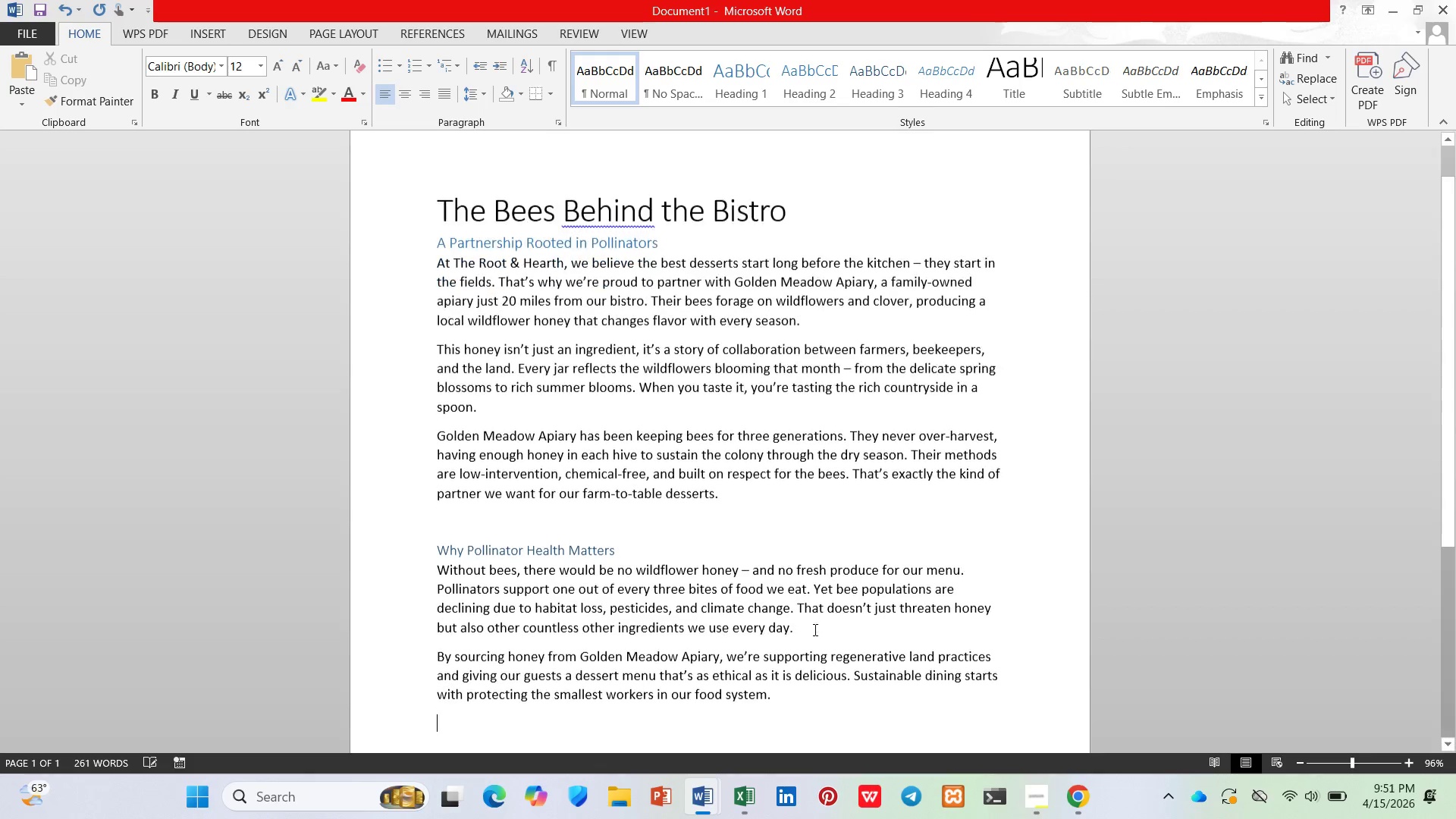 
 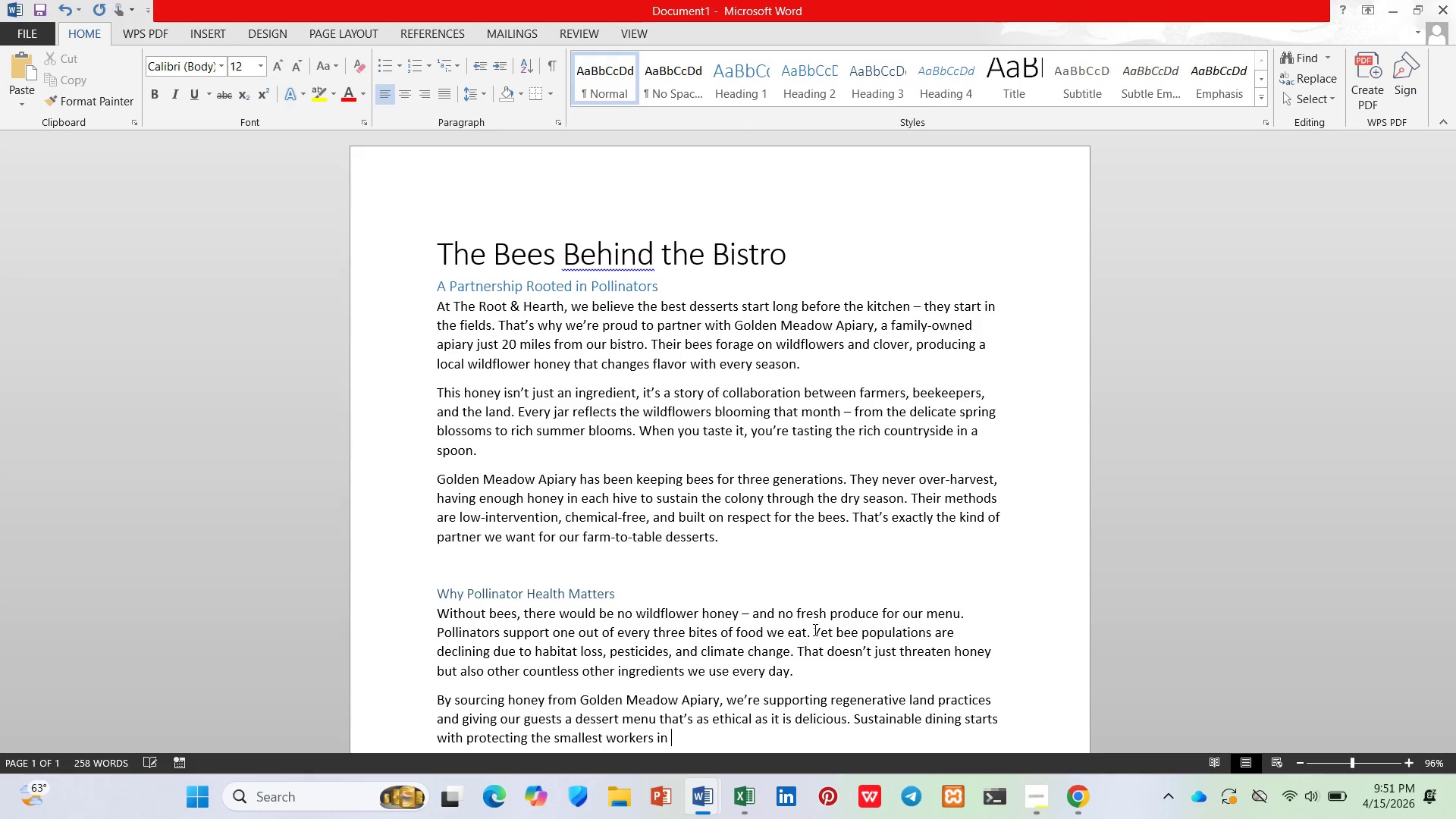 
key(Enter)
 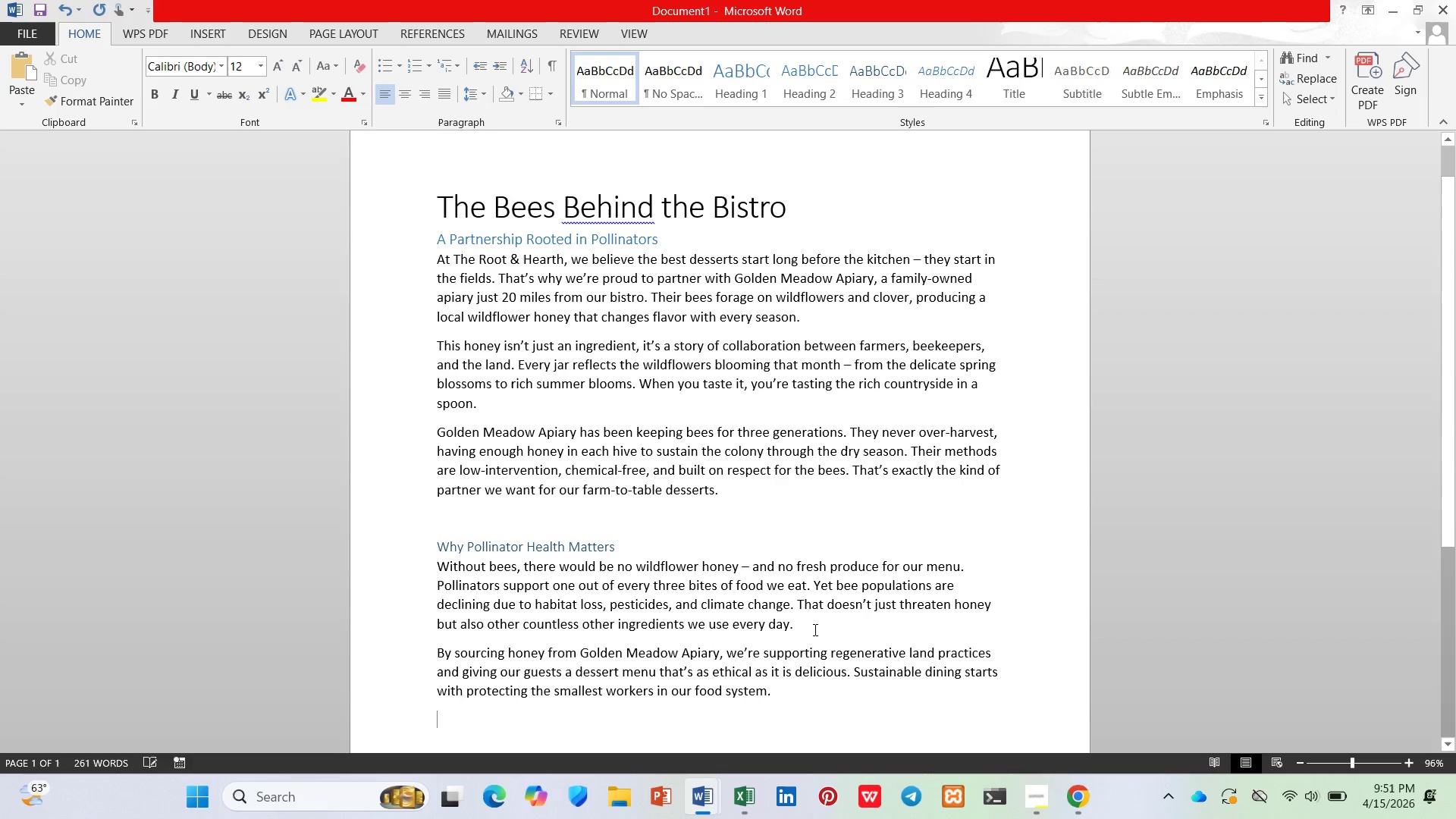 
type(Ww')
key(Backspace)
key(Backspace)
type(e'r )
key(Backspace)
type(e also donatinf )
key(Backspace)
key(Backspace)
type( )
key(Backspace)
type(g 5% of all Wildflower Harver)
key(Backspace)
type(st dessert sales to local pollinator conservation efforts. Come taste the different)
key(Backspace)
 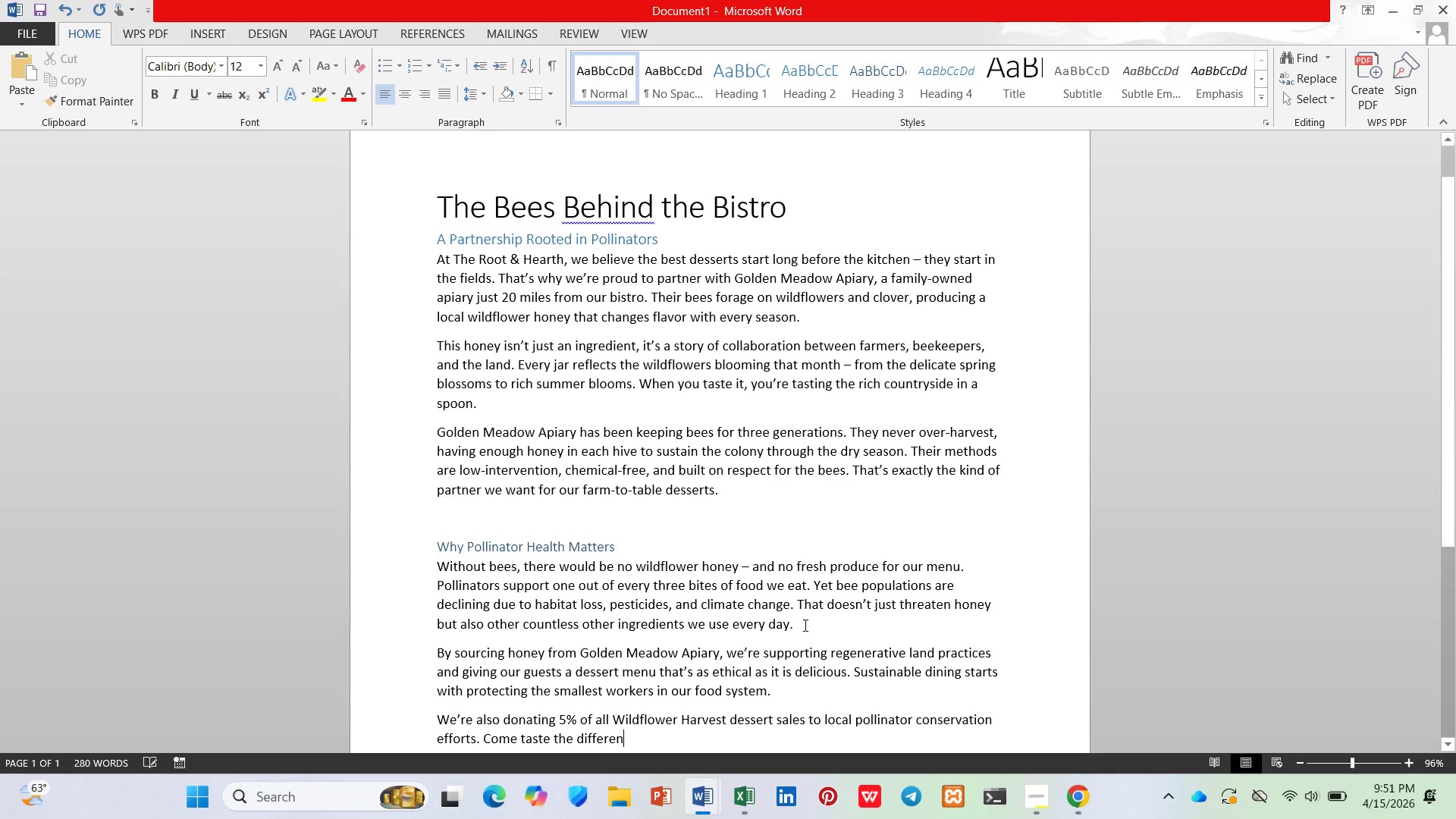 
type(ct that care and ci)
key(Backspace)
key(Backspace)
type(o)
key(Backspace)
type(community mk)
key(Backspace)
type(ake -- one spoonfull a)
 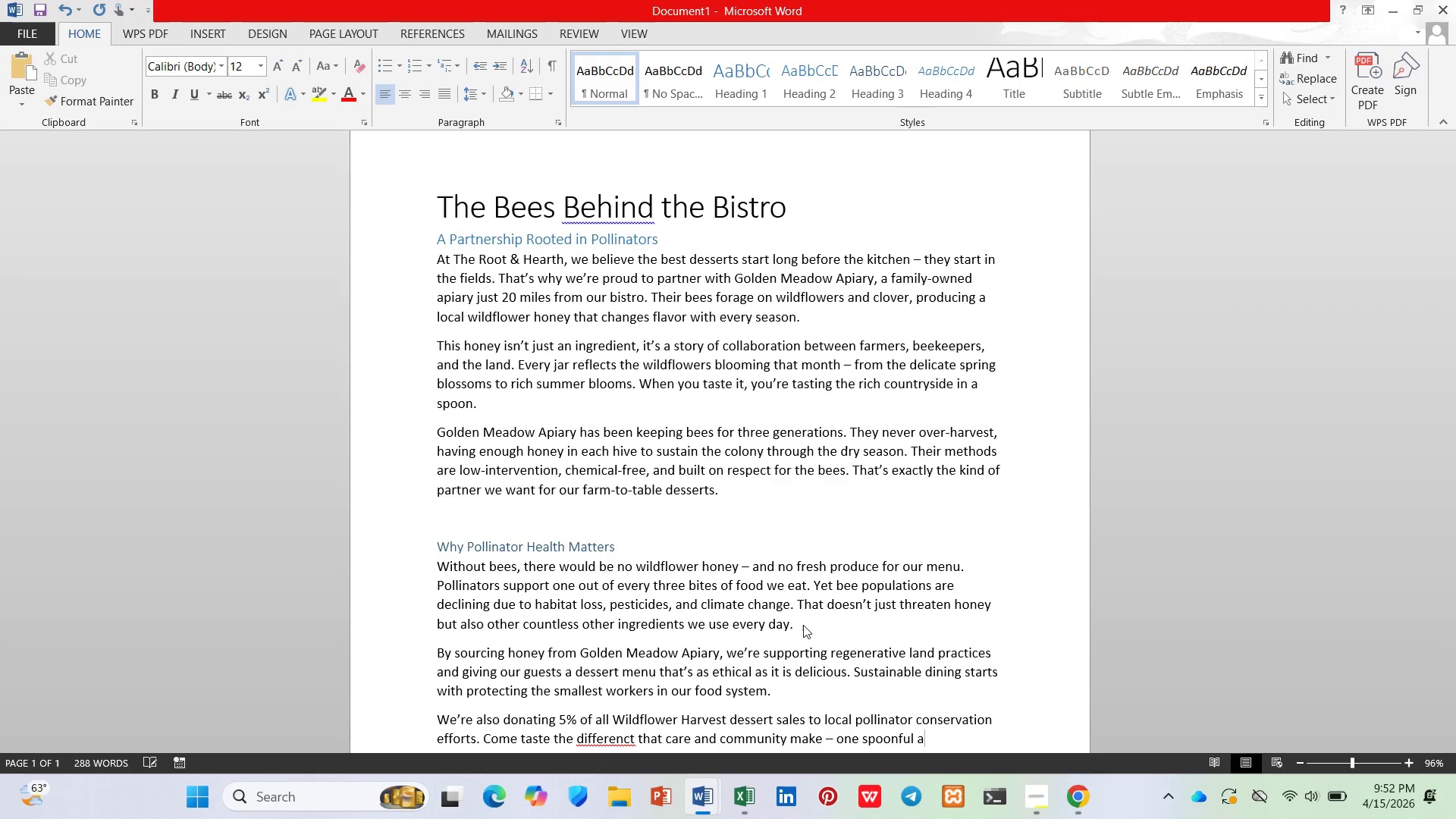 
type(t a time.)
 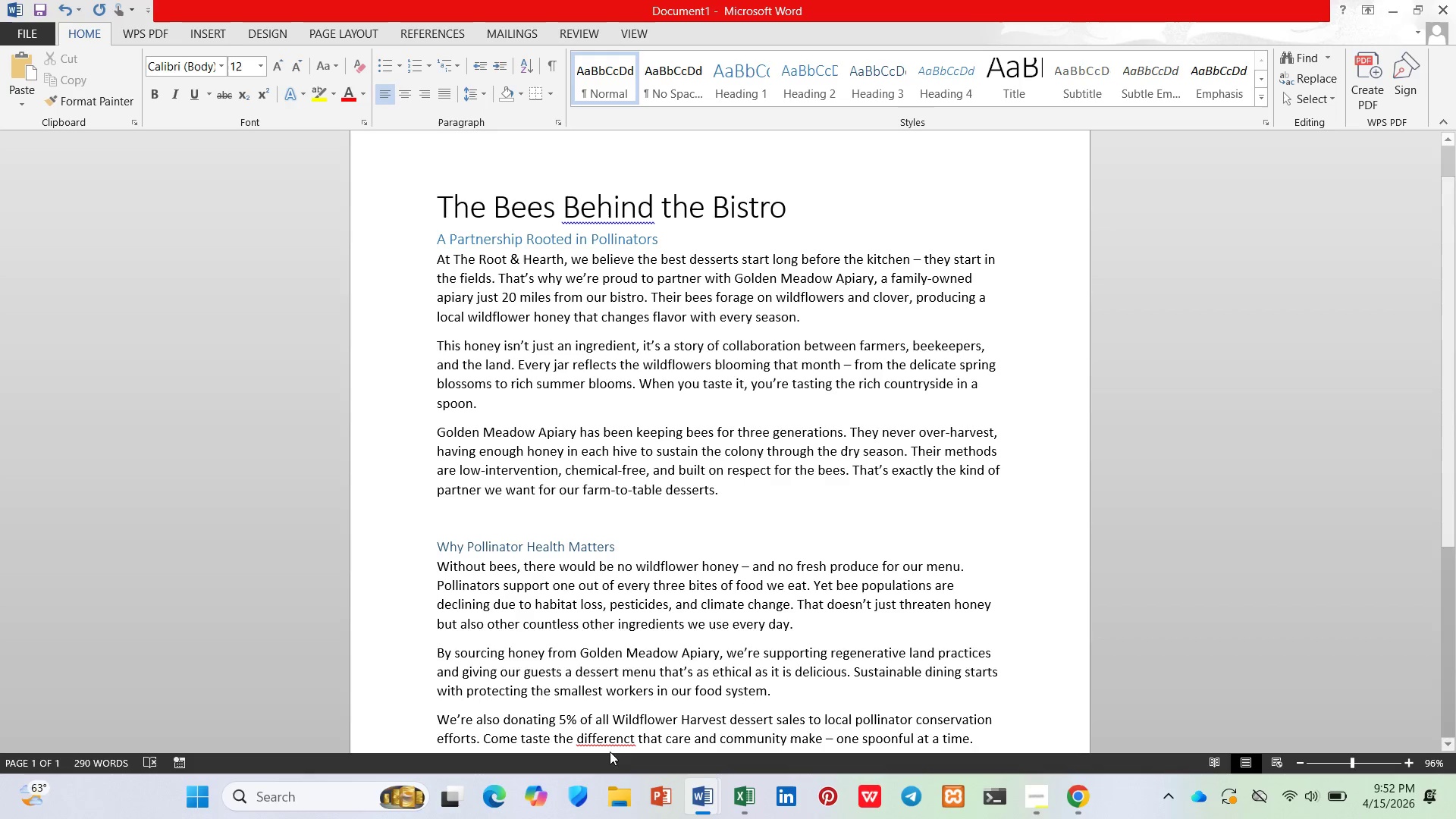 
left_click([629, 739])
 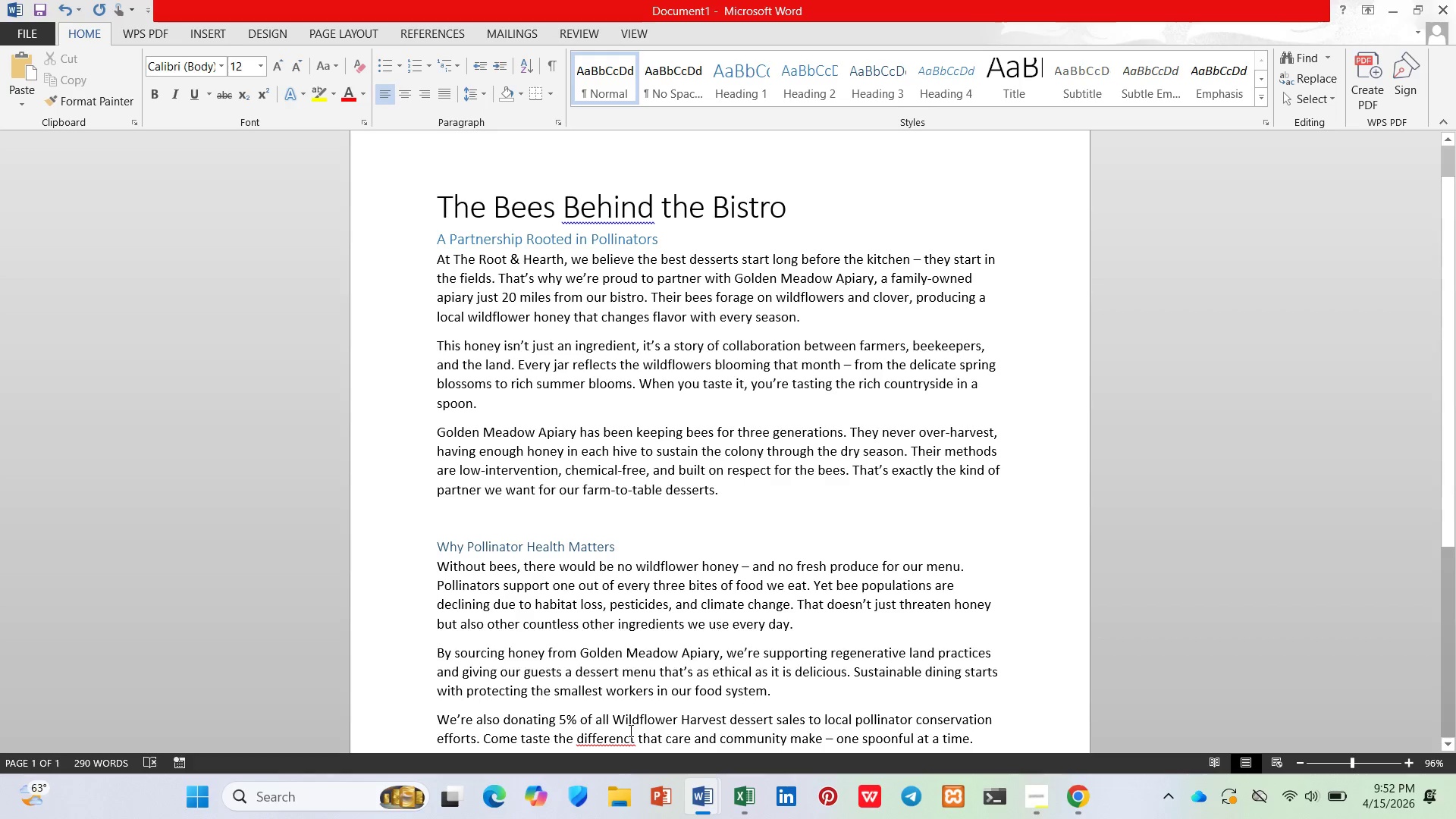 
right_click([617, 745])
 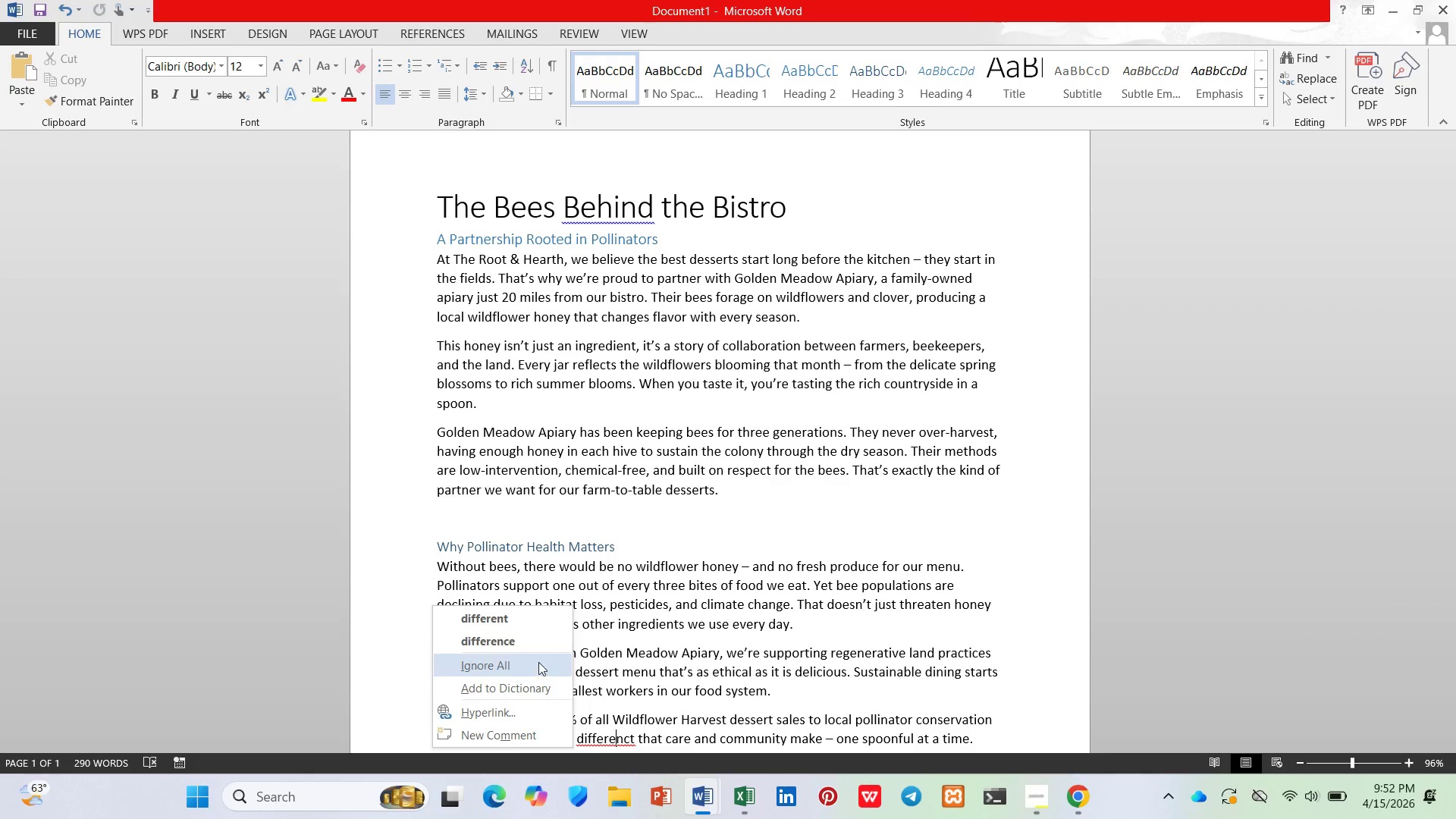 
left_click([519, 644])
 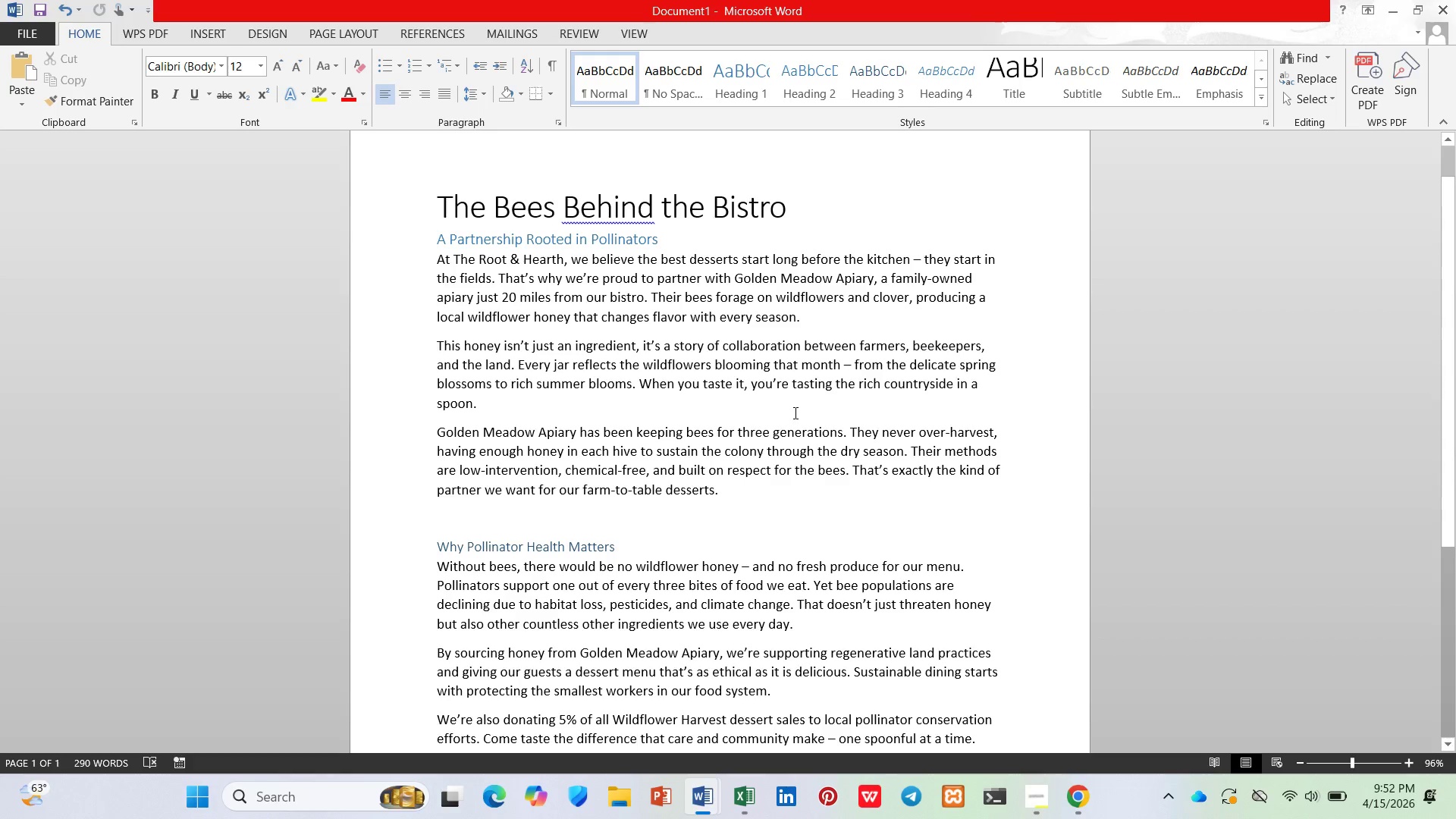 
scroll: coordinate [777, 415], scroll_direction: down, amount: 4.0
 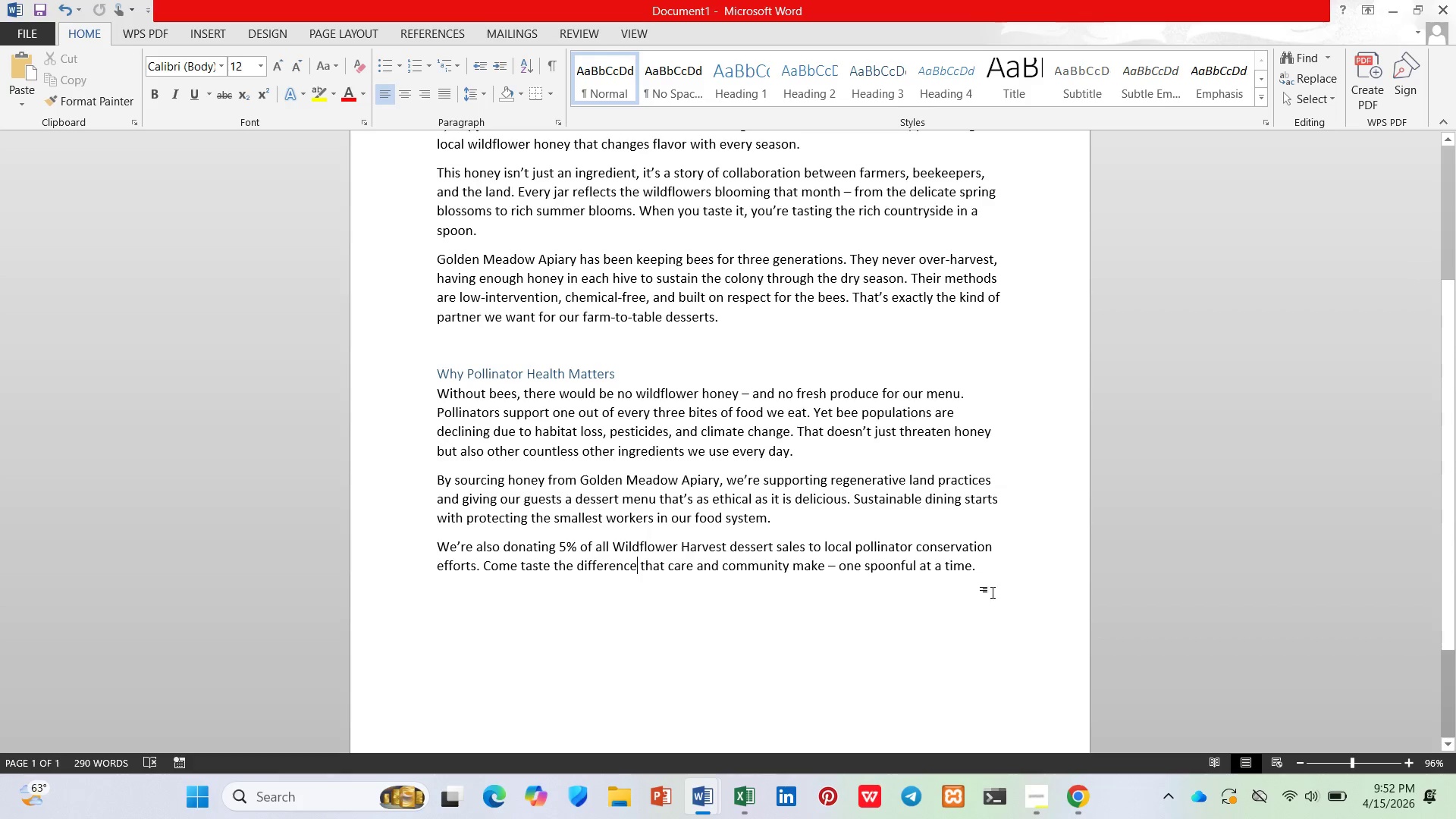 
left_click([999, 572])
 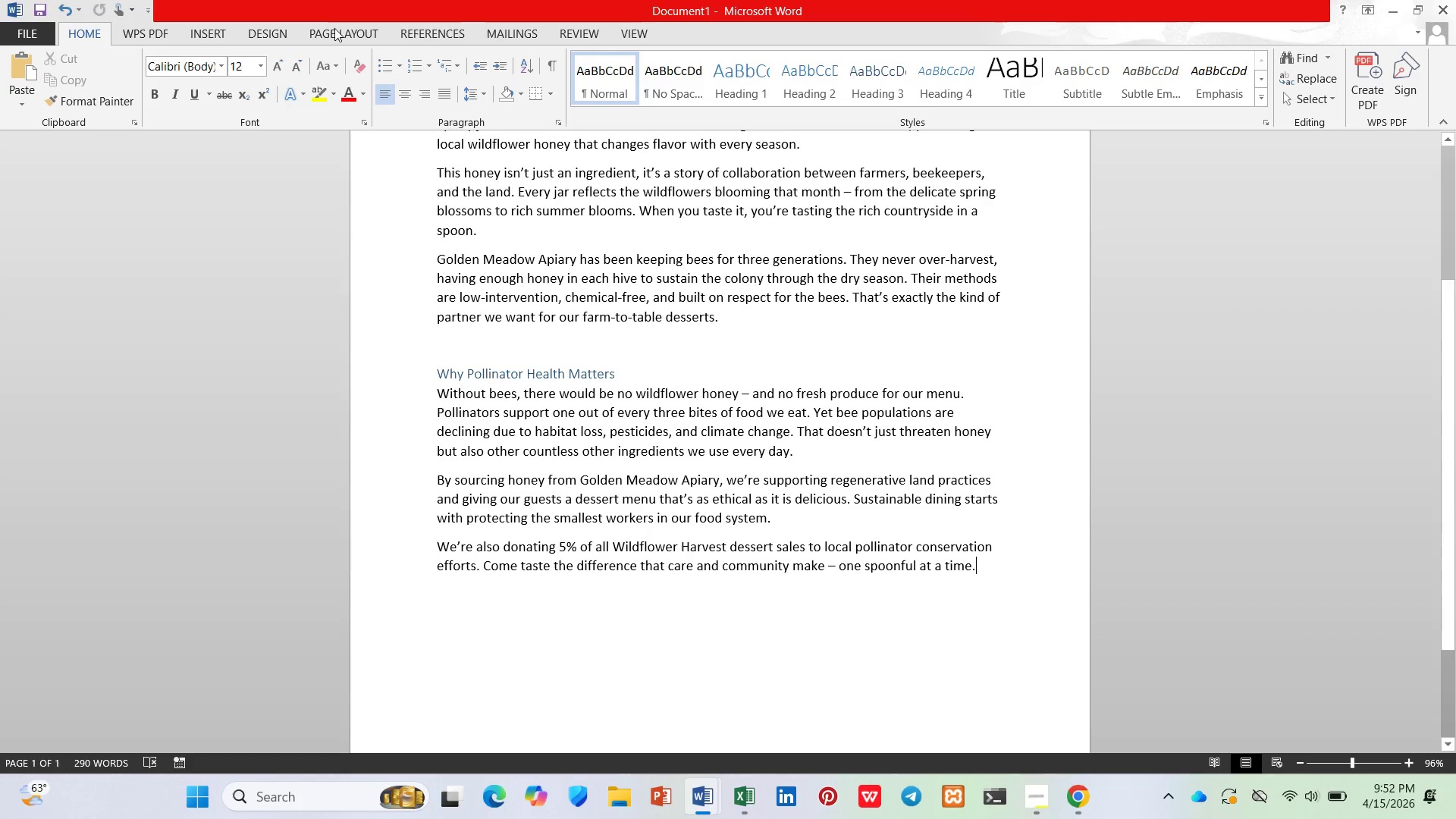 
left_click([204, 30])
 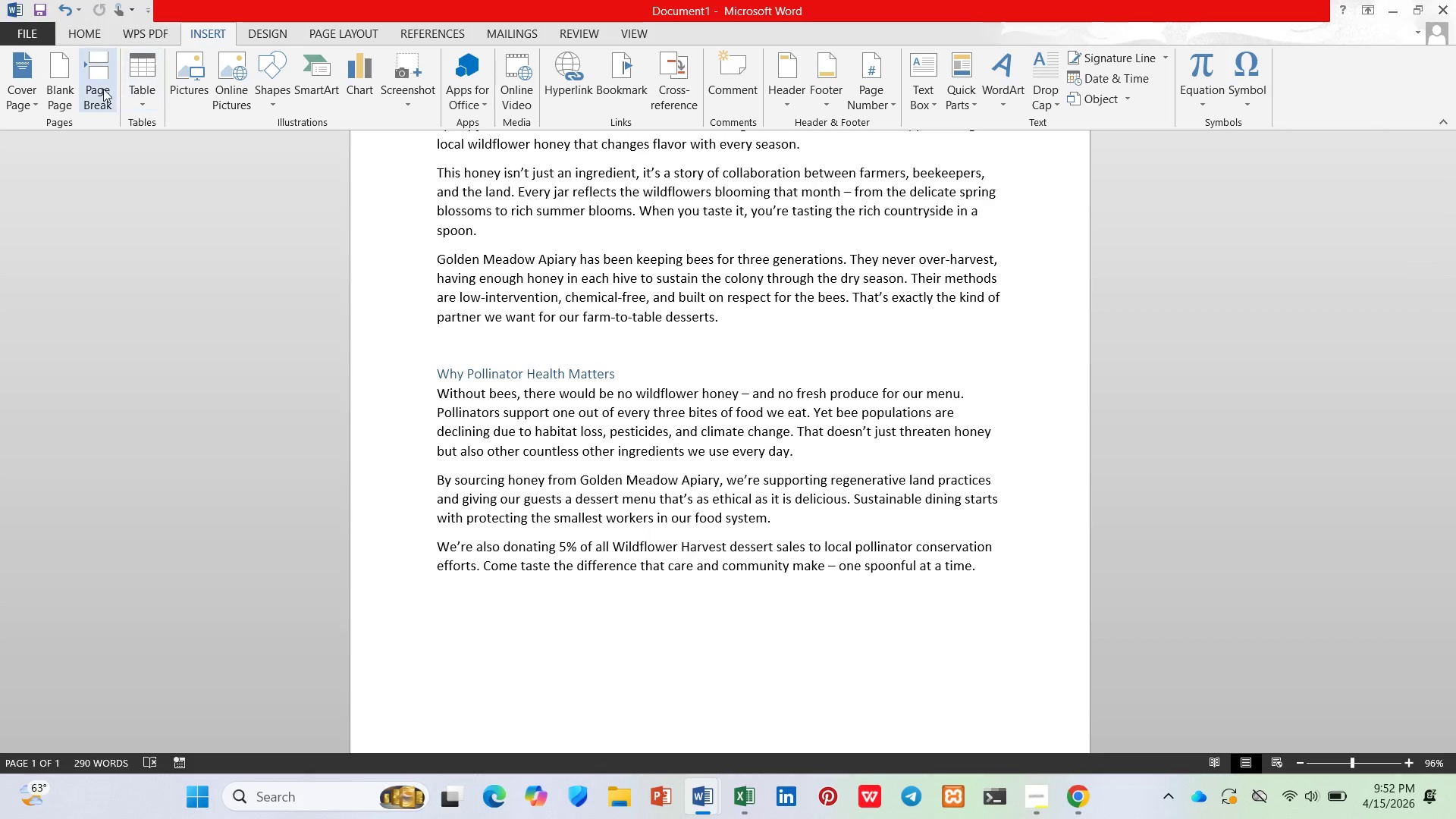 
left_click([81, 92])
 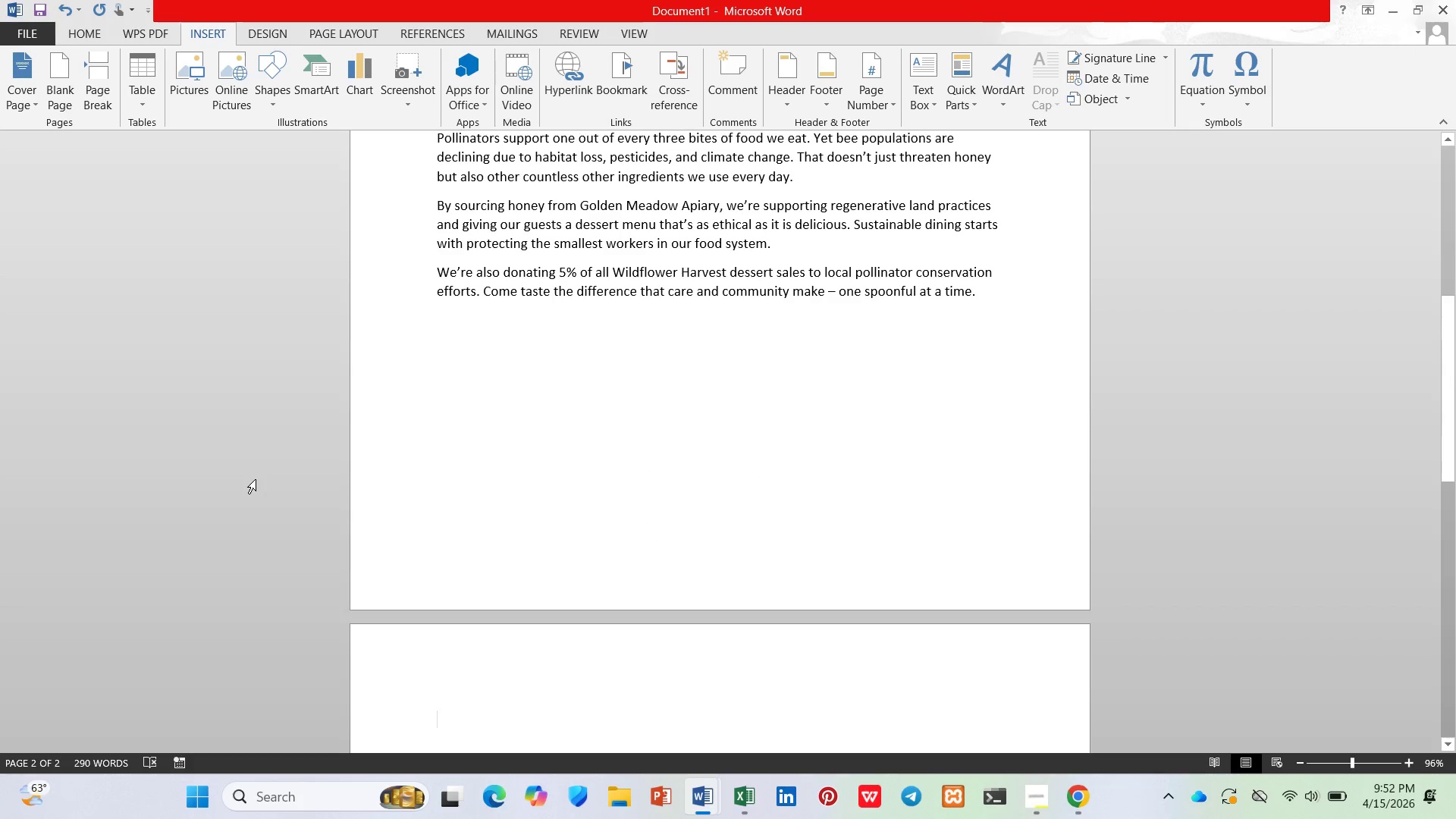 
wait(6.91)
 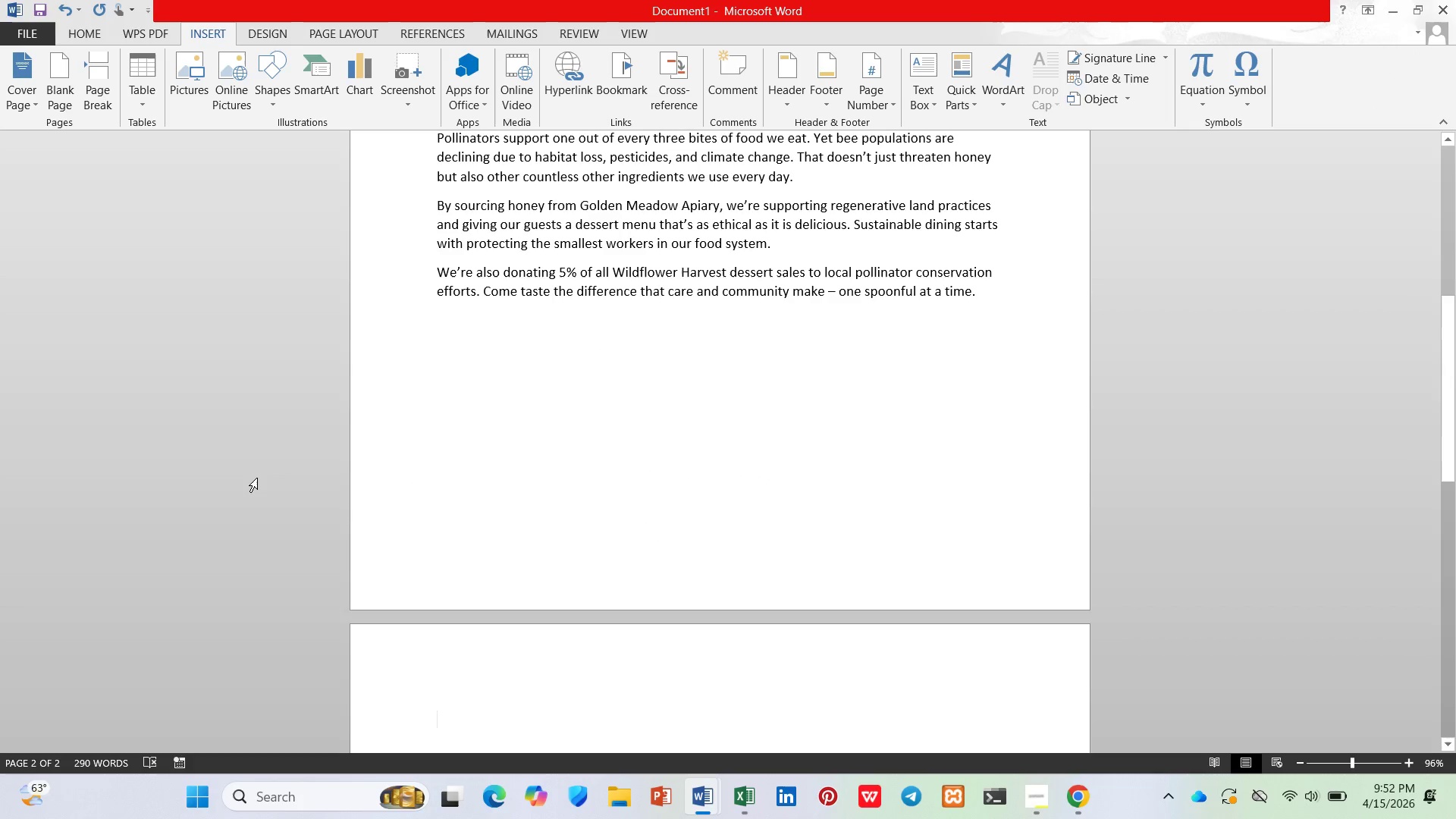 
type(Sus)
key(Backspace)
key(Backspace)
key(Backspace)
 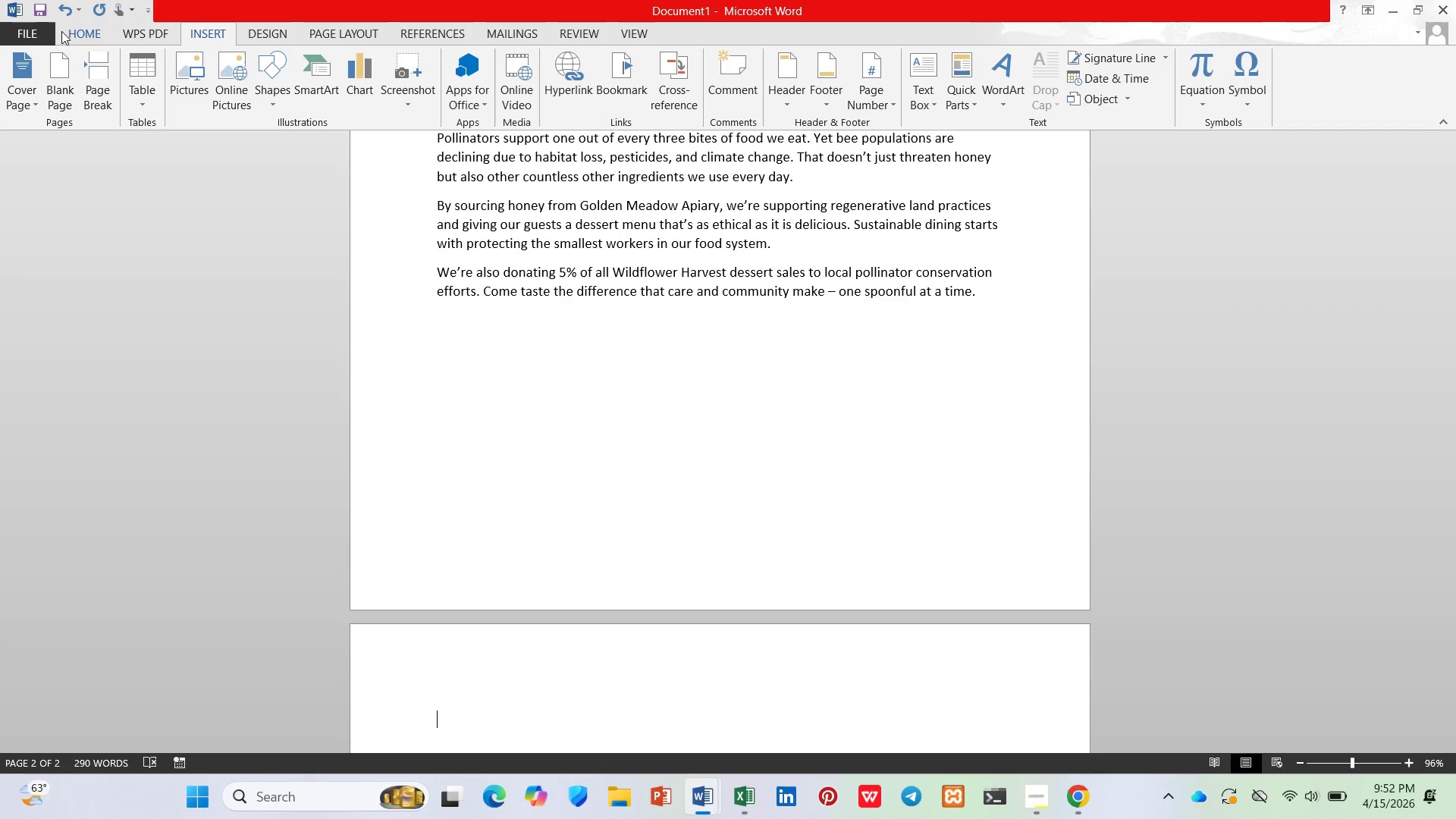 
left_click([67, 33])
 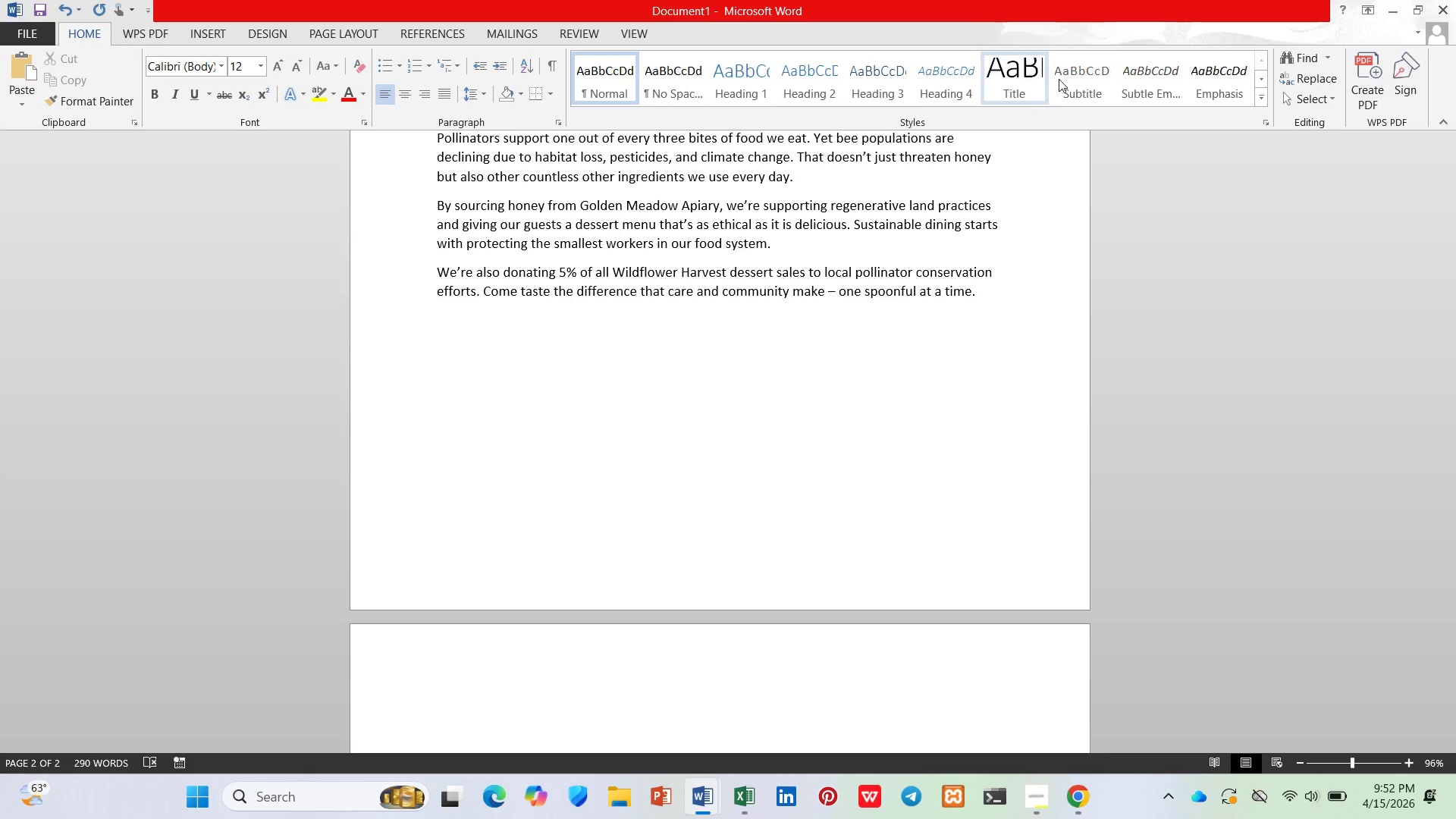 
left_click([1025, 80])
 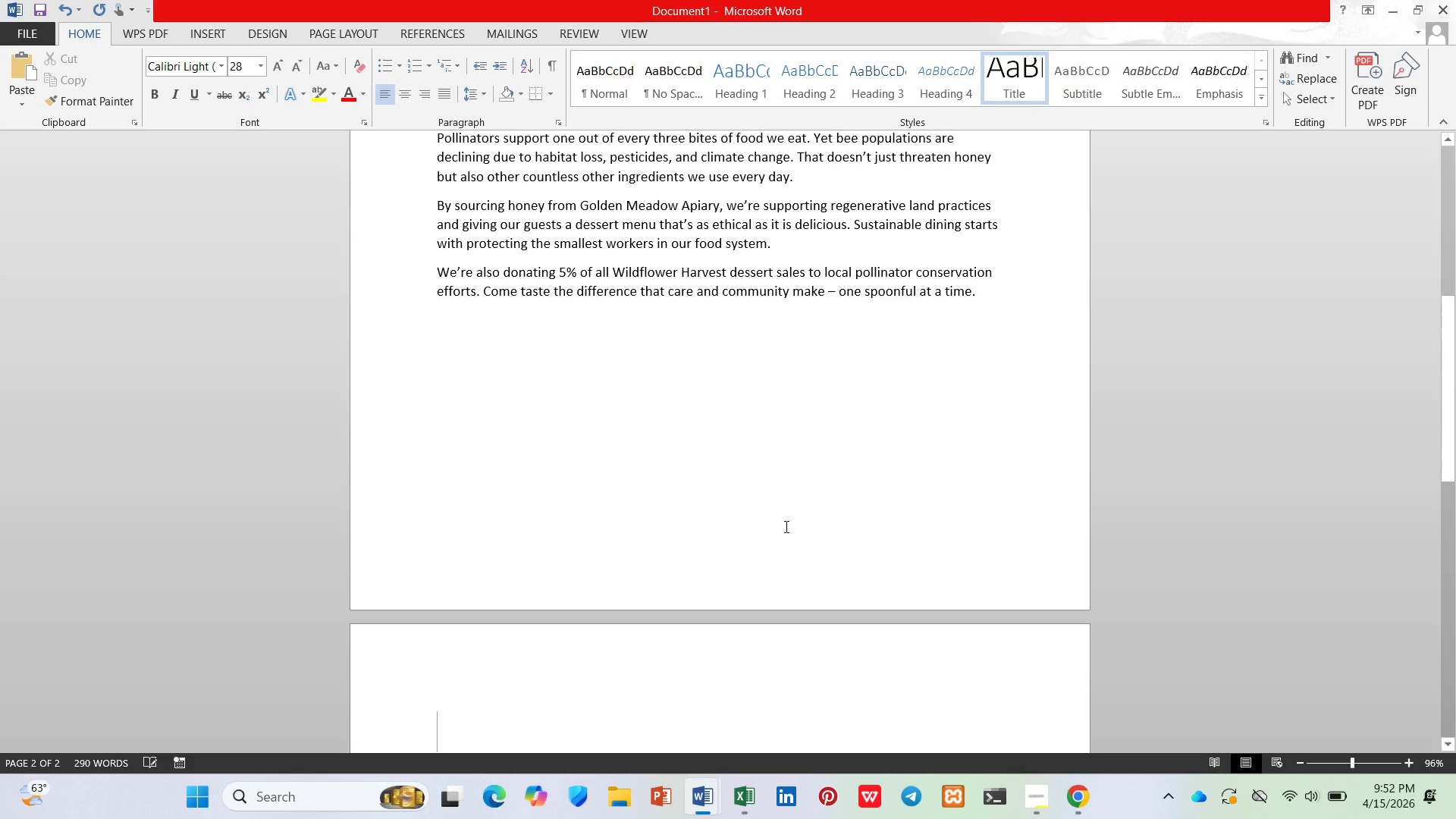 
type(Sustainable Sweetnedd)
 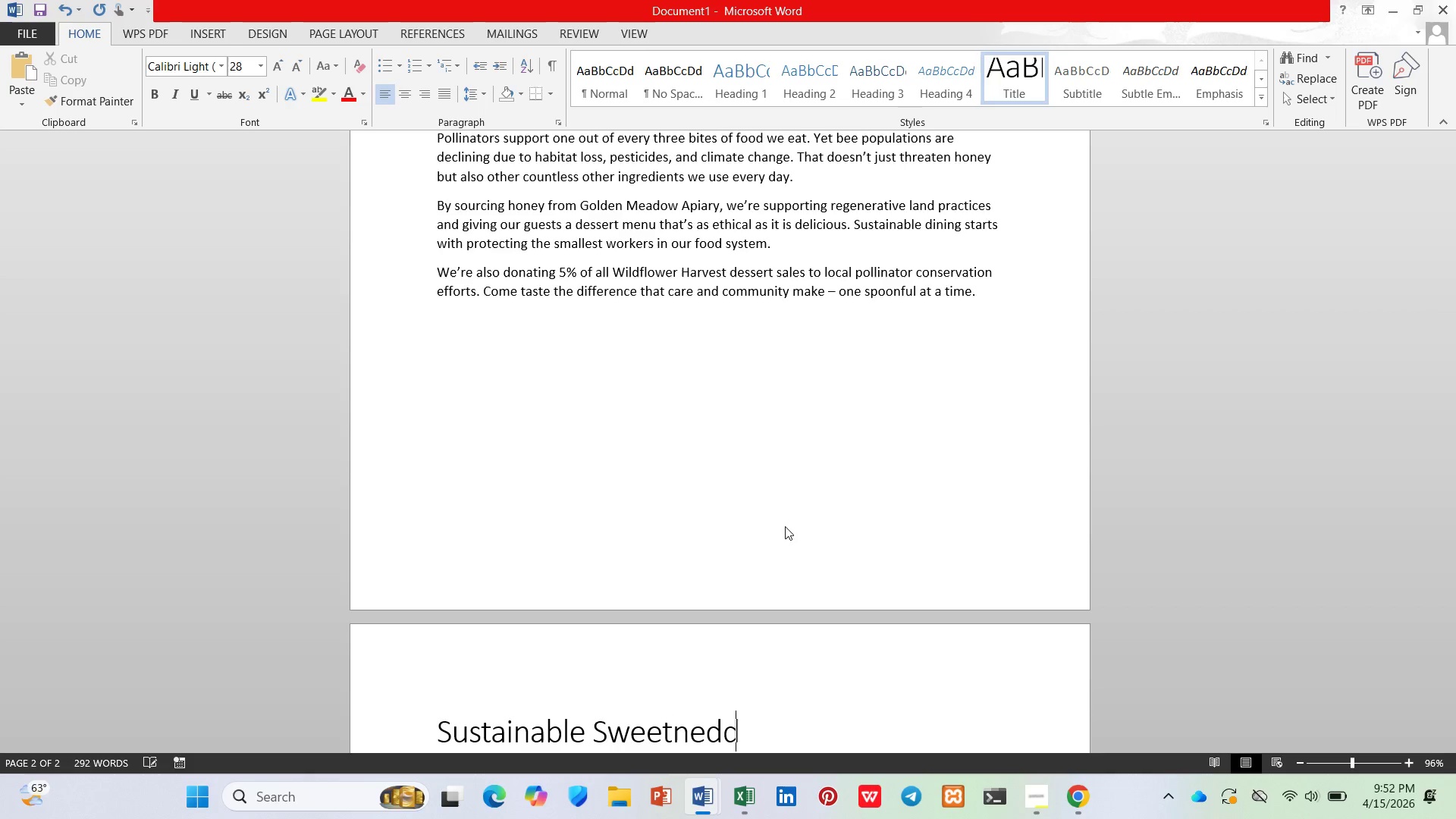 
key(Enter)
 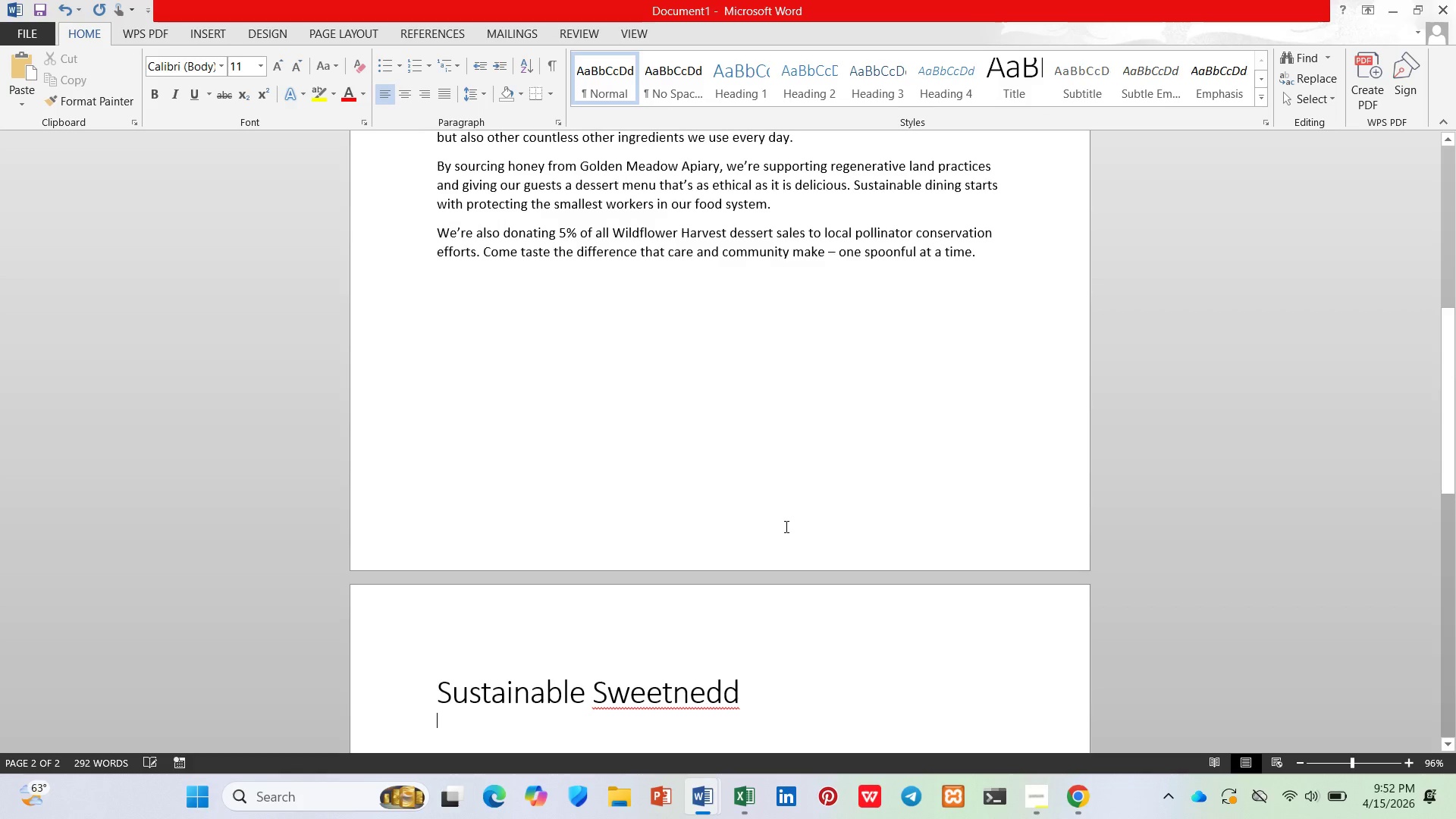 
key(Backspace)
key(Backspace)
key(Backspace)
type(ss)
 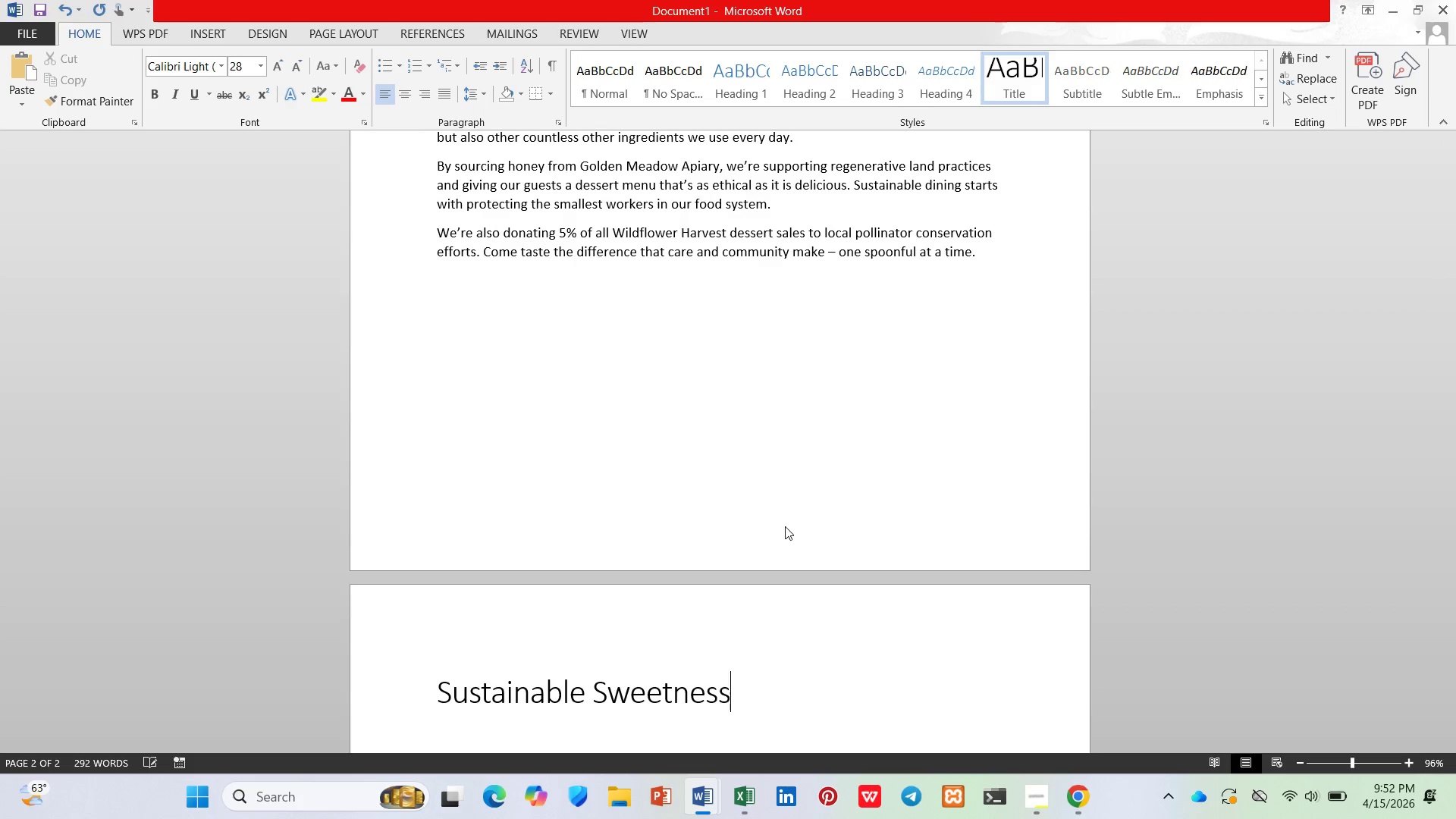 
key(Enter)
 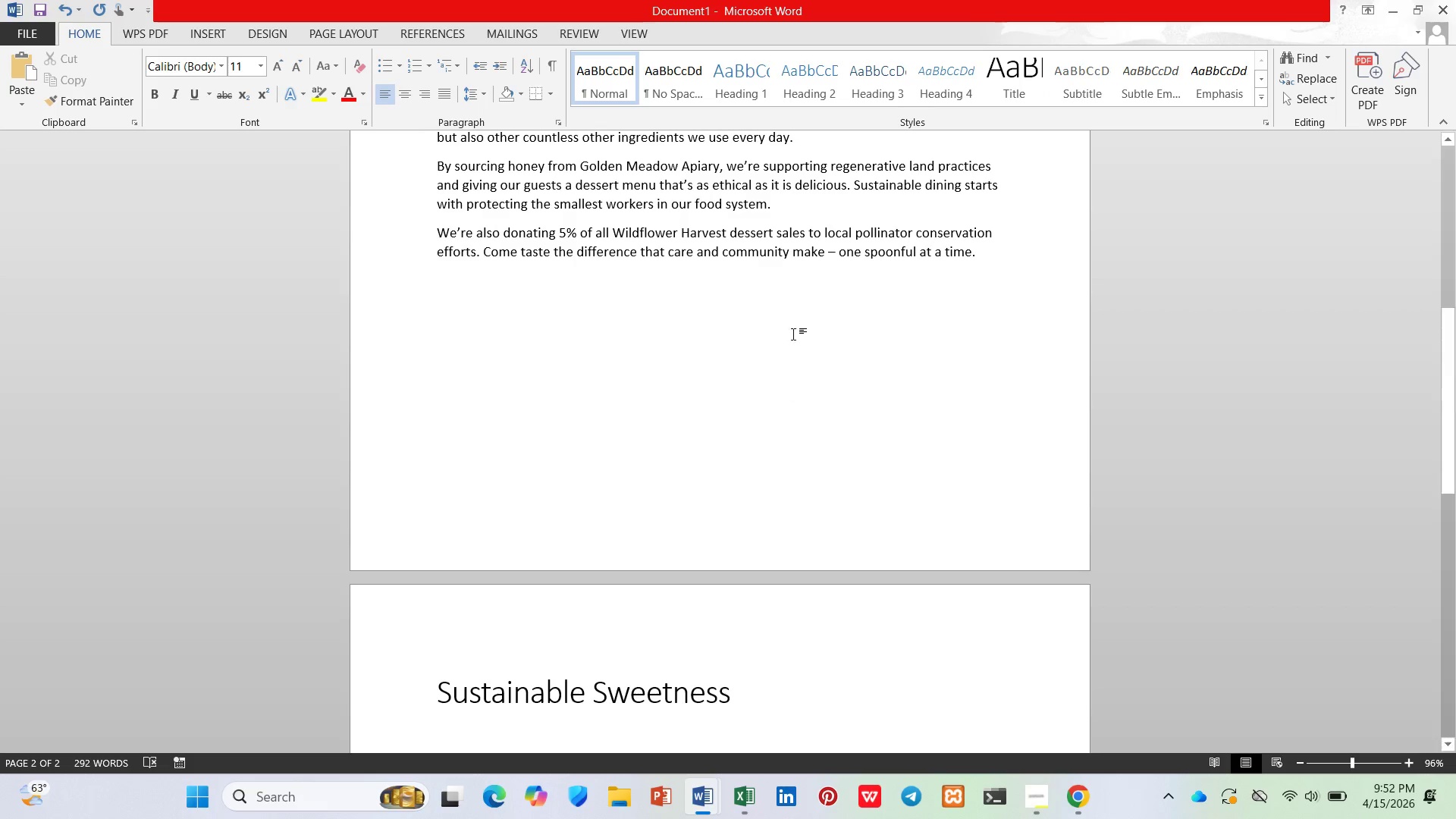 
scroll: coordinate [799, 229], scroll_direction: down, amount: 3.0
 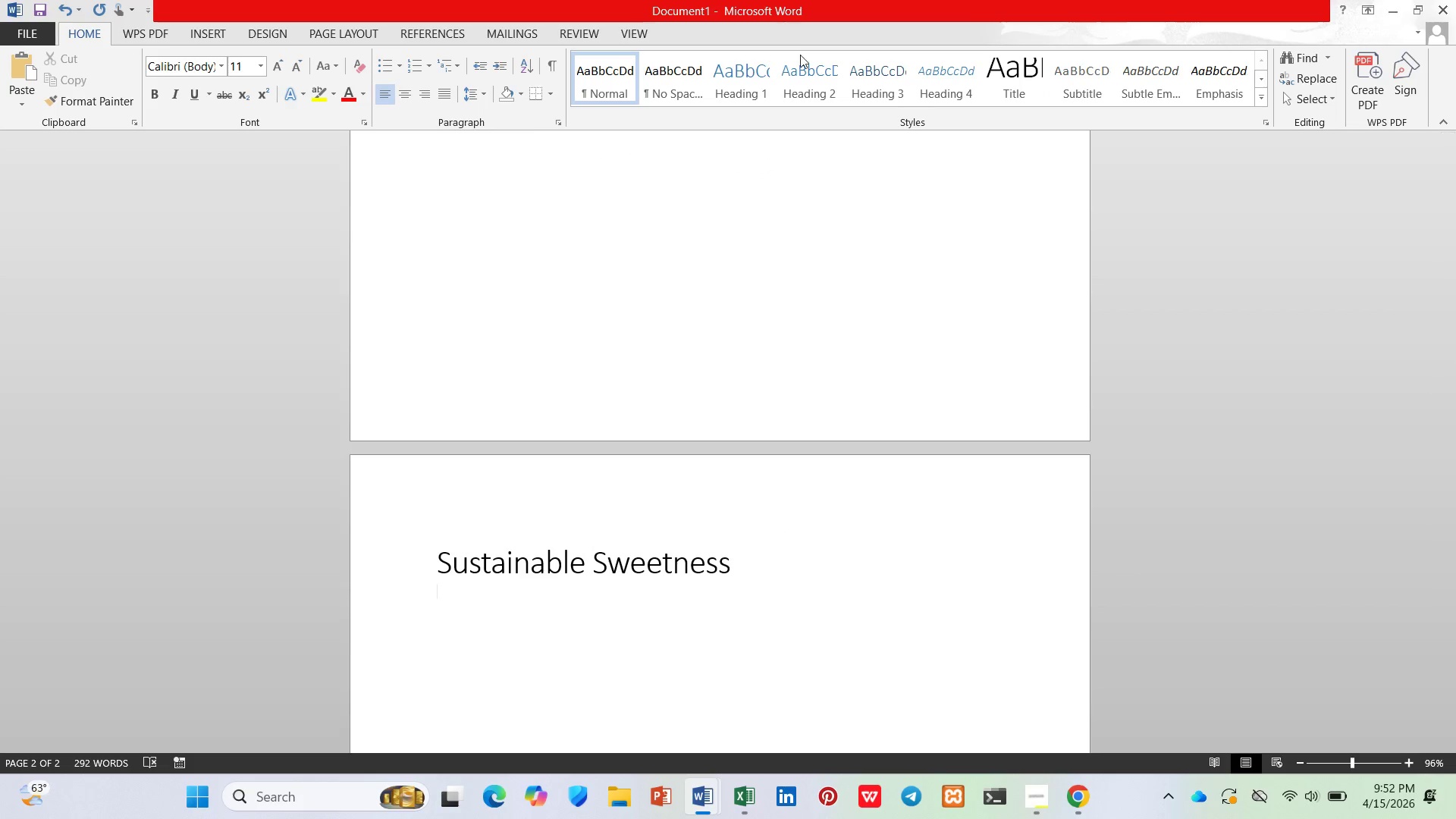 
left_click([802, 58])
 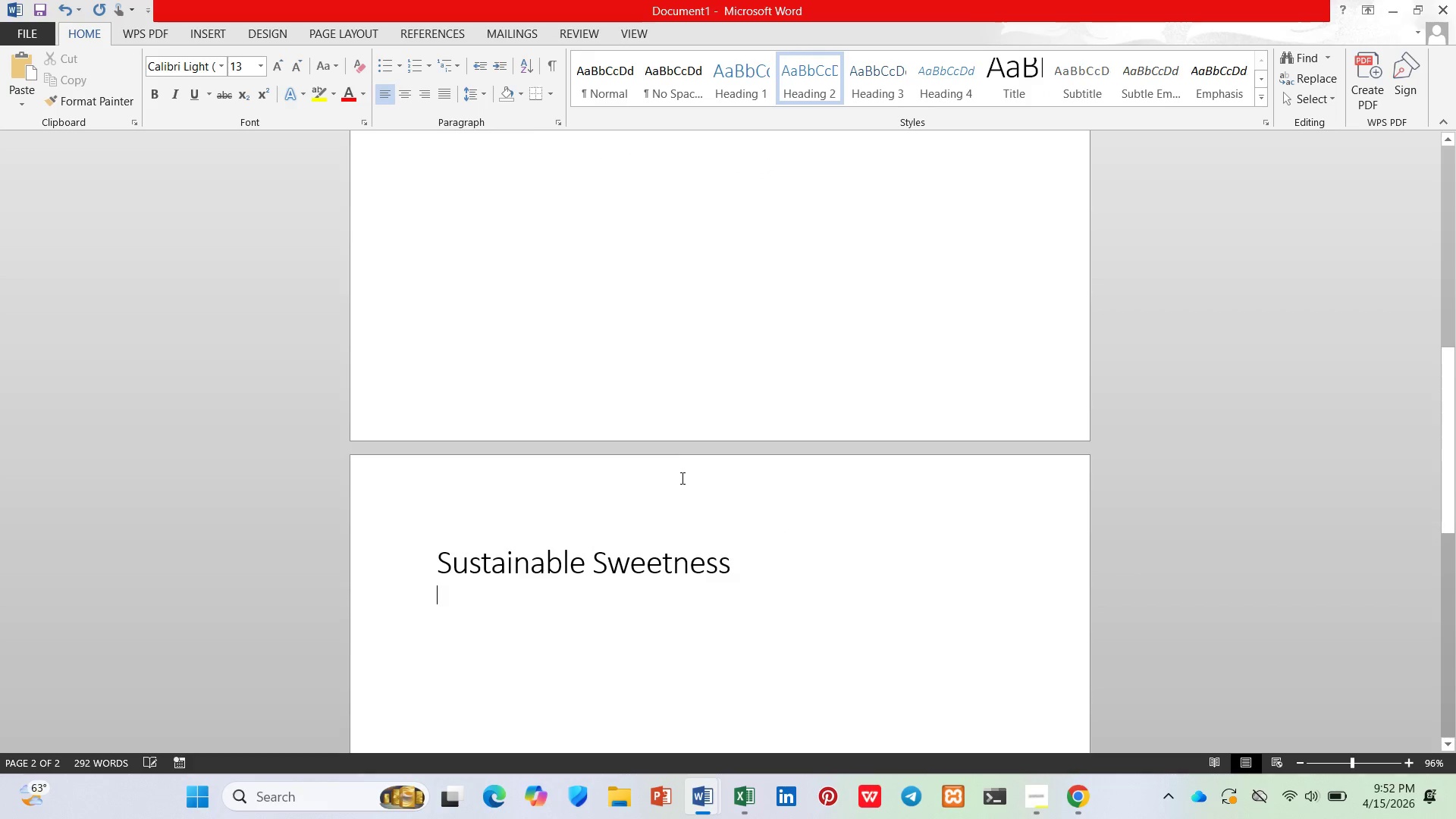 
type(Raw Honey vs. Processed --What's the Difference)
 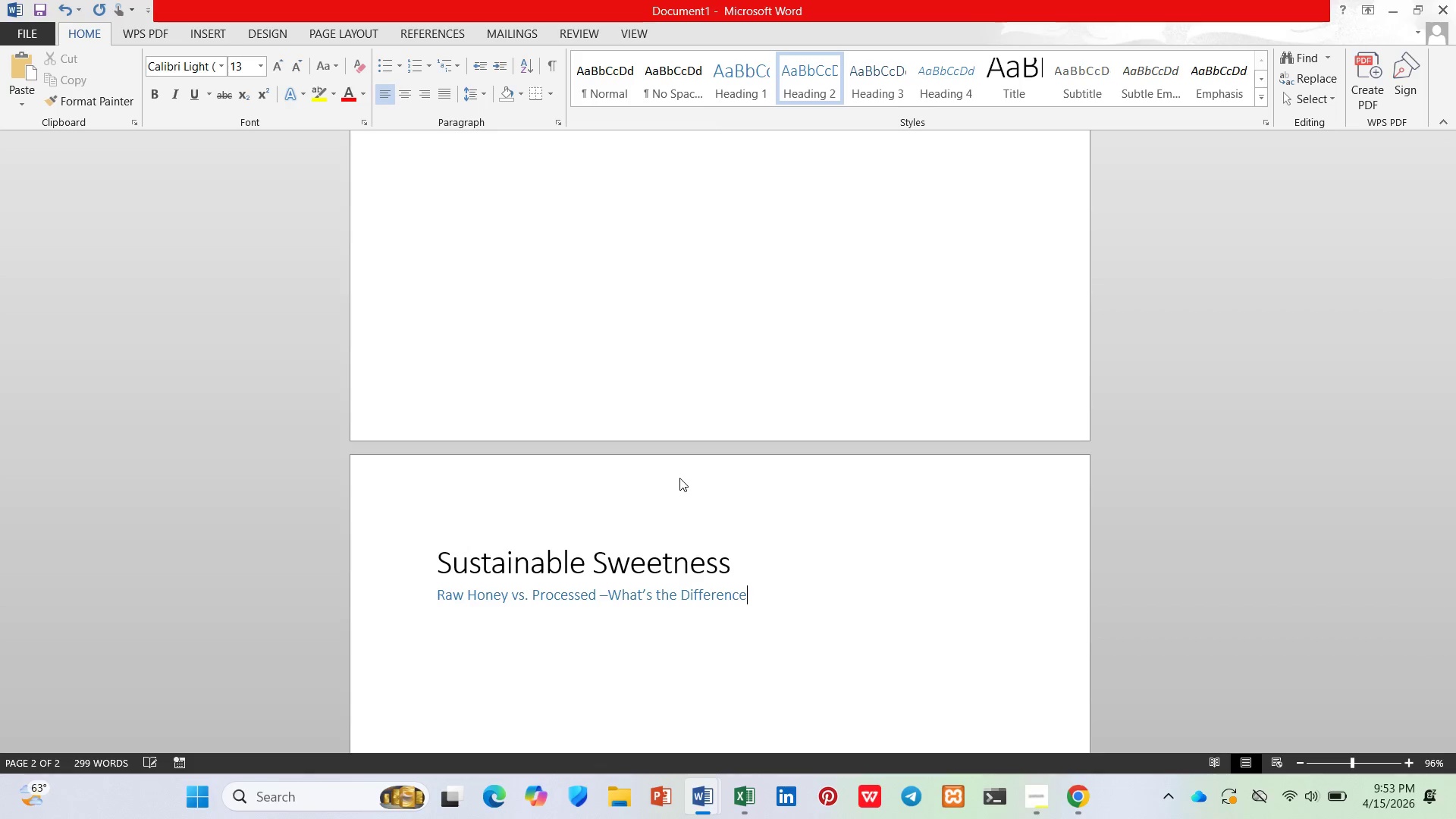 
hold_key(key=ArrowLeft, duration=1.17)
 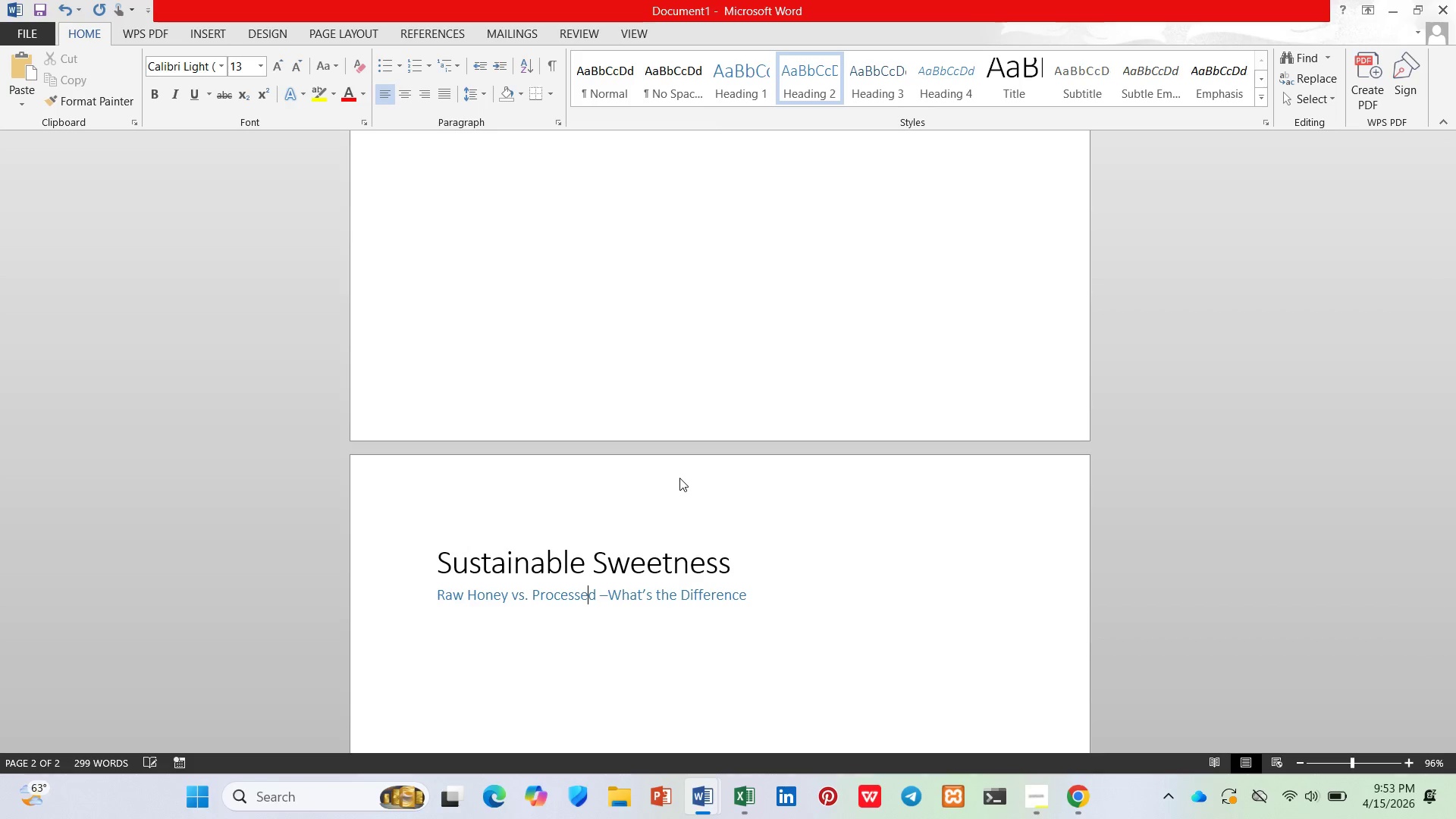 
key(ArrowRight)
 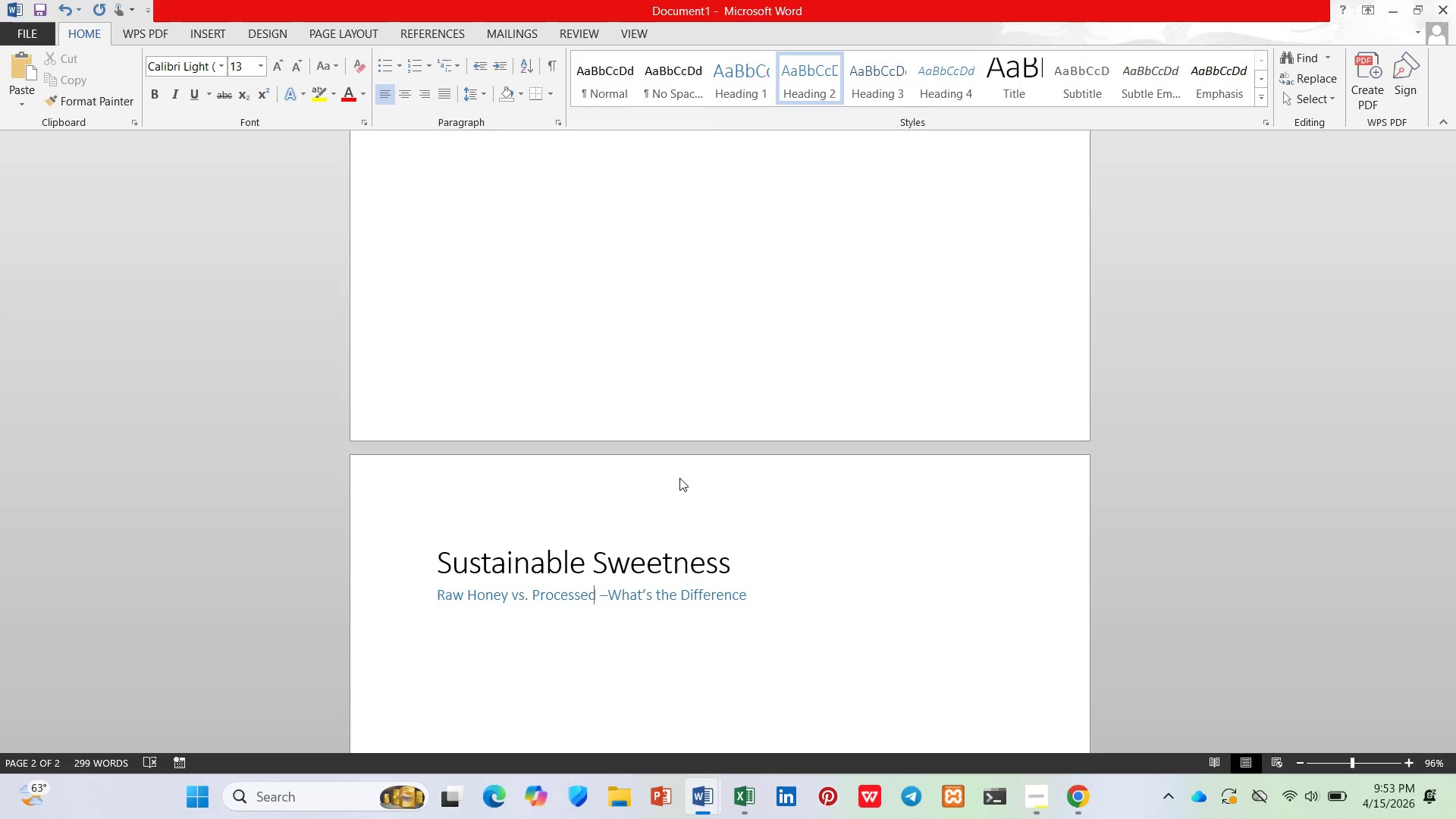 
key(ArrowRight)
 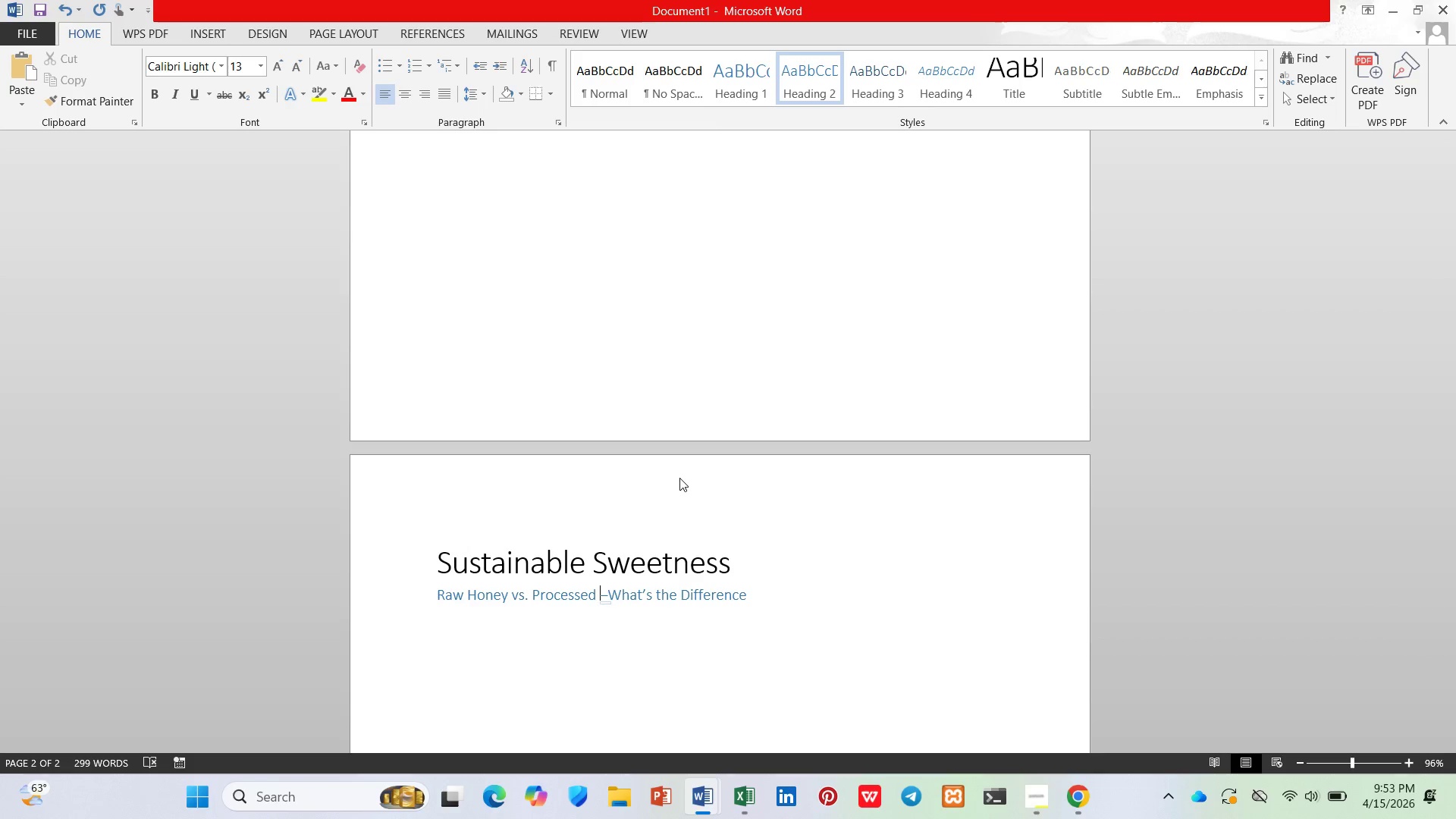 
key(ArrowRight)
 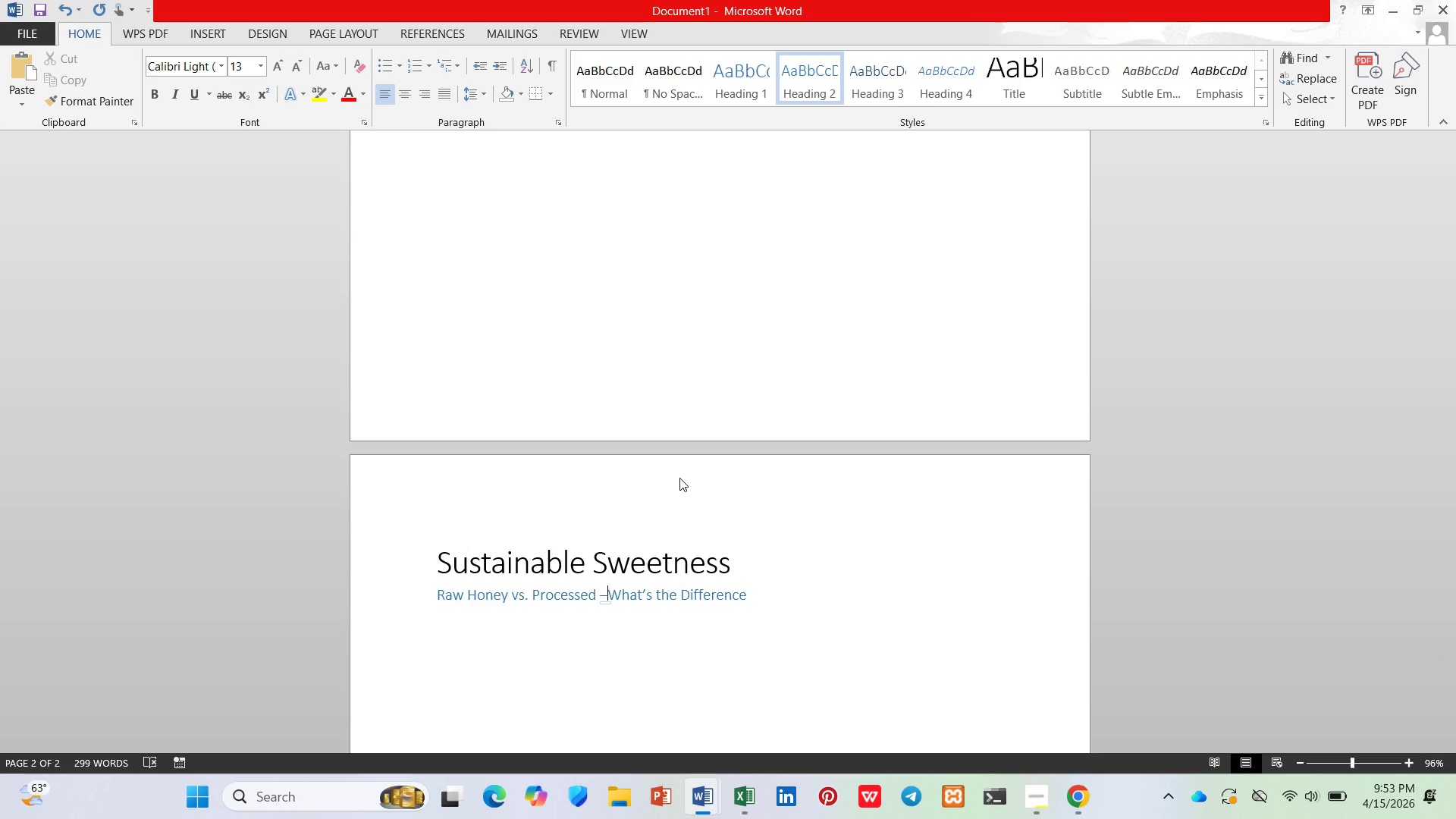 
key(ArrowRight)
 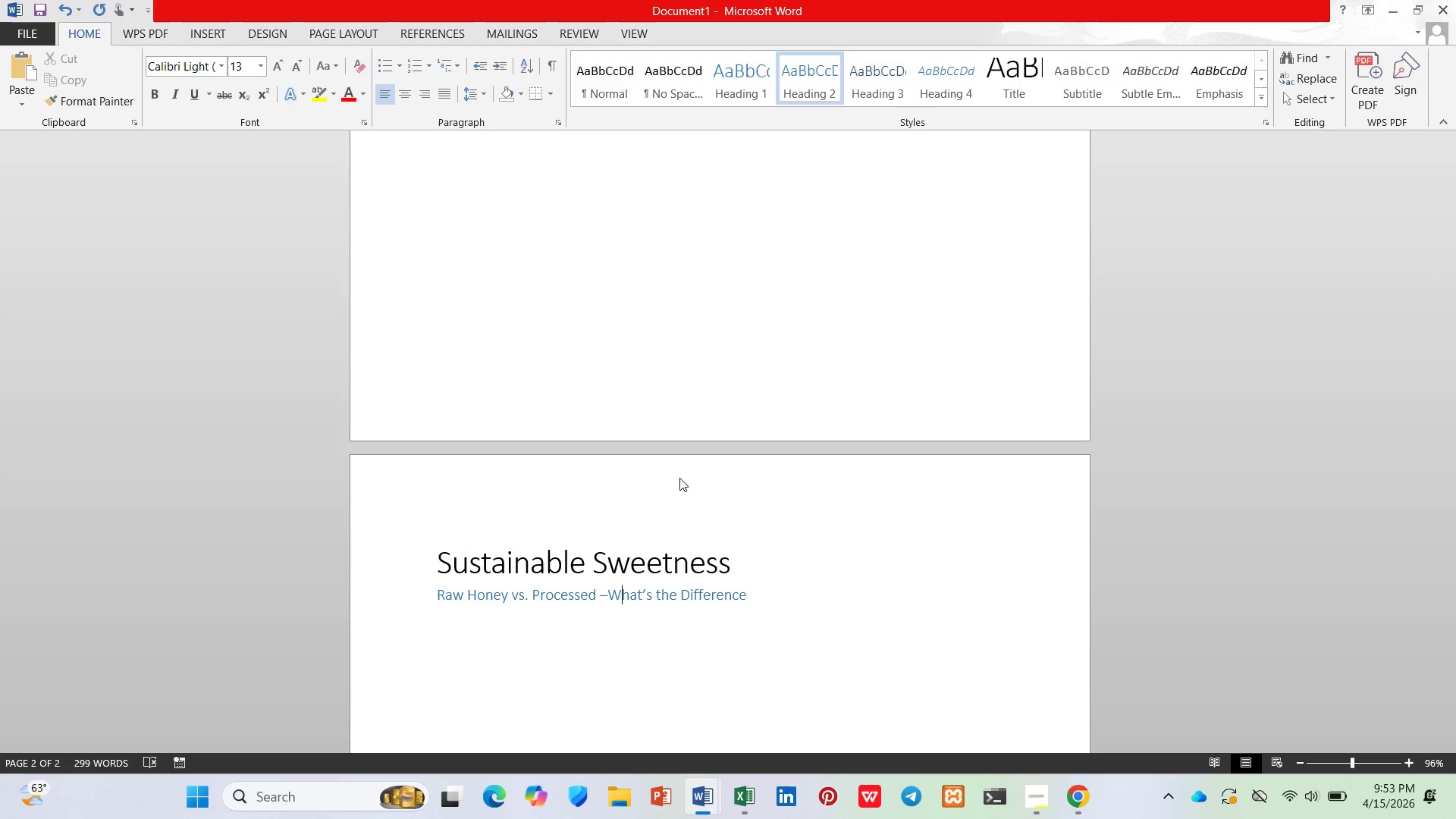 
key(ArrowLeft)
 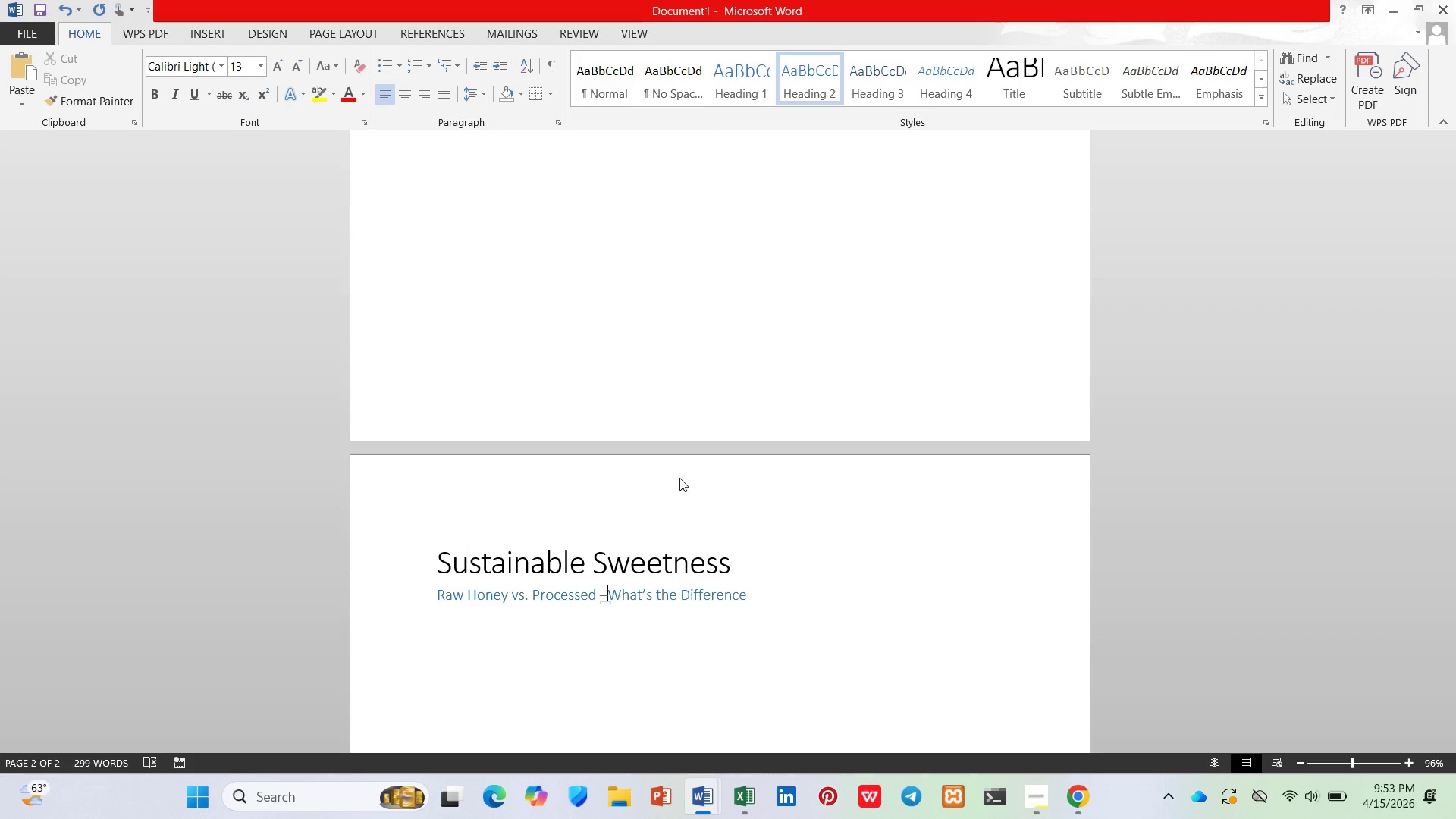 
key(Space)
 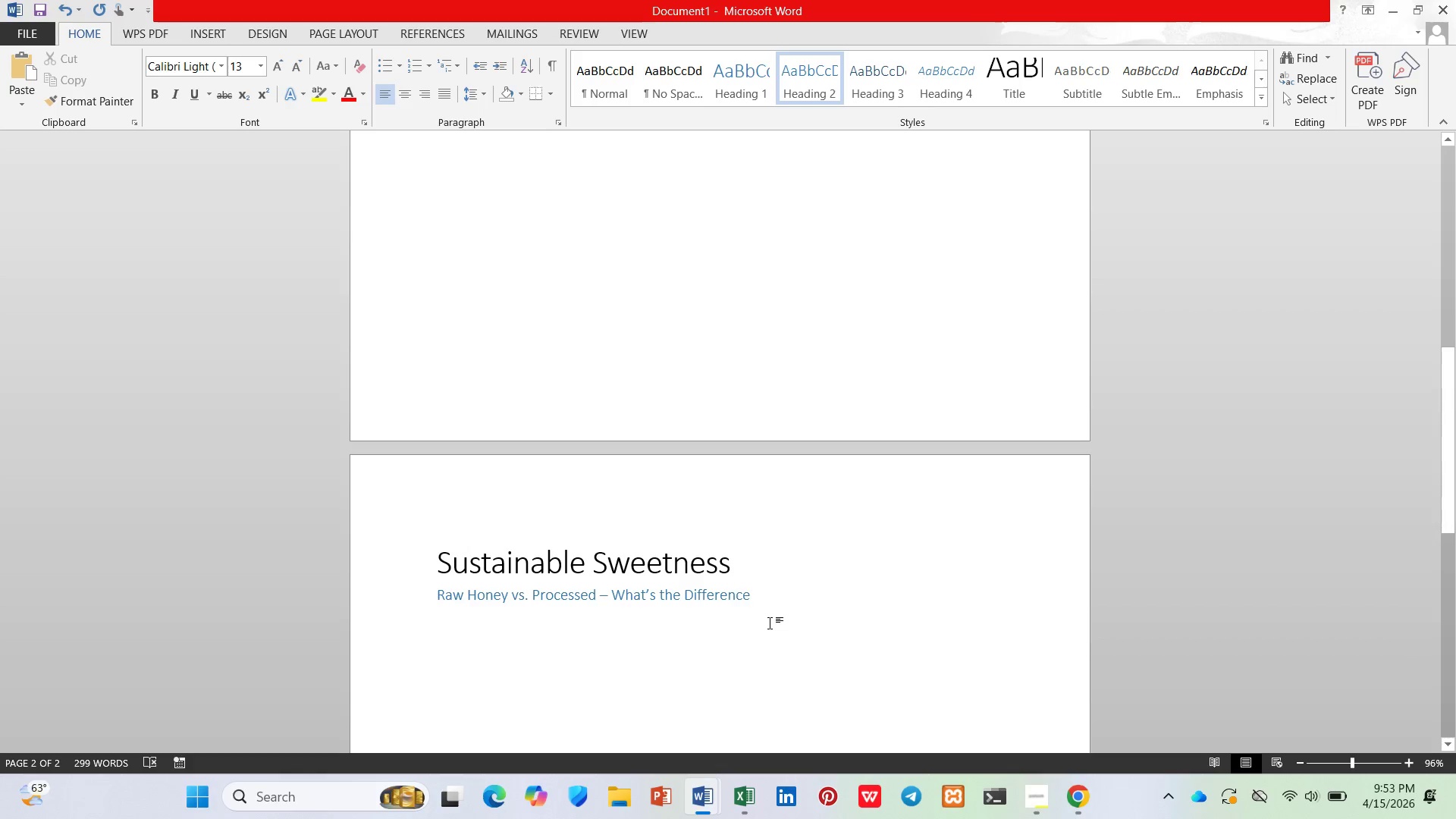 
left_click([755, 586])
 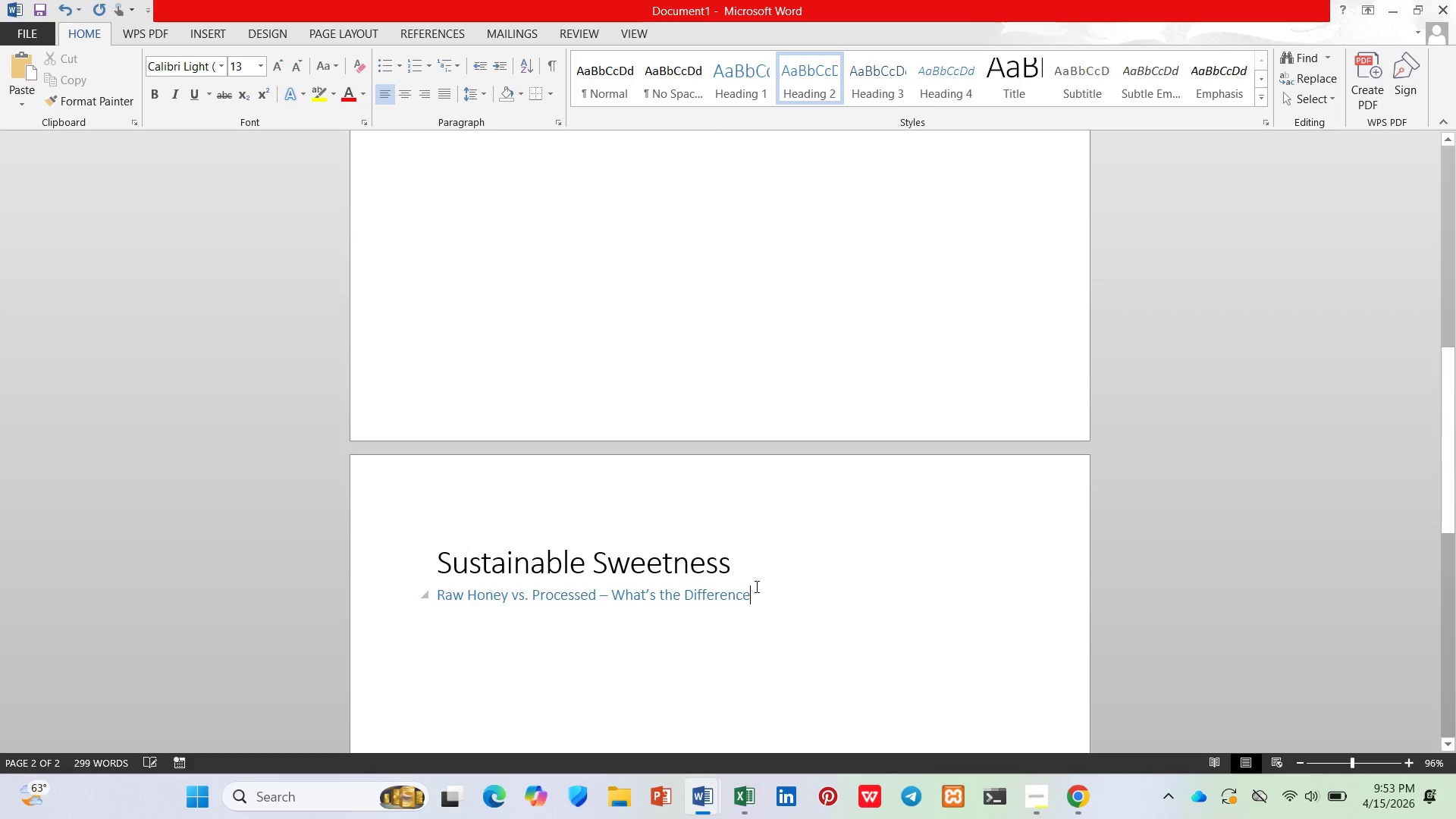 
key(Shift+Slash)
 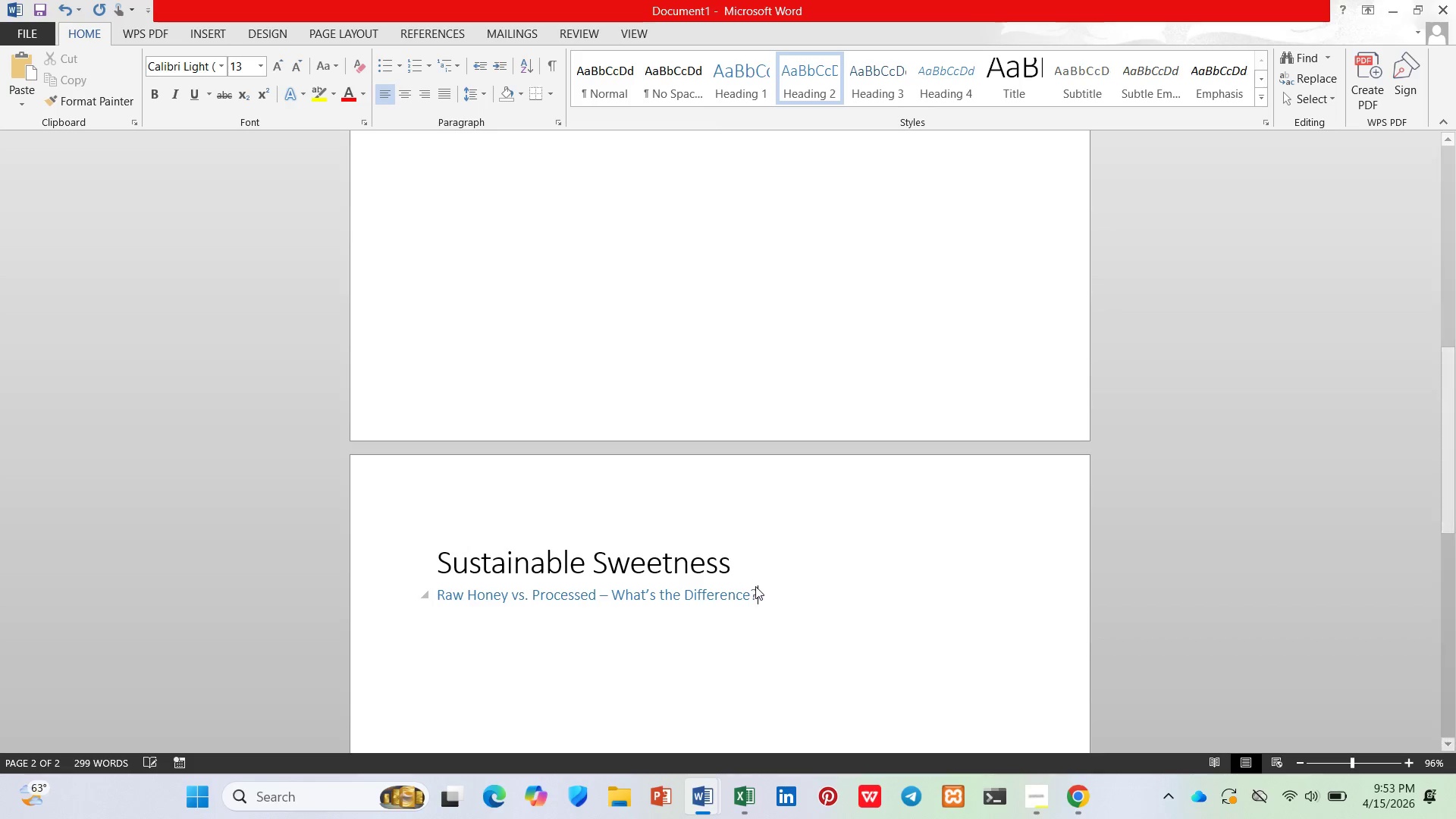 
key(Enter)
 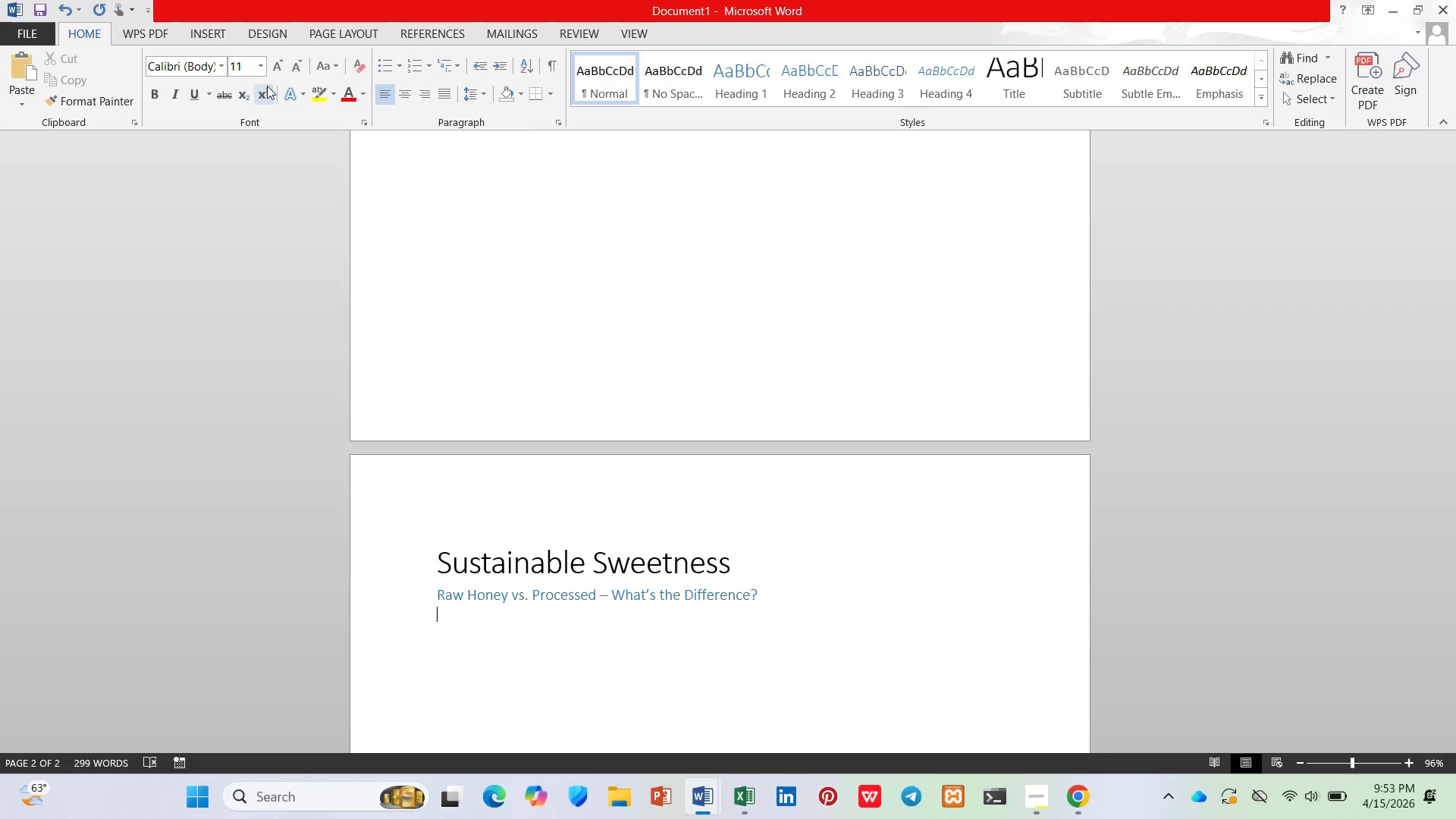 
left_click([243, 73])
 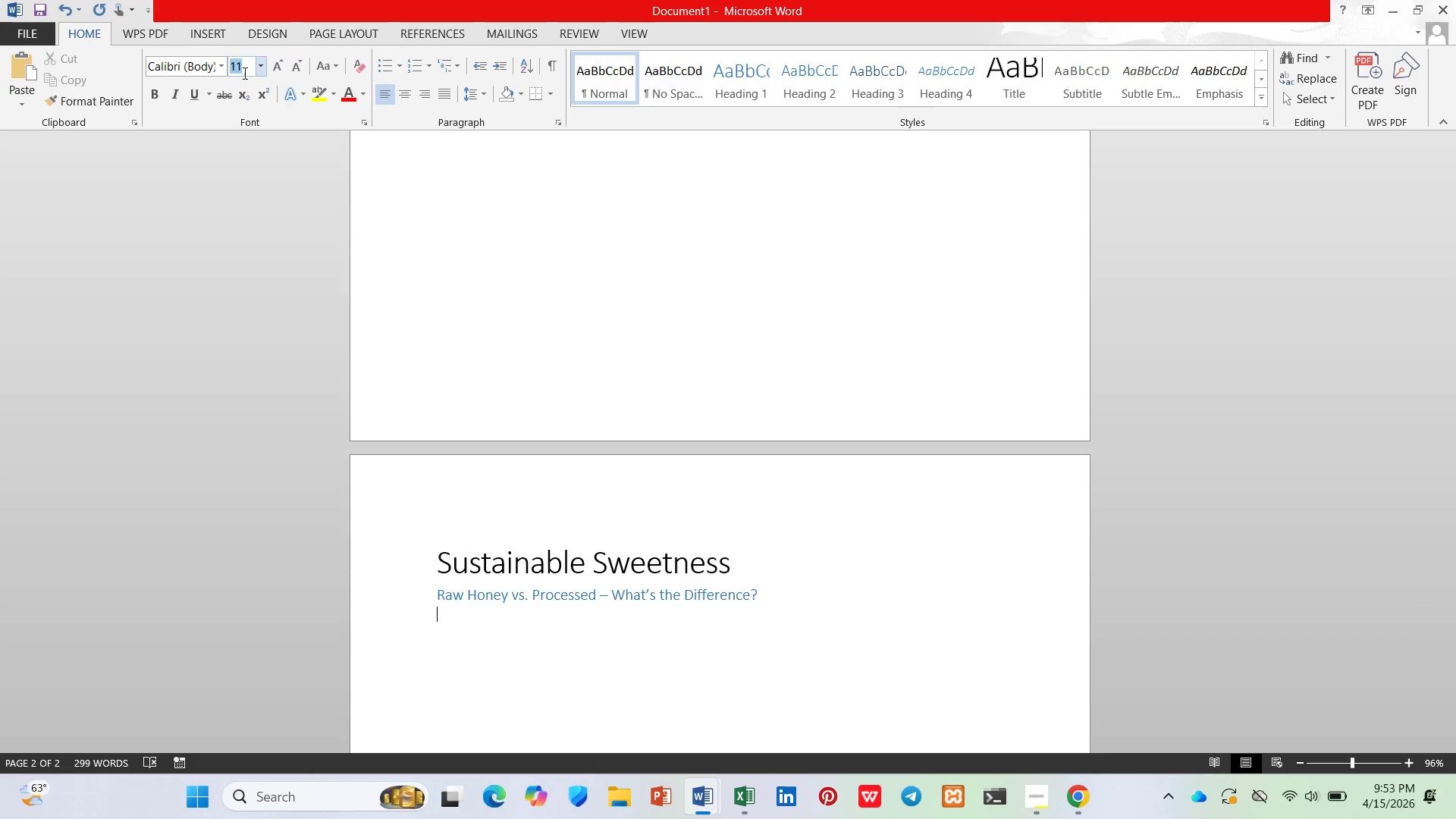 
type(12)
 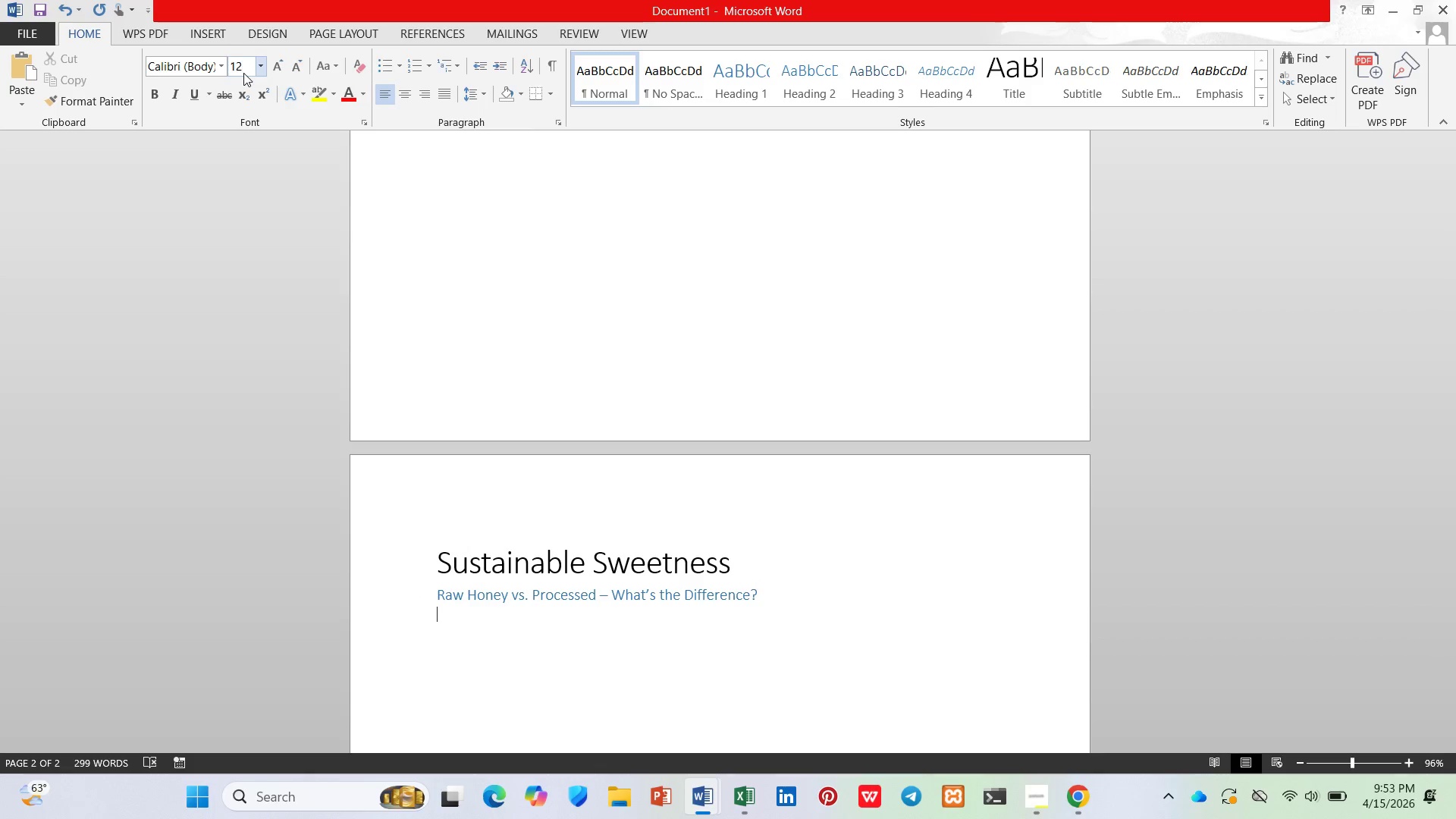 
key(Enter)
 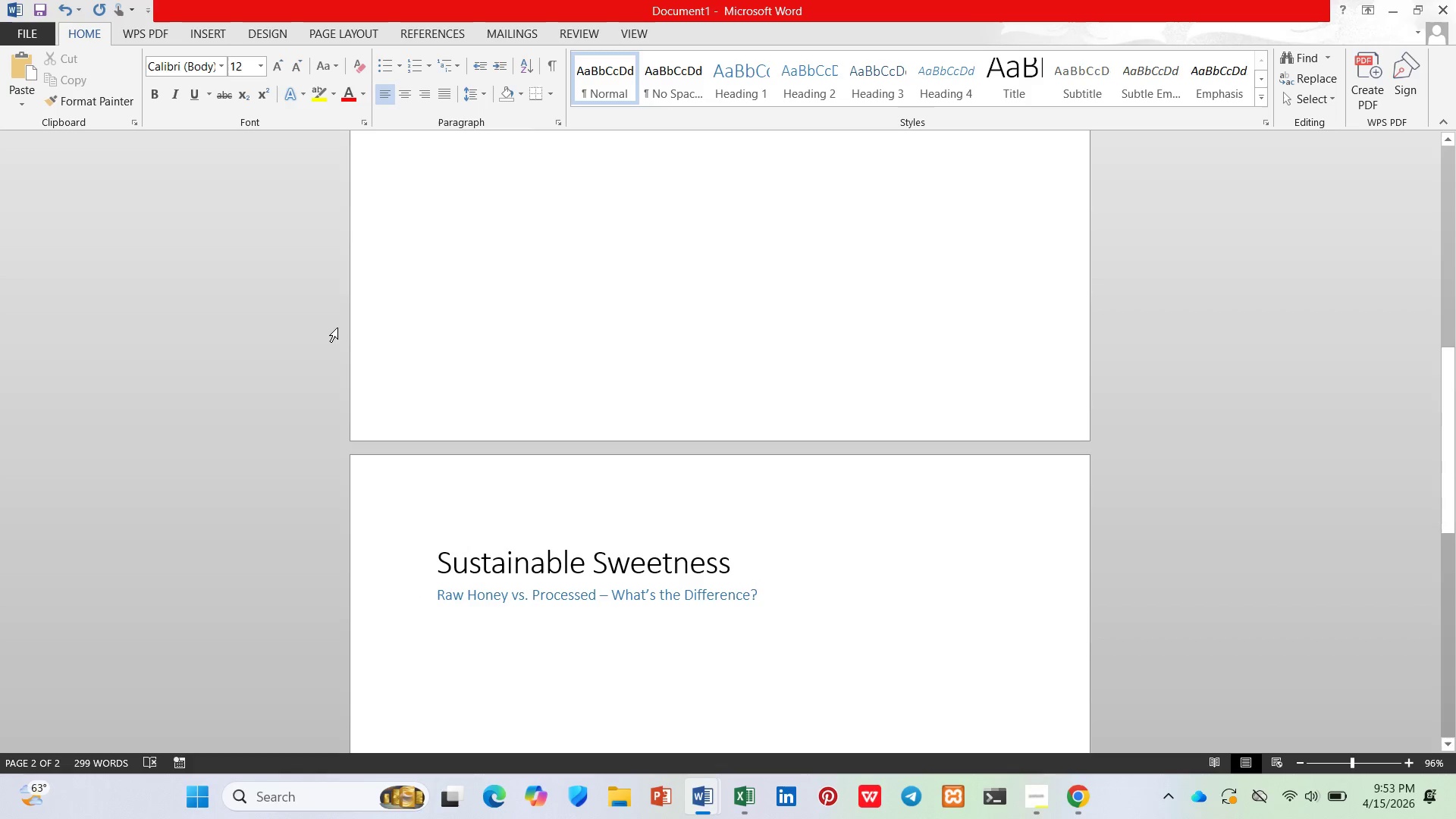 
type(Not all honey is ce)
key(Backspace)
type(reated equal. Most d)
key(Backspace)
type(so)
key(Backspace)
type(tore-bought hone )
key(Backspace)
 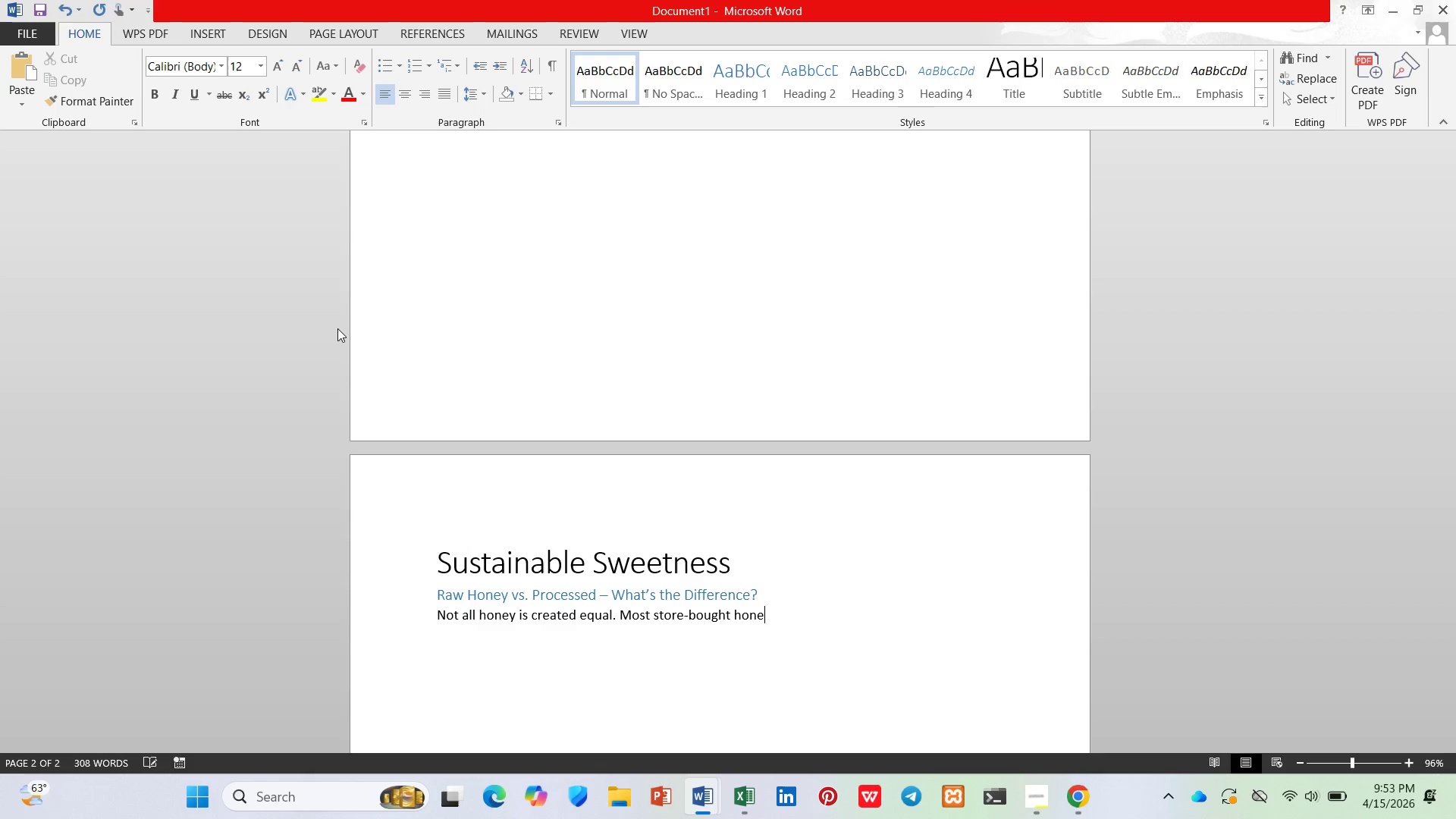 
key(Control+ControlLeft)
 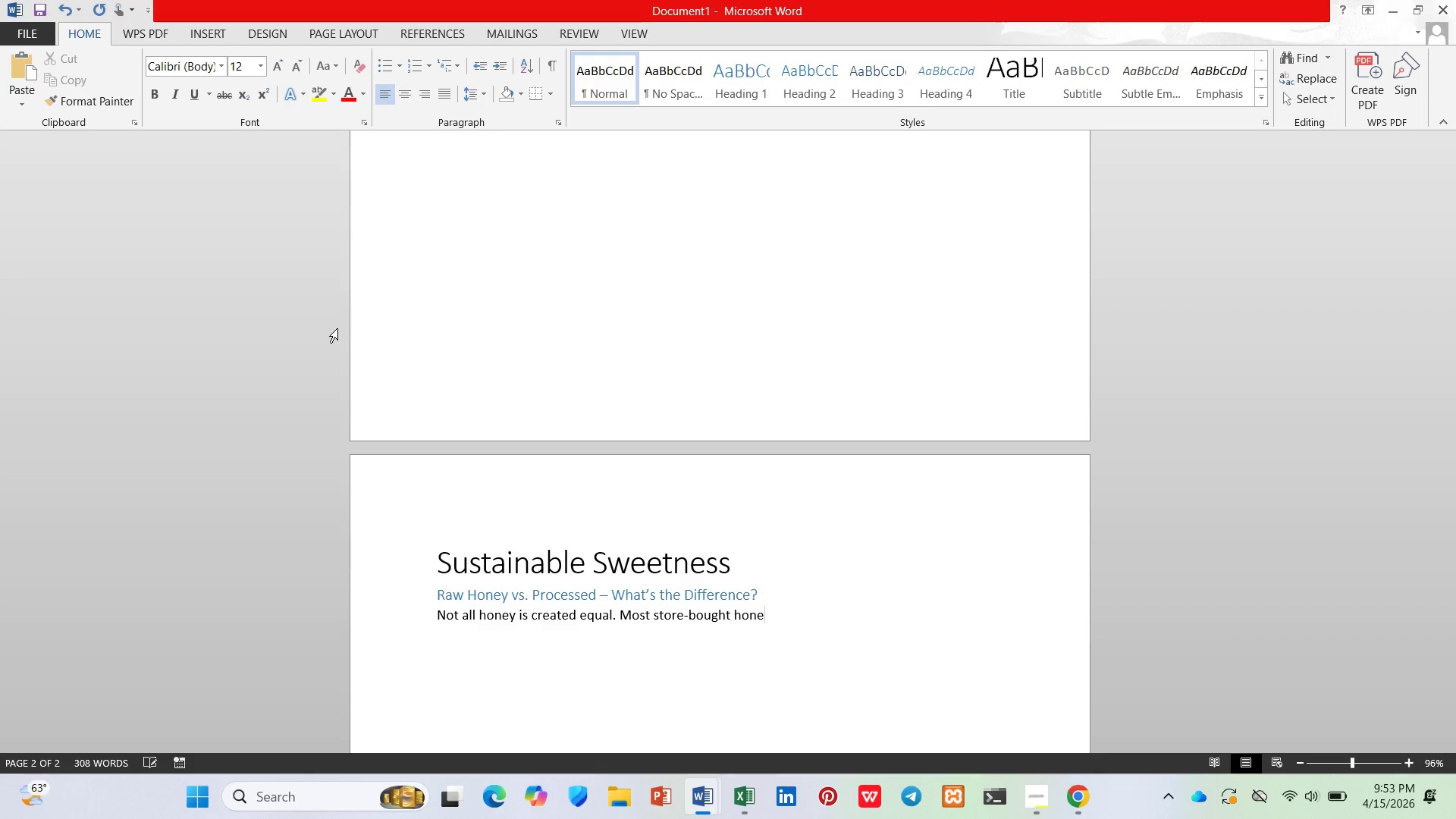 
type(y o)
key(Backspace)
type(is pasturized and ultr-)
key(Backspace)
type(a-fili=)
key(Backspace)
key(Backspace)
type(tered, stripping away pollen )
key(Backspace)
type(, enzymes, and the unique flavor of the flowers bees visited. The result? A sweet, uniform syru )
key(Backspace)
type(p that taste)
 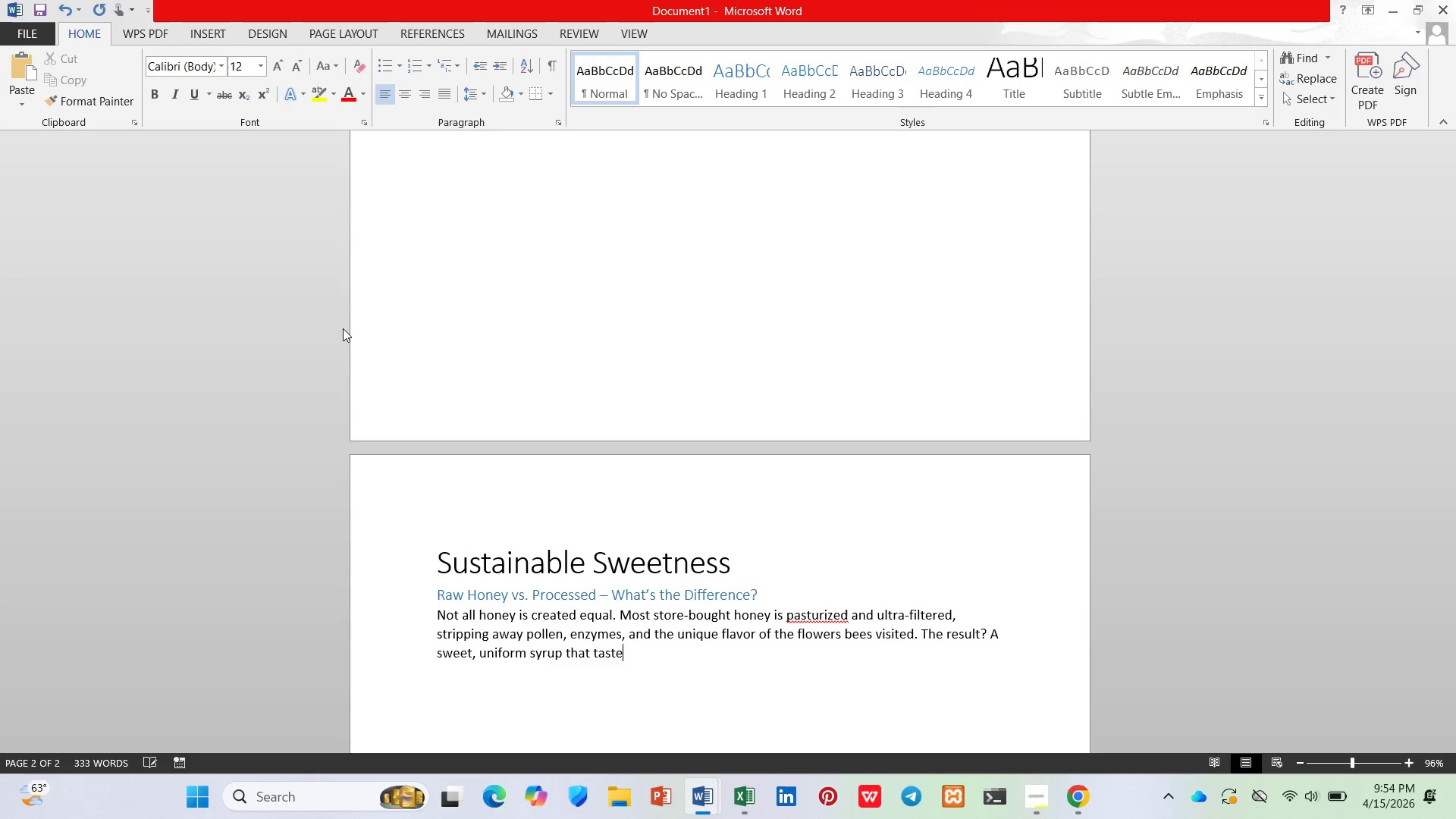 
type(s like nothing in particular.)
 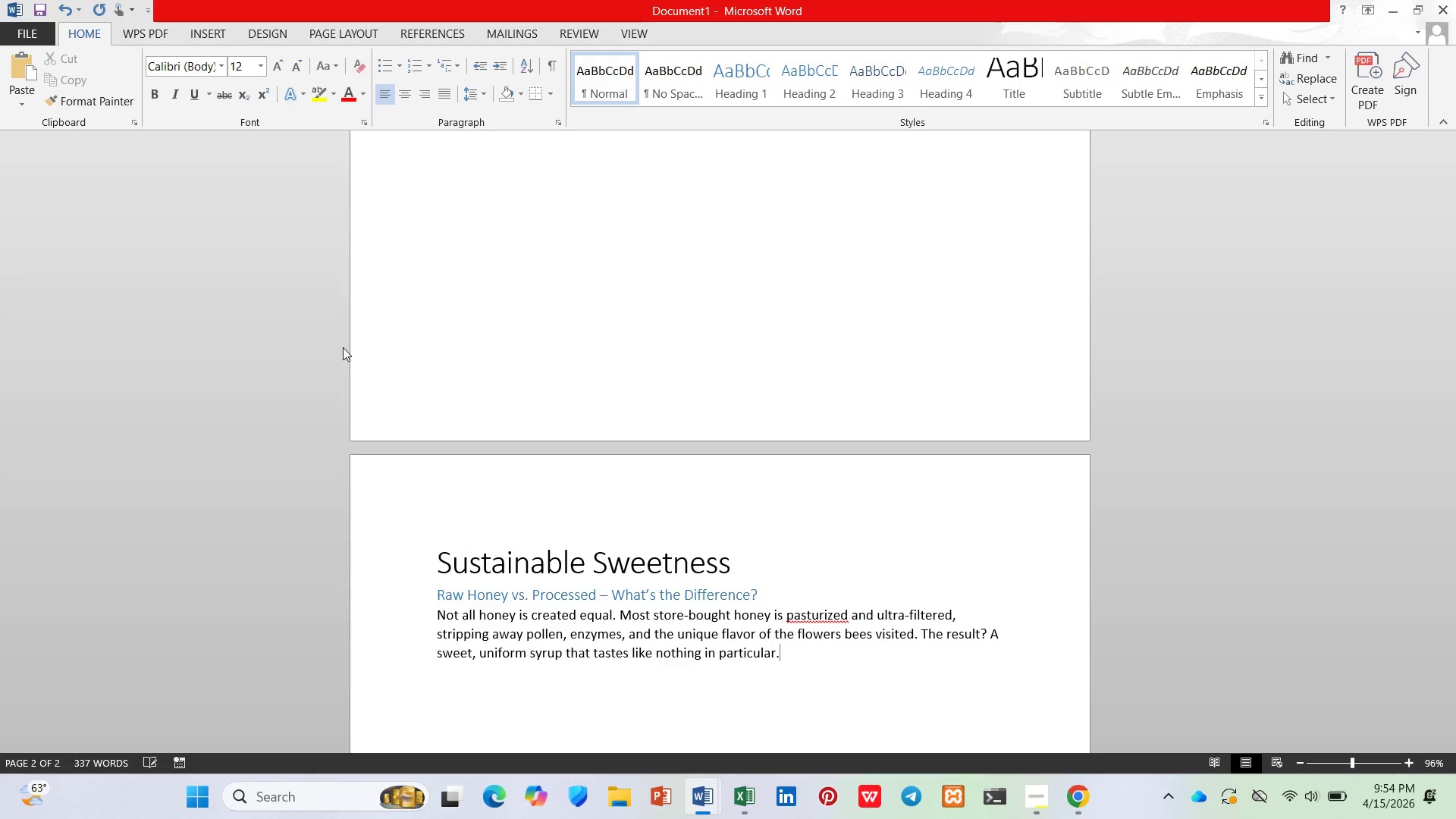 
key(Enter)
 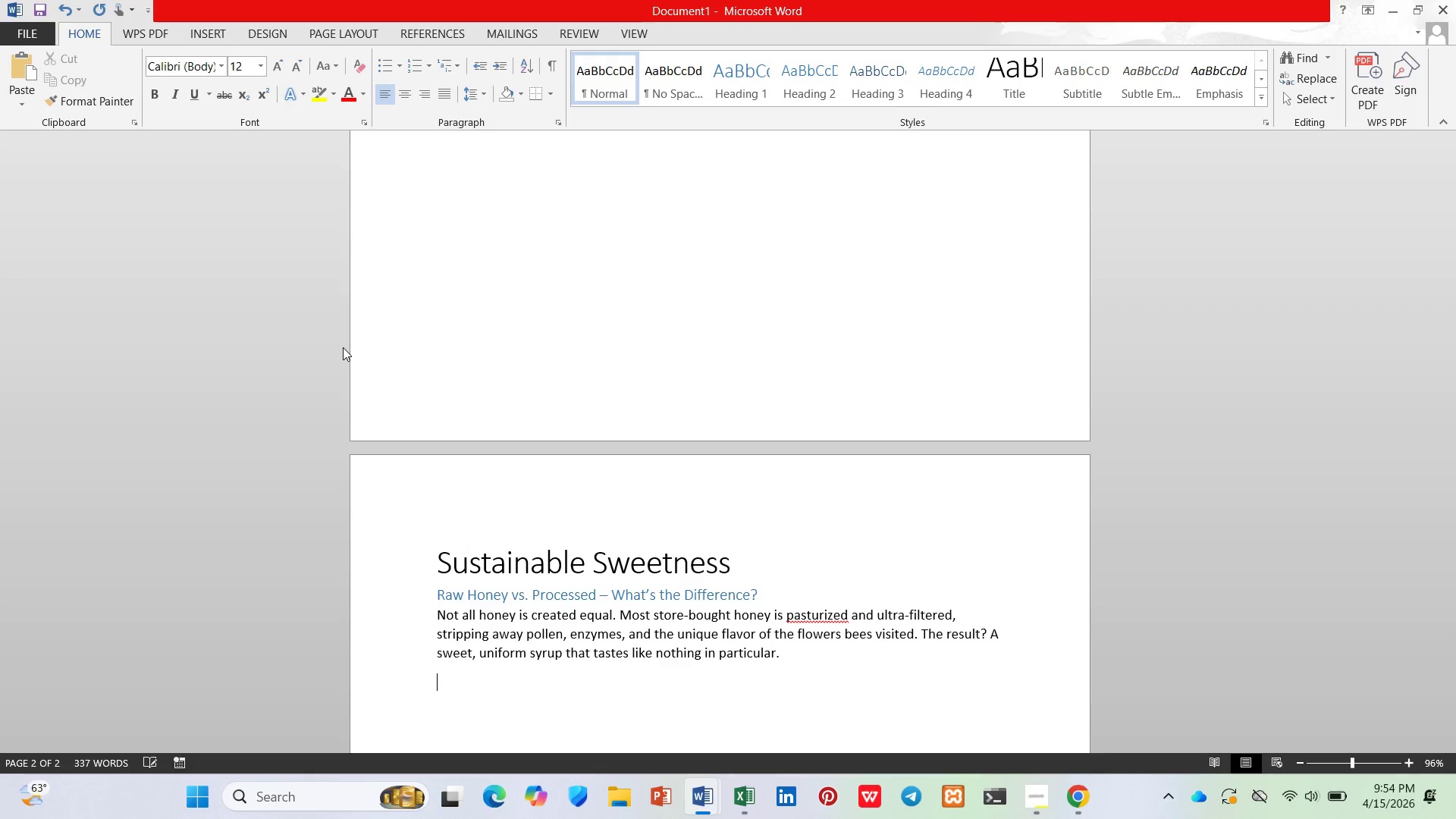 
type(This processed )
 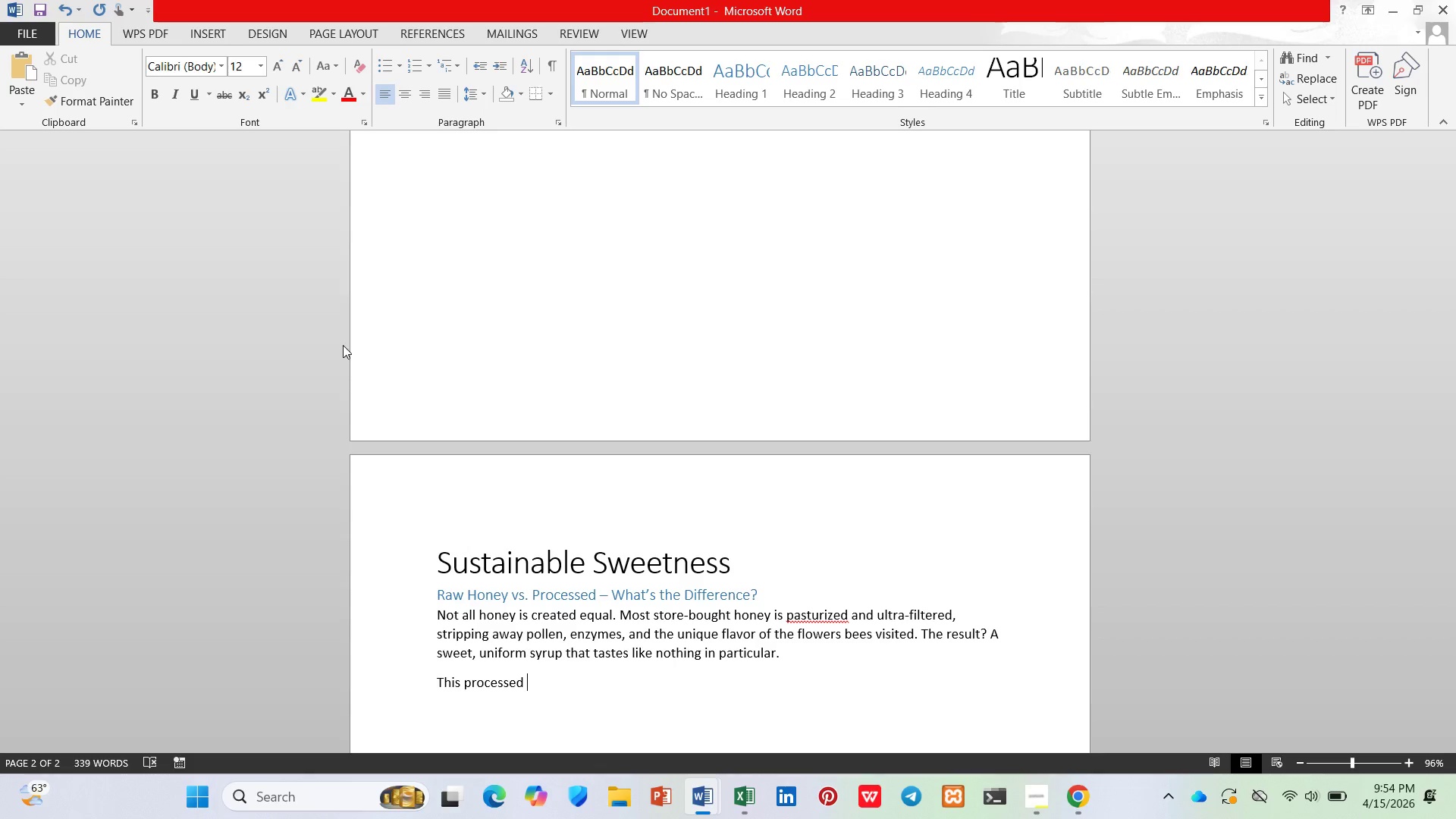 
type(version is heated to high temperatires to prevent crystalization and extend shelf life )
key(Backspace)
type(. But in doing so. it loses the very things that make the )
key(Backspace)
key(Backspace)
key(Backspace)
key(Backspace)
type(honey special)
 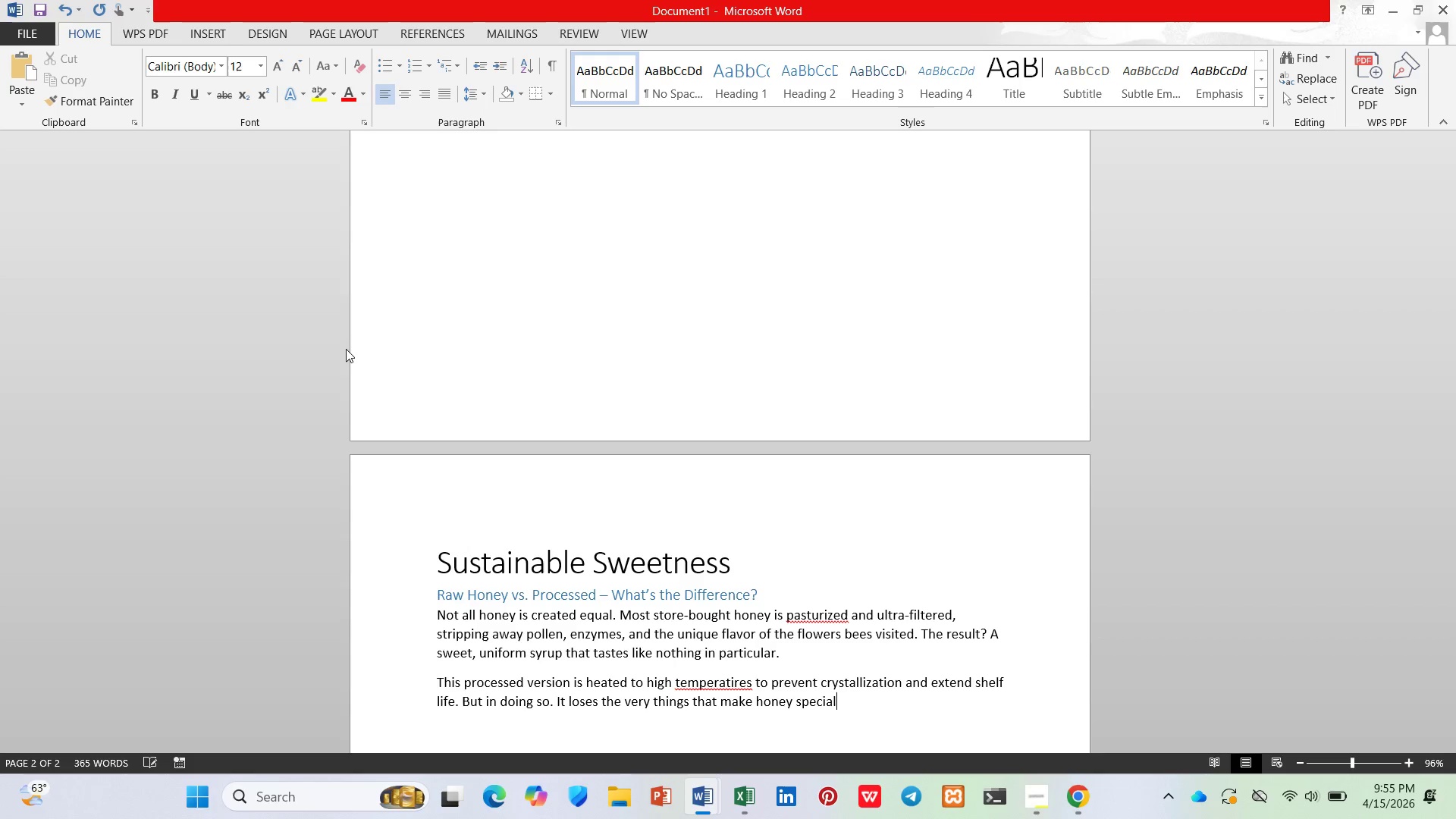 
wait(5.08)
 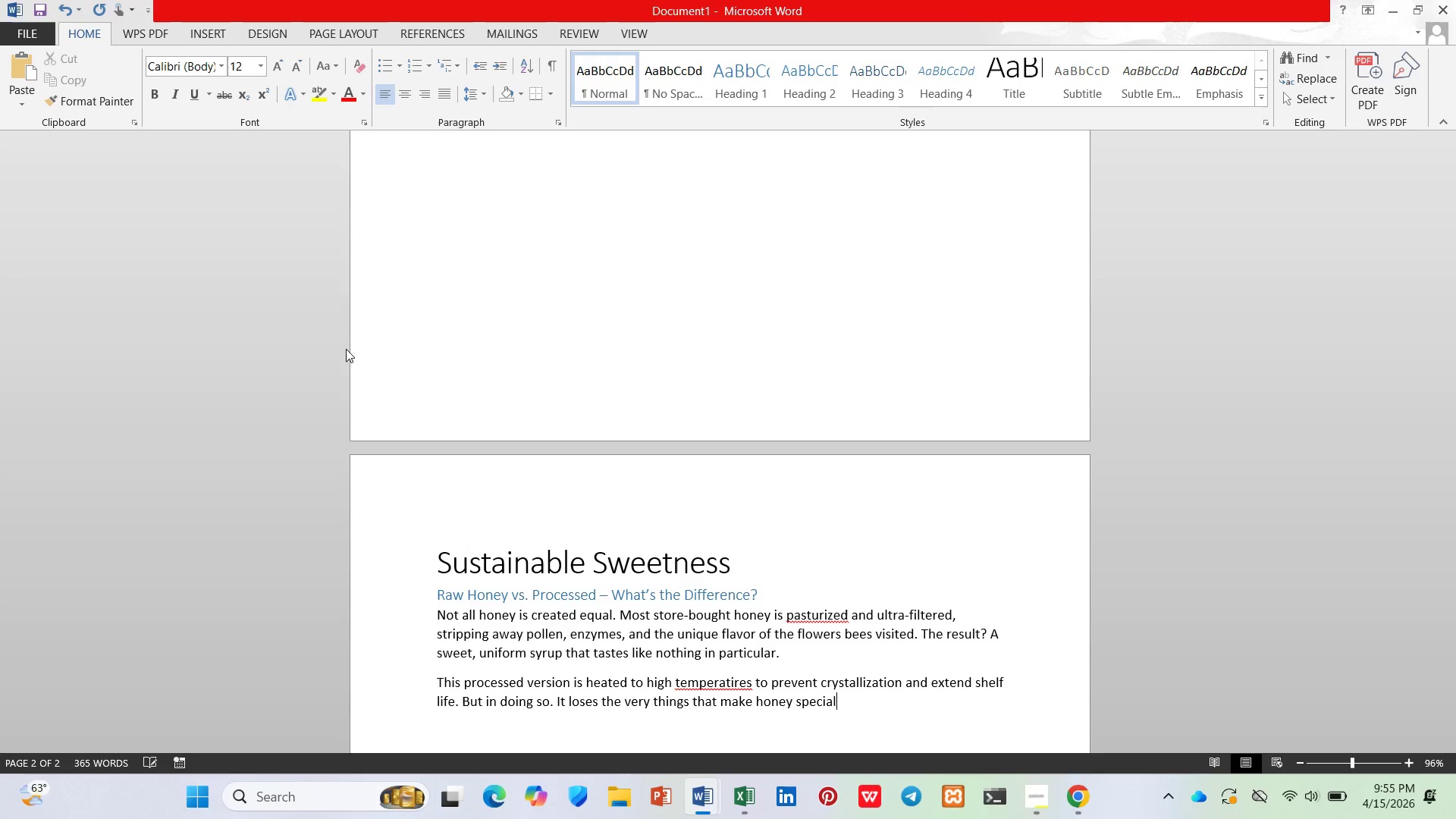 
type( -- it s)
key(Backspace)
key(Backspace)
type(s complexity.)
key(Backspace)
type(, its aroma, )
 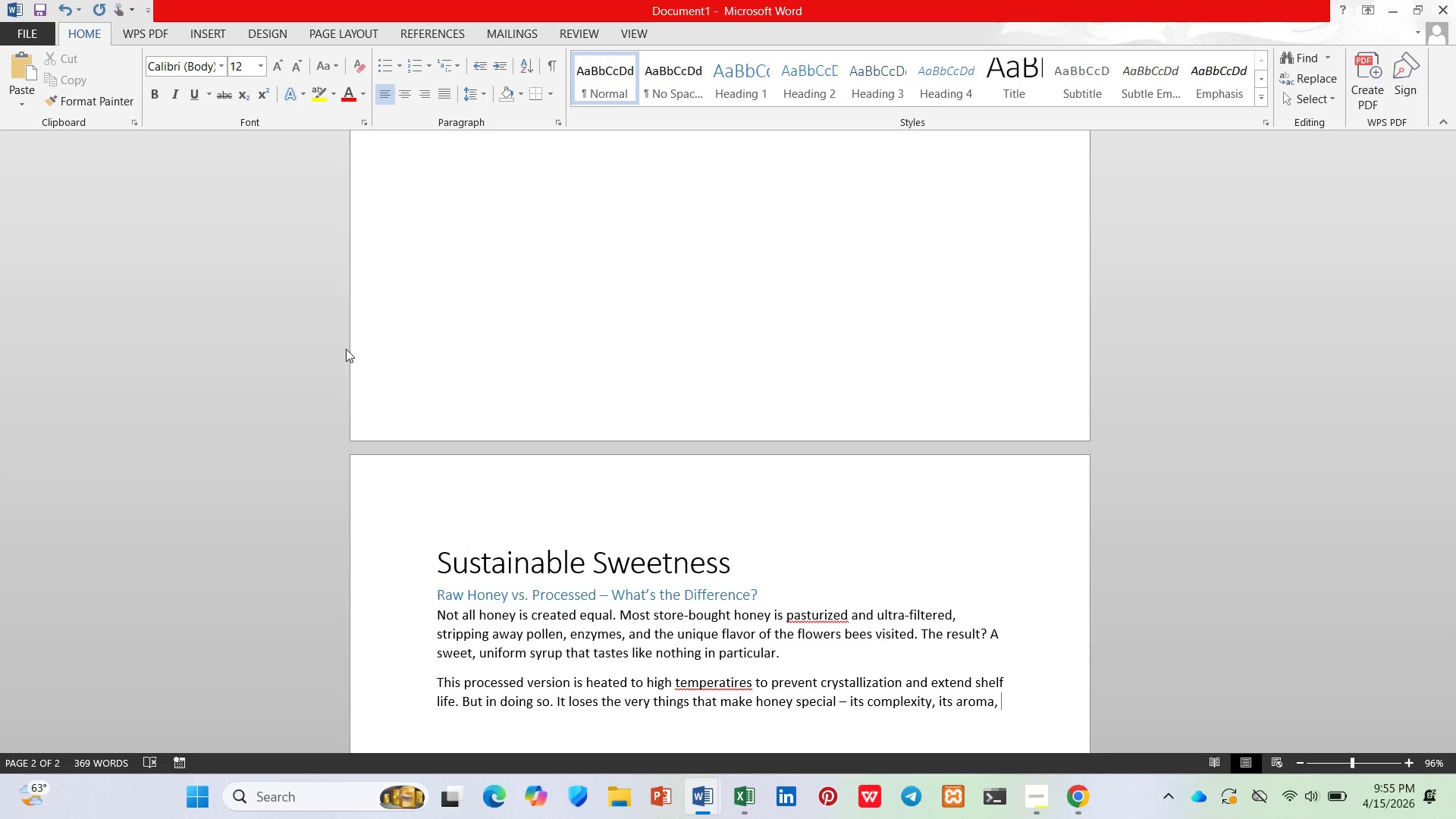 
type(and many of its natural eb)
key(Backspace)
key(Backspace)
type(benefits. w)
key(Backspace)
type(What your)
key(Backspace)
type('re left with is essentially sugar water with t)
key(Backspace)
type(a honey label.)
 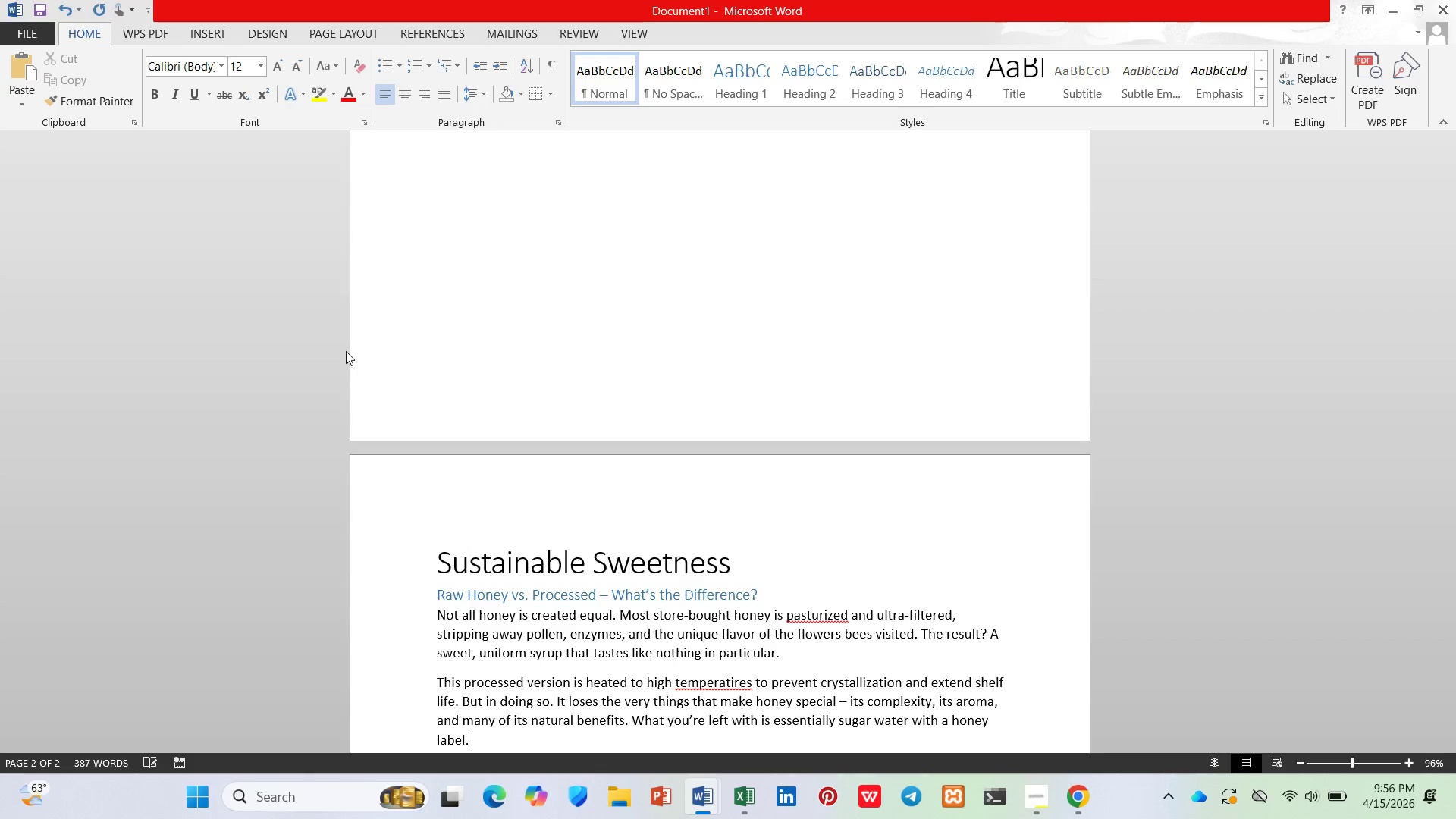 
left_click([814, 651])
 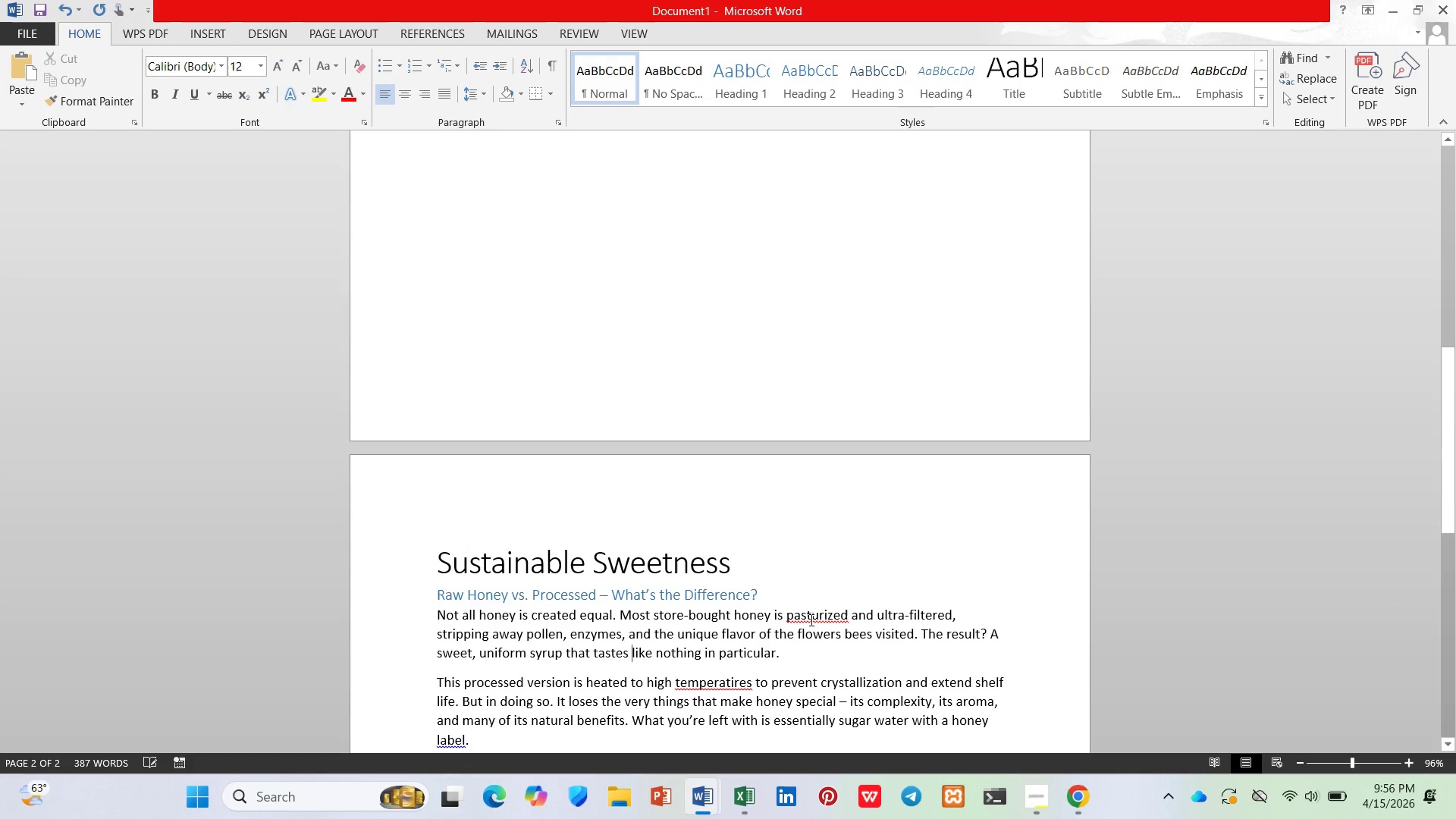 
right_click([810, 617])
 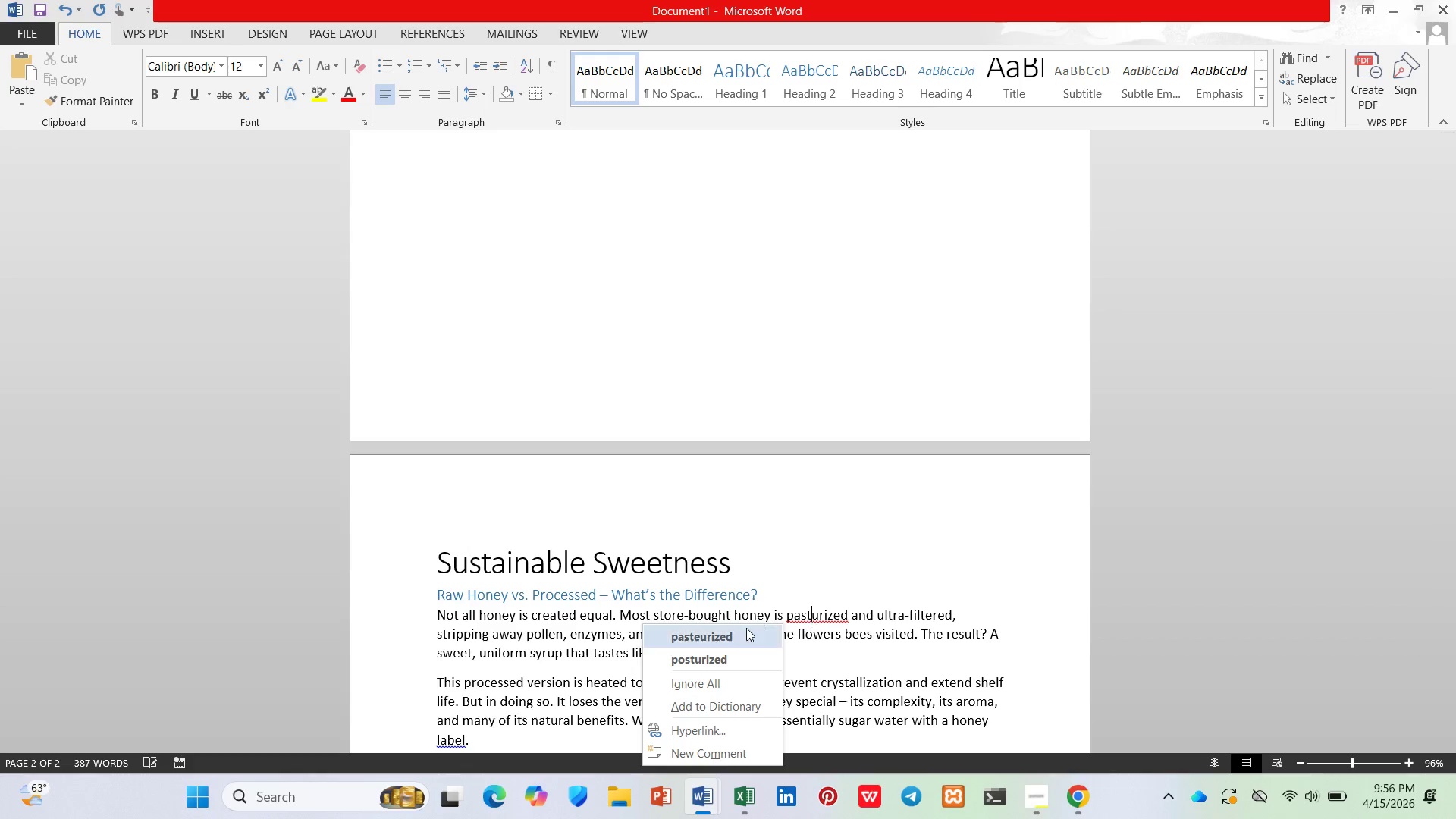 
left_click([746, 628])
 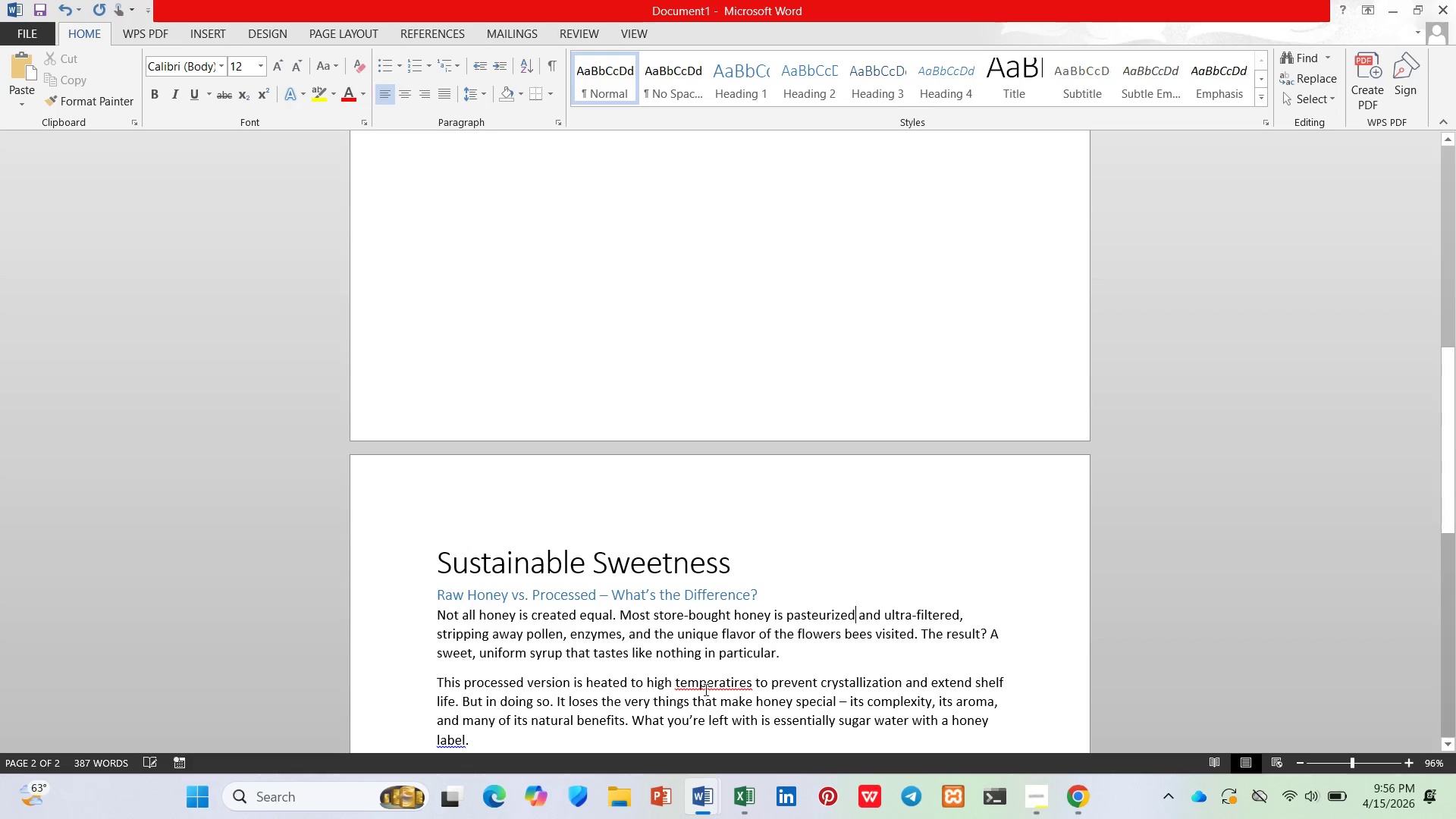 
right_click([704, 689])
 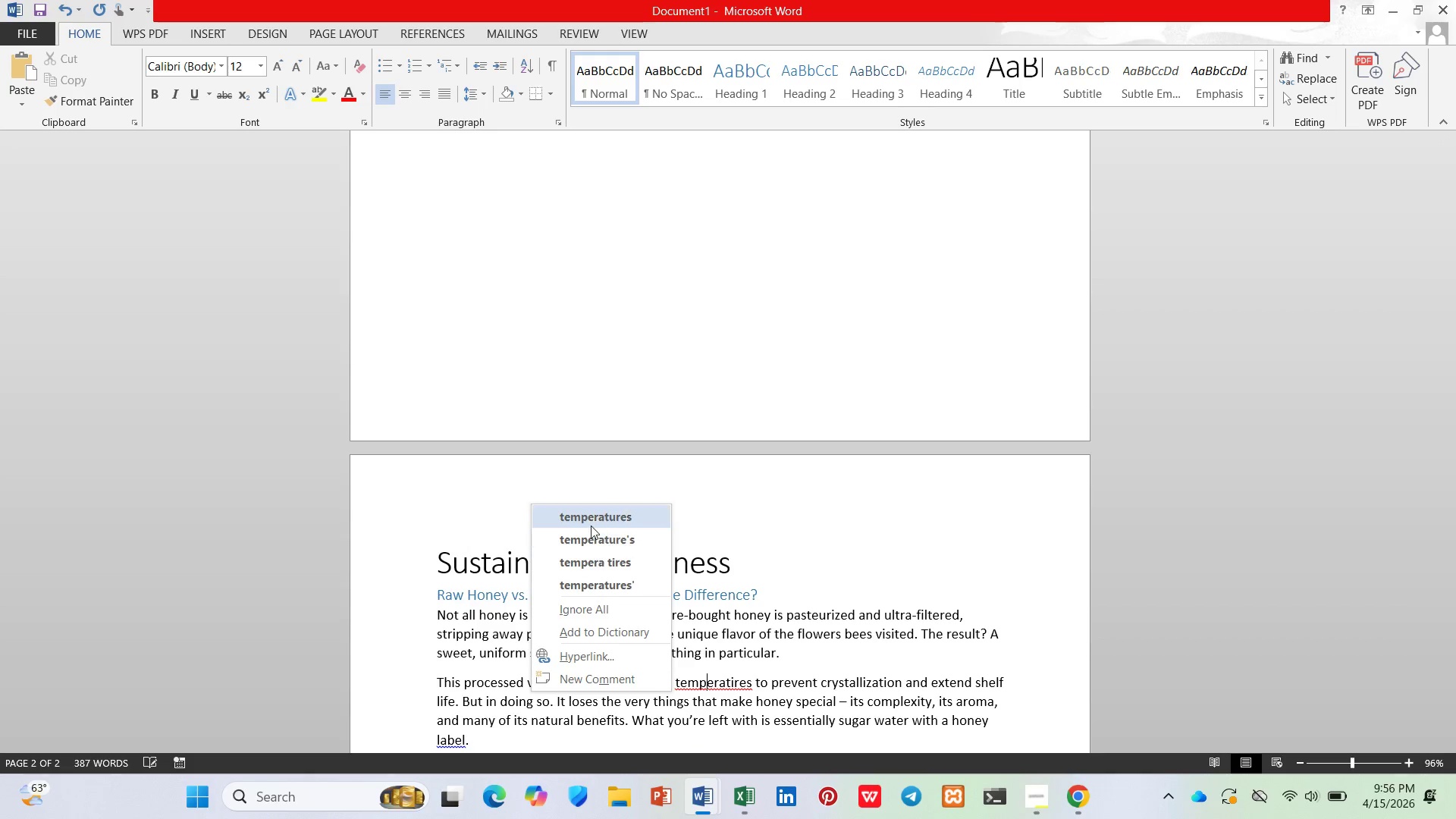 
left_click([591, 524])
 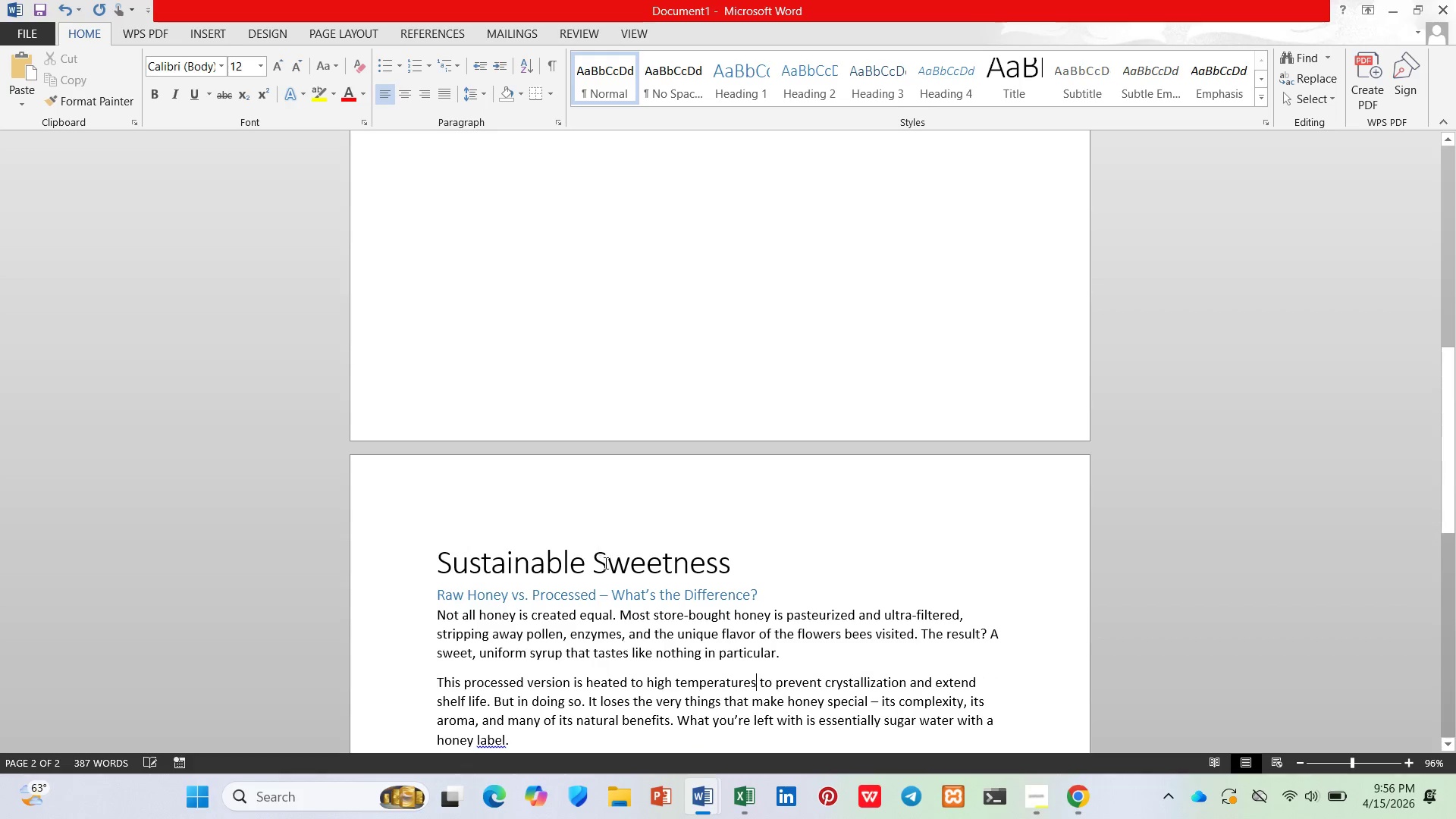 
left_click([580, 576])
 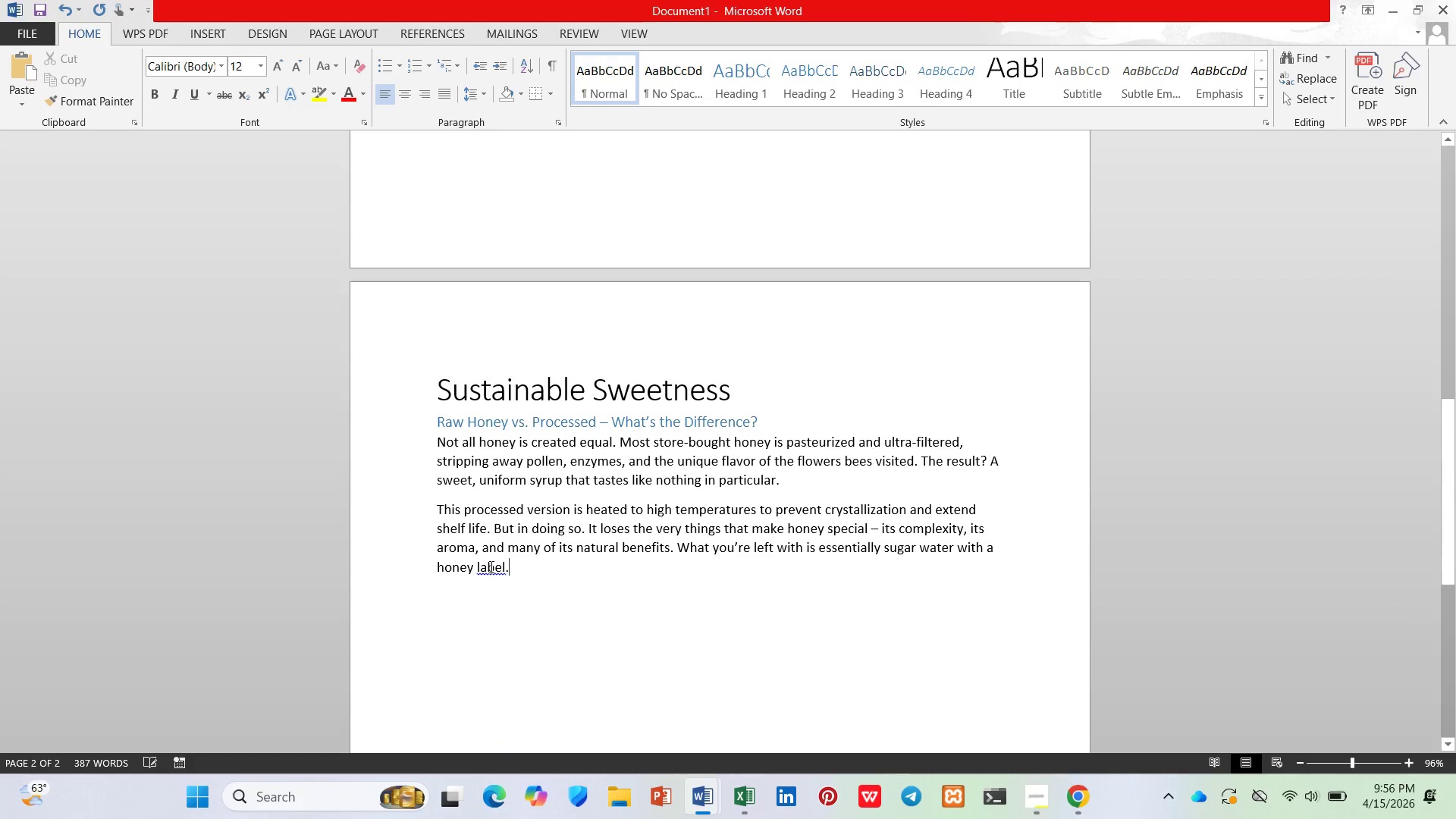 
scroll: coordinate [609, 570], scroll_direction: down, amount: 4.0
 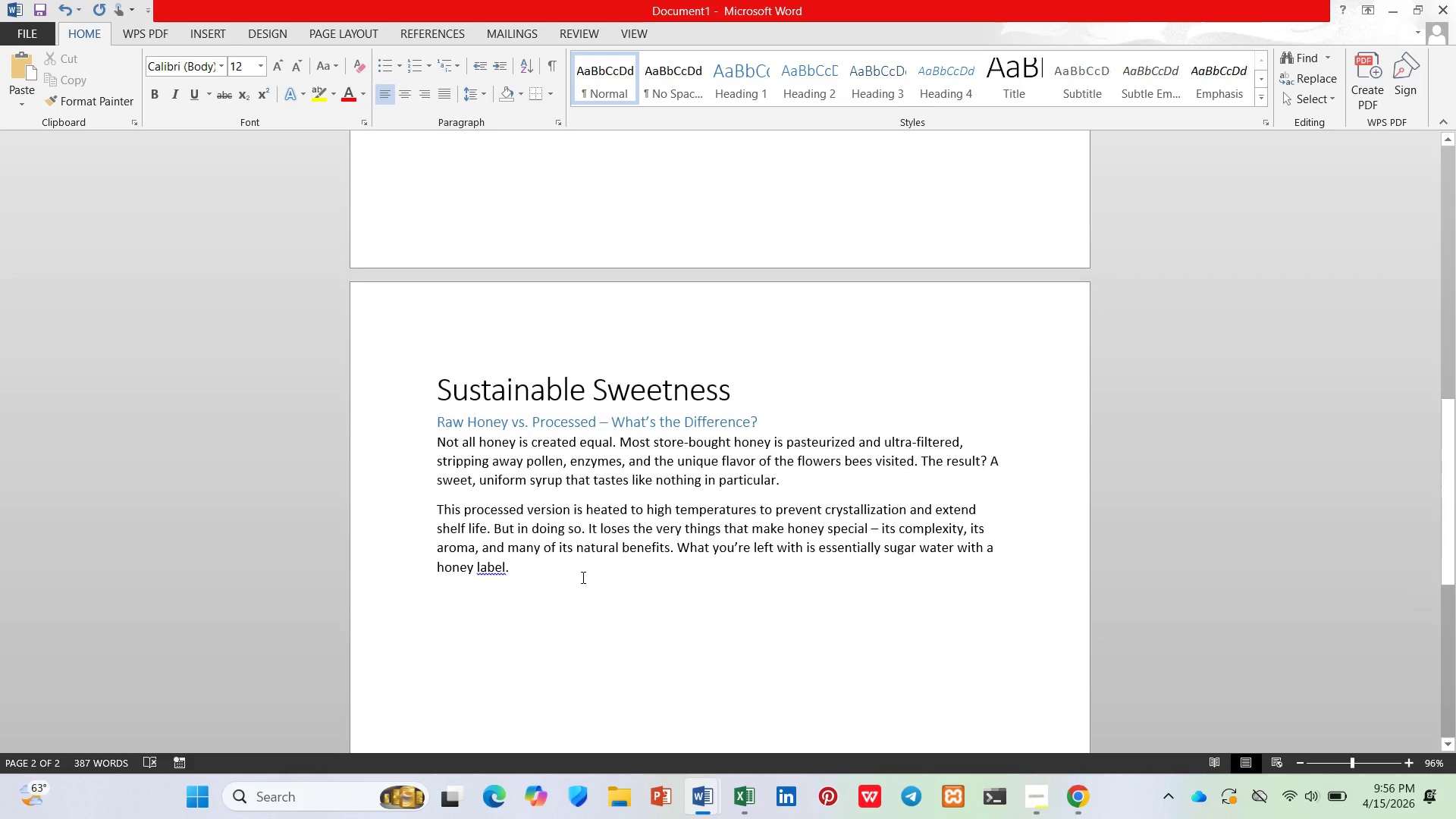 
right_click([490, 566])
 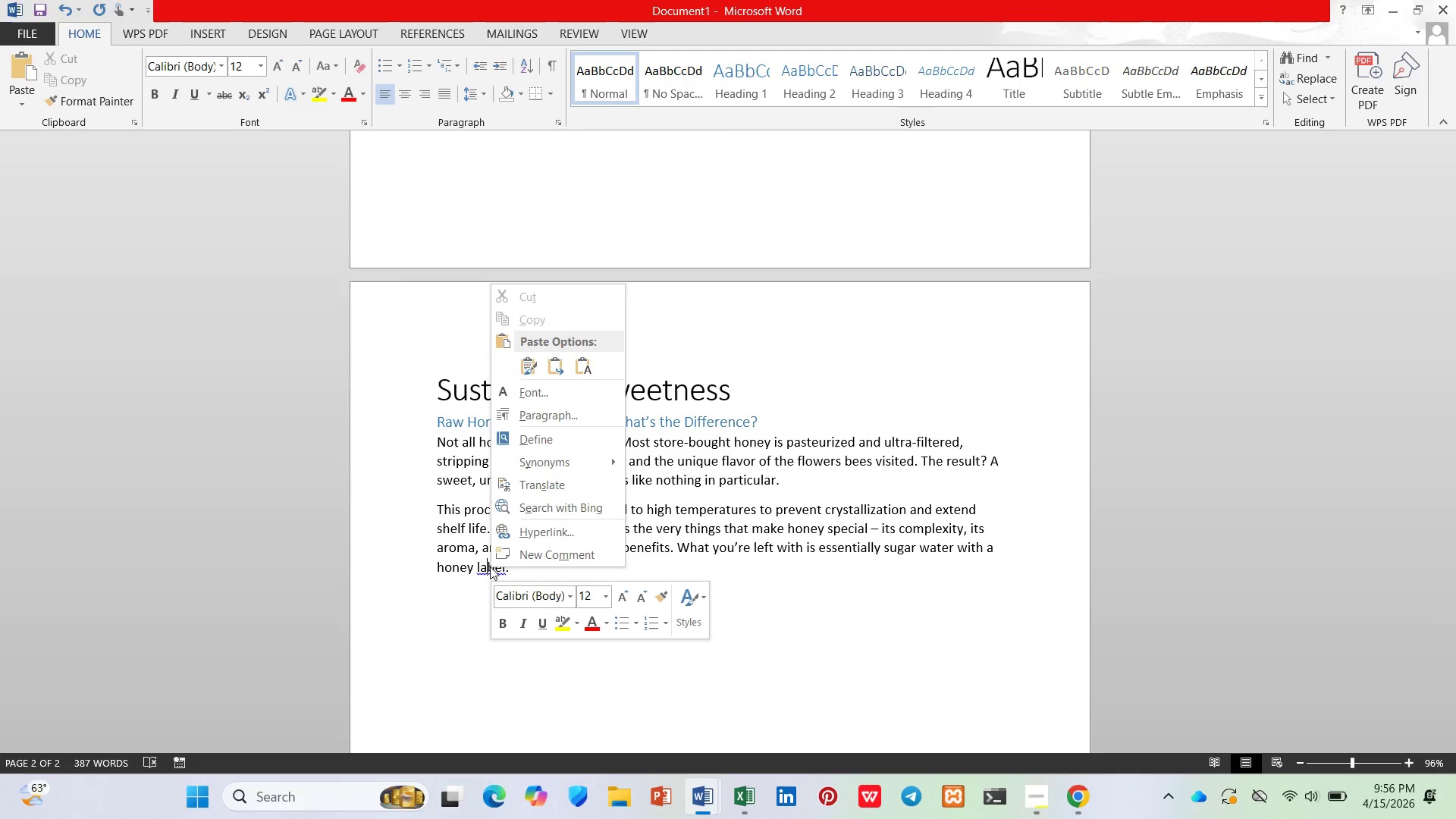 
left_click([829, 582])
 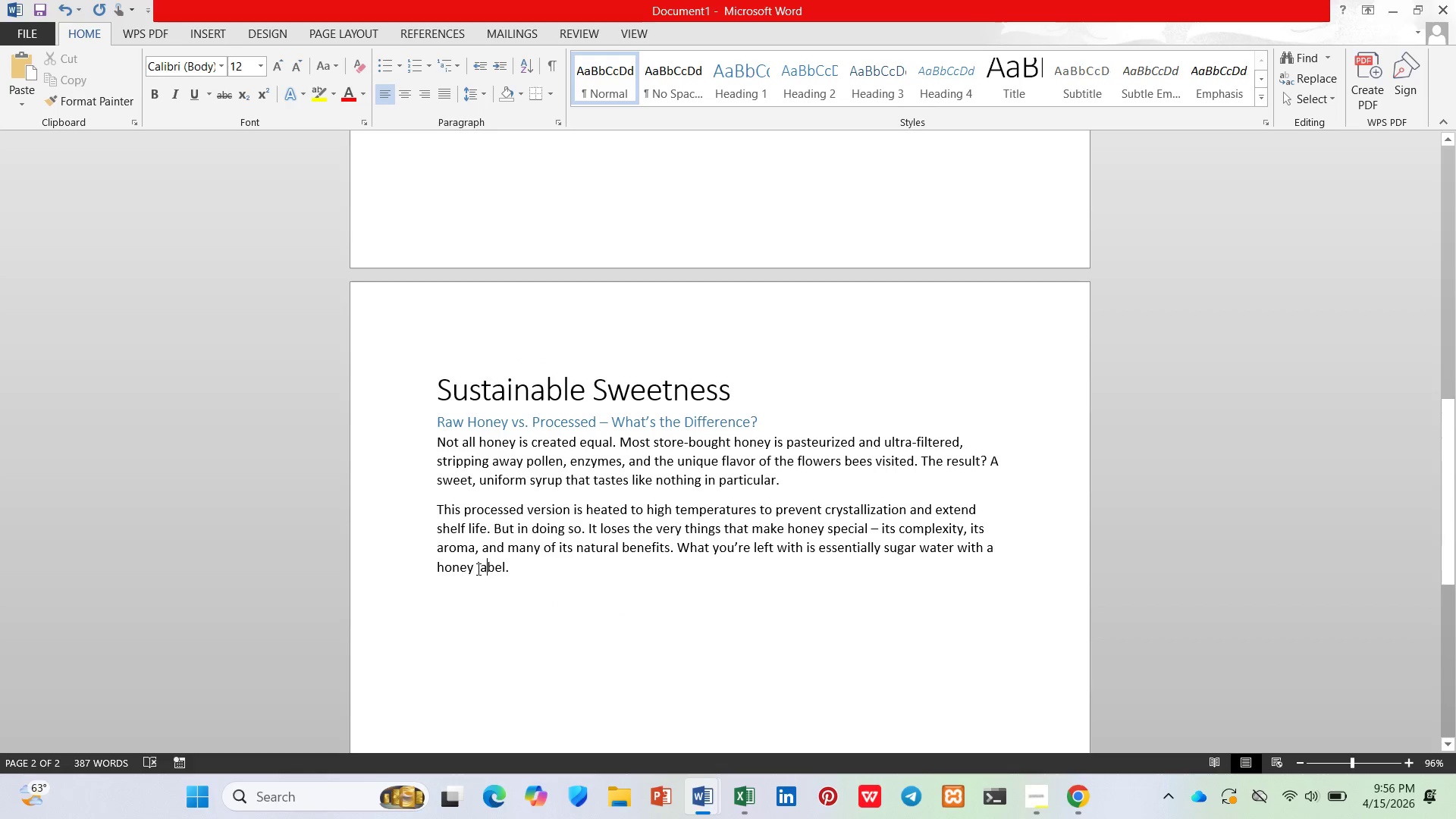 
left_click([522, 566])
 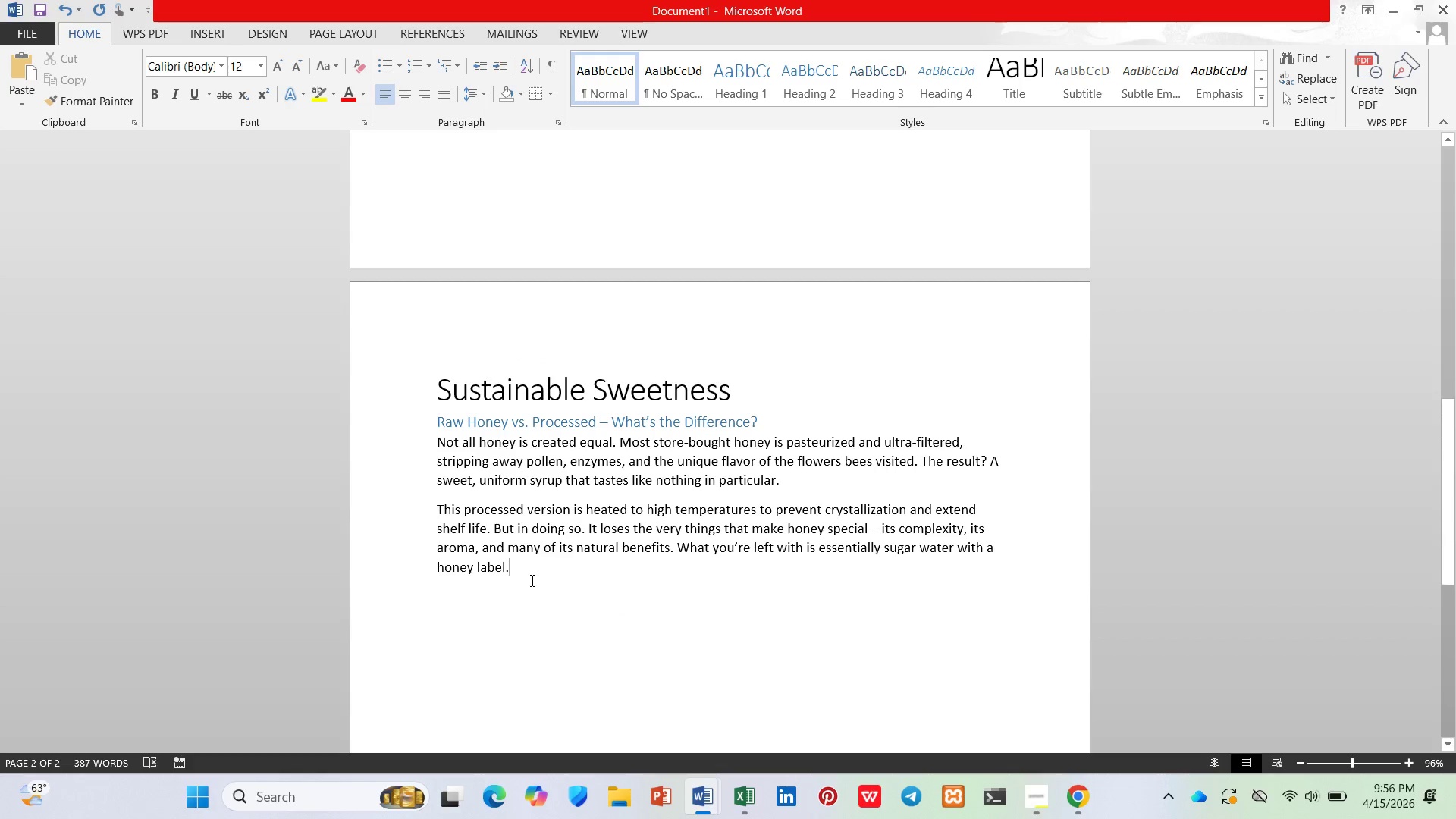 
key(Enter)
 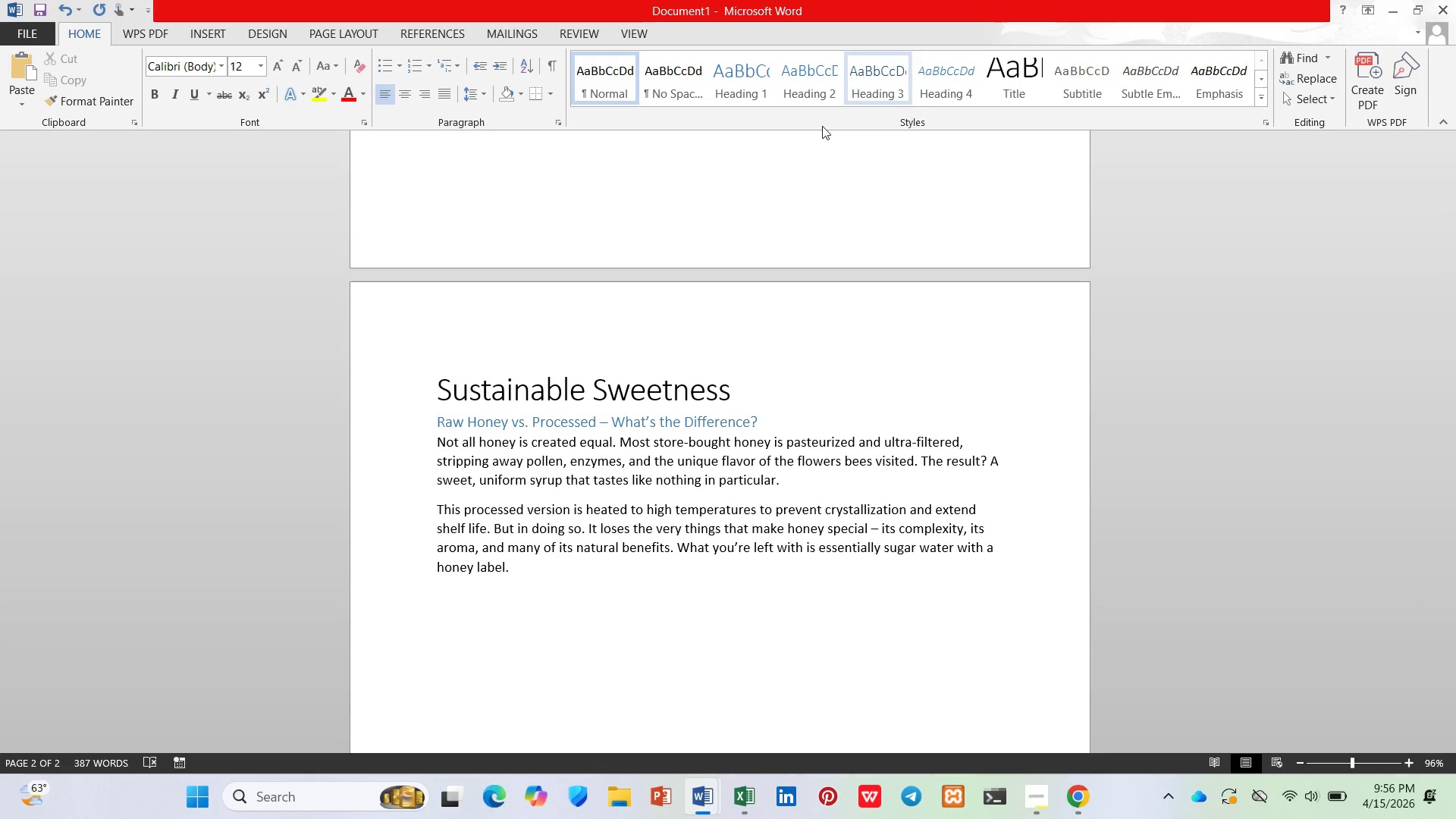 
wait(5.62)
 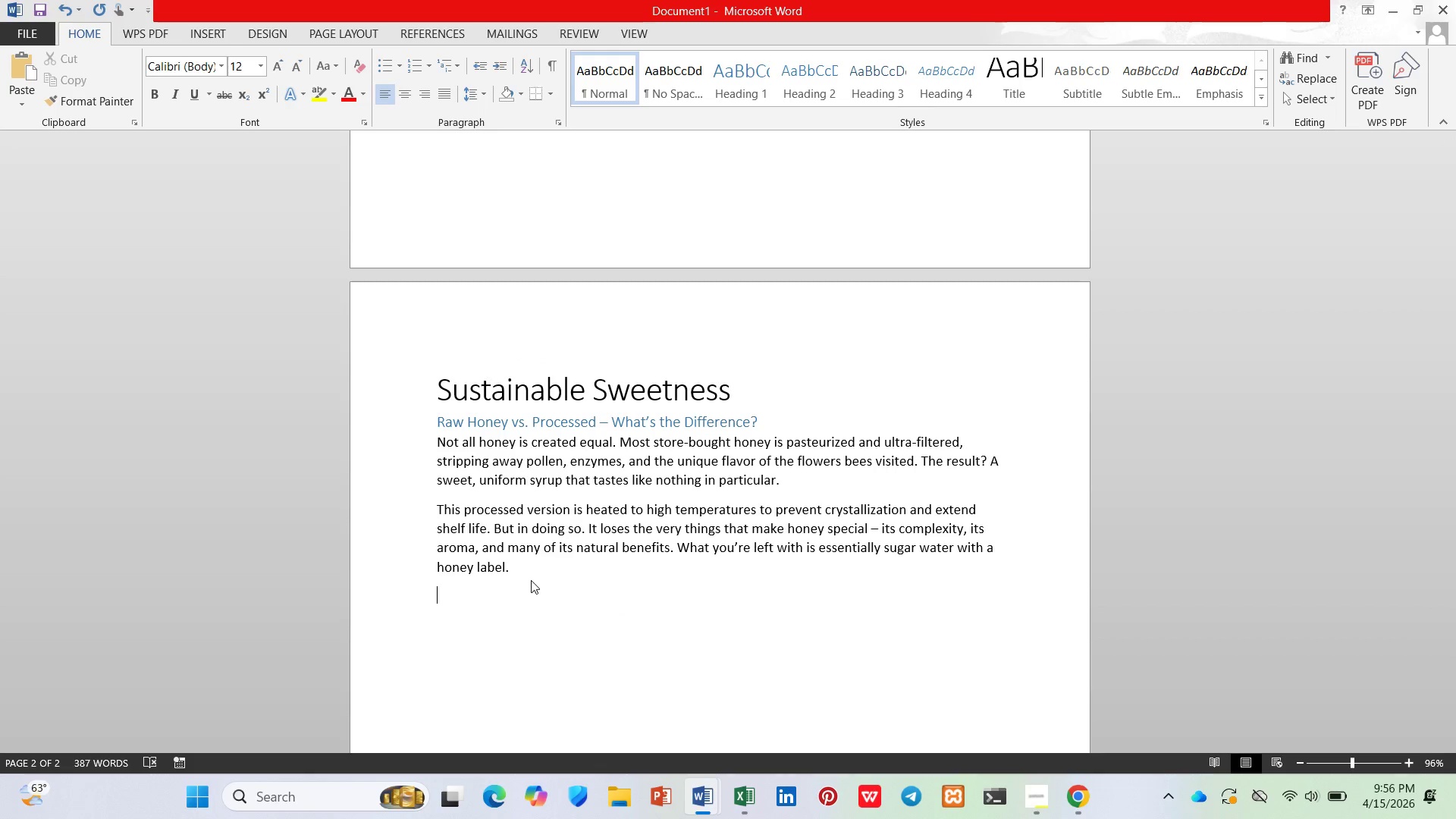 
key(Enter)
 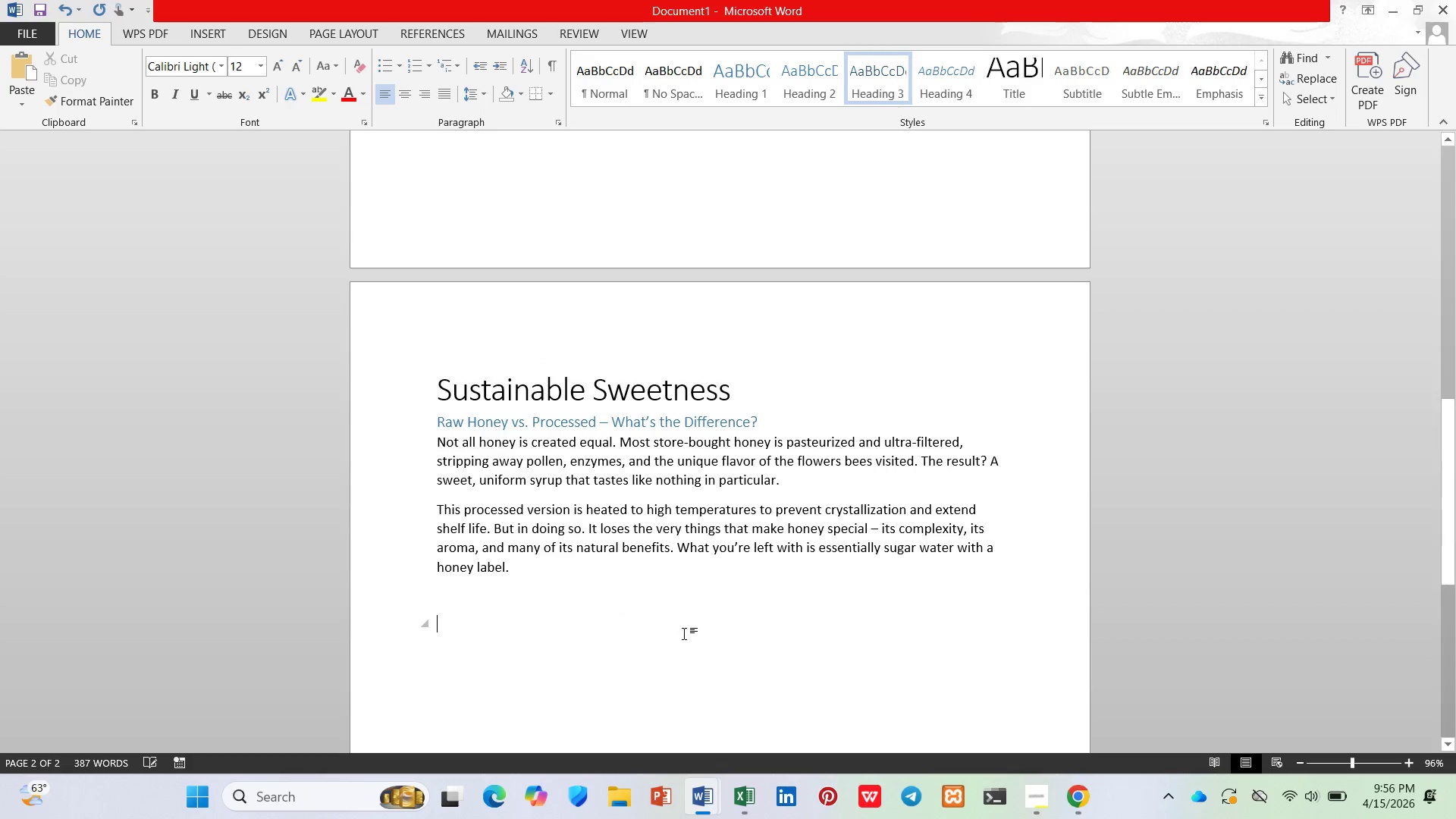 
type(Seasonal h)
key(Backspace)
type(Honey Tells a Story)
 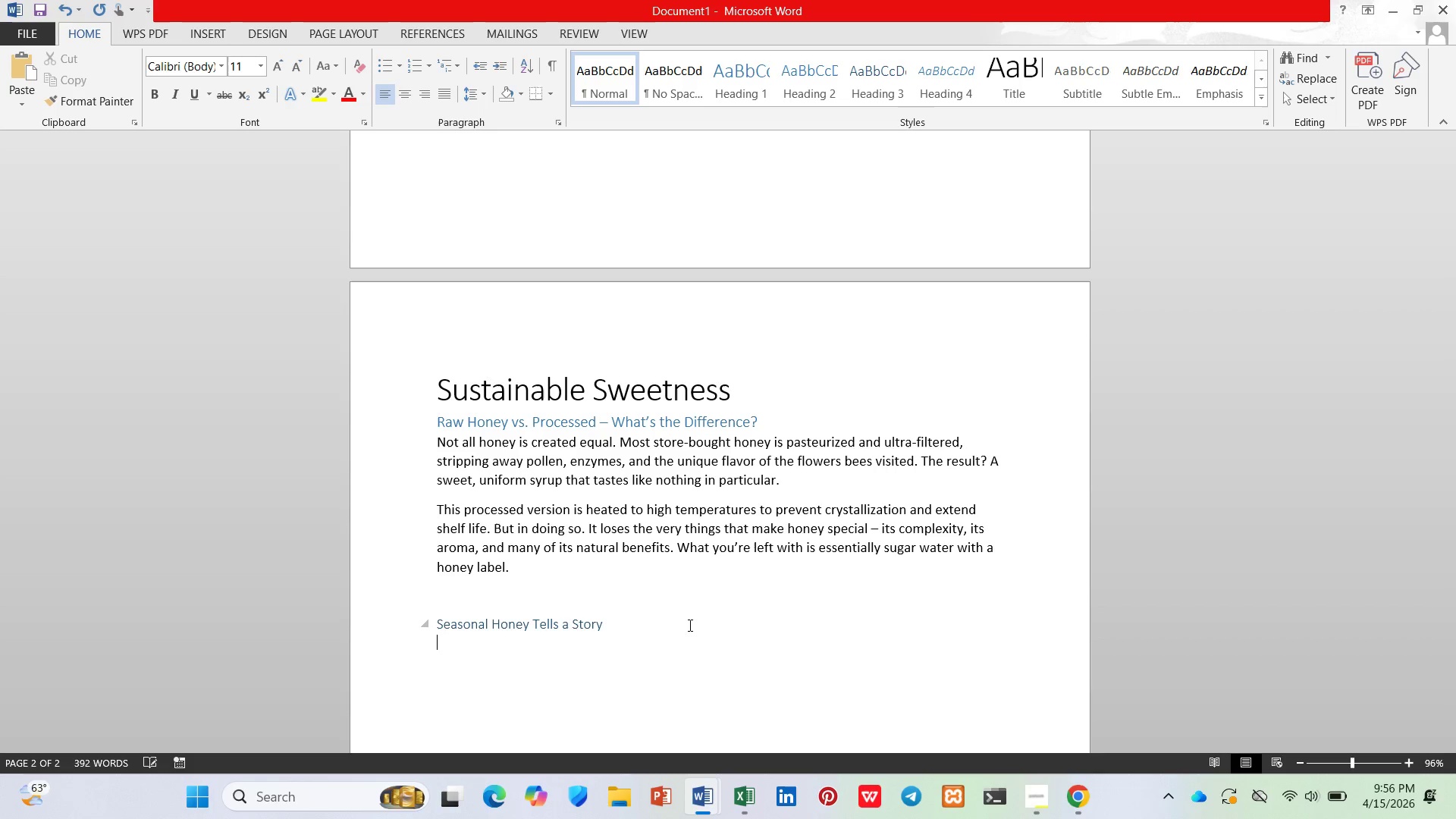 
 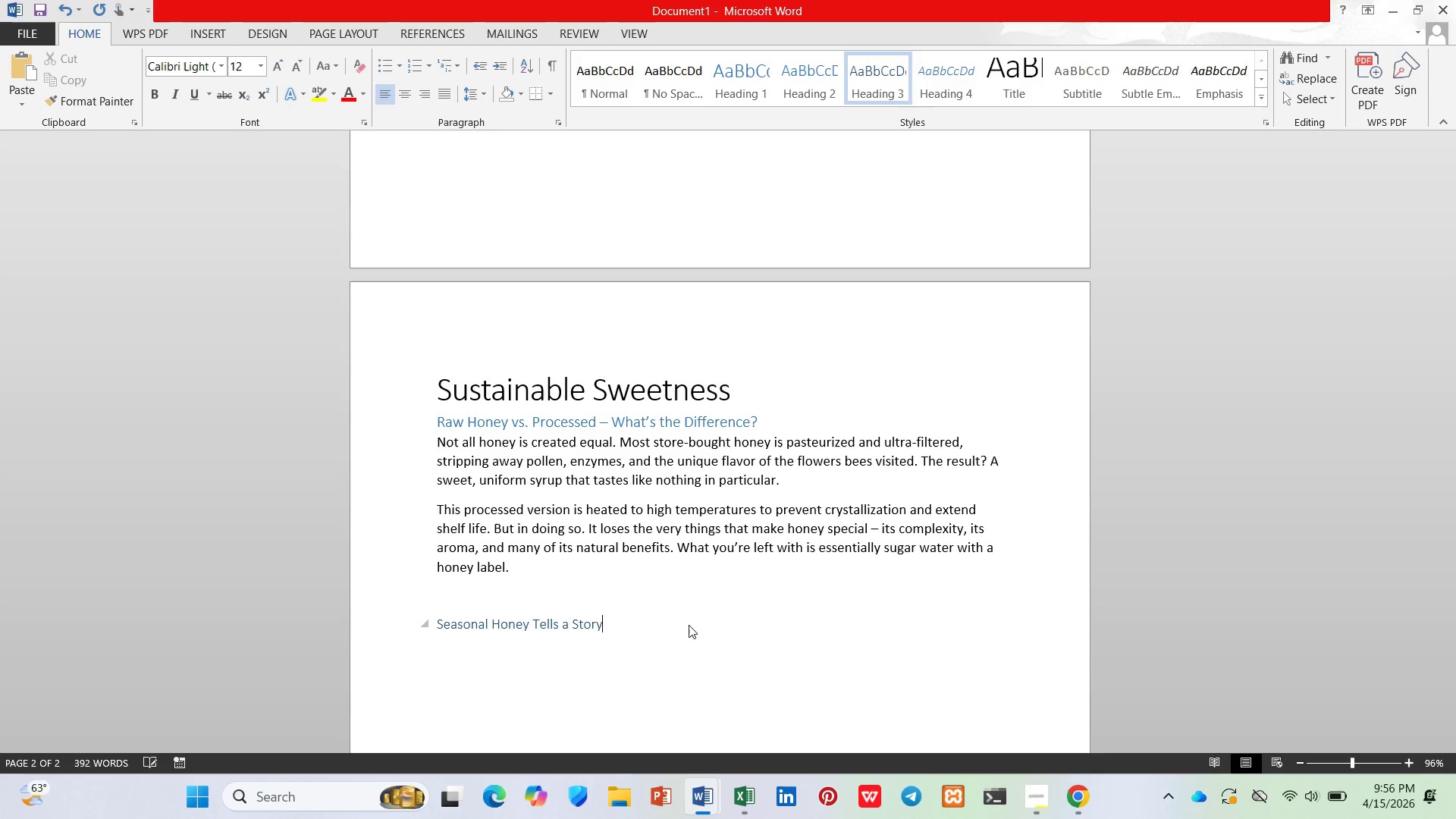 
key(Enter)
 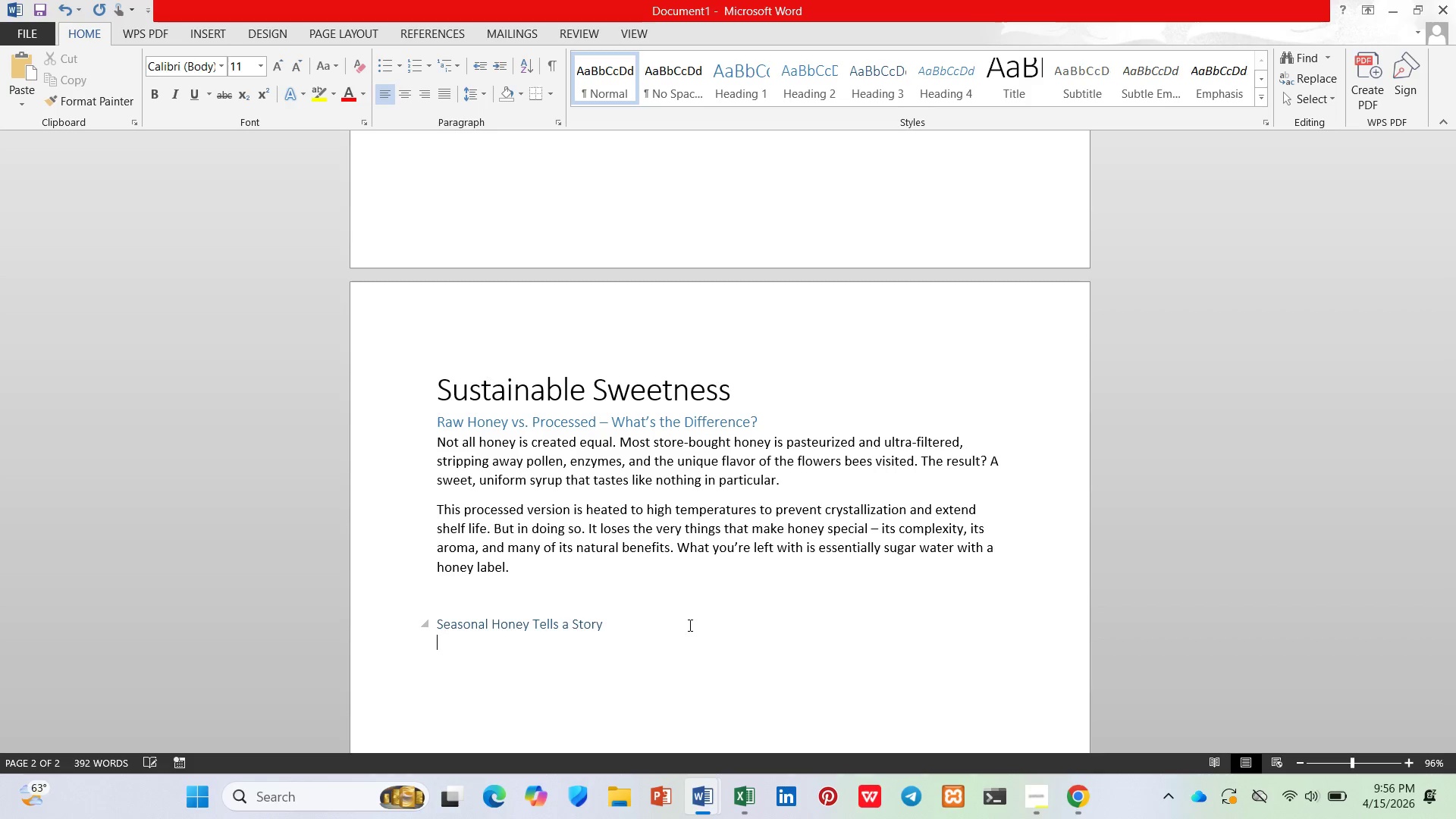 
hold_key(key=ShiftLeft, duration=0.83)
 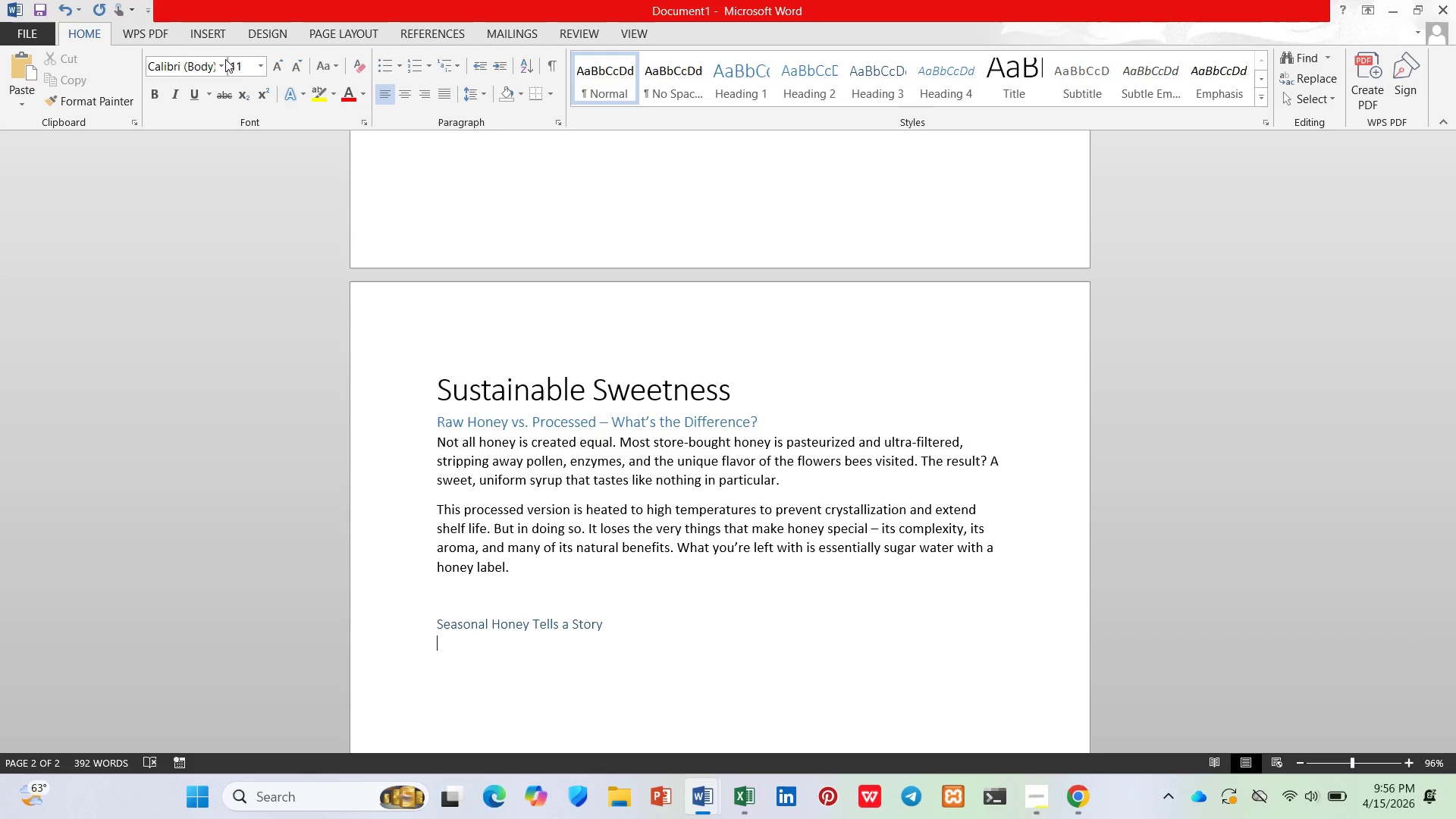 
left_click([253, 71])
 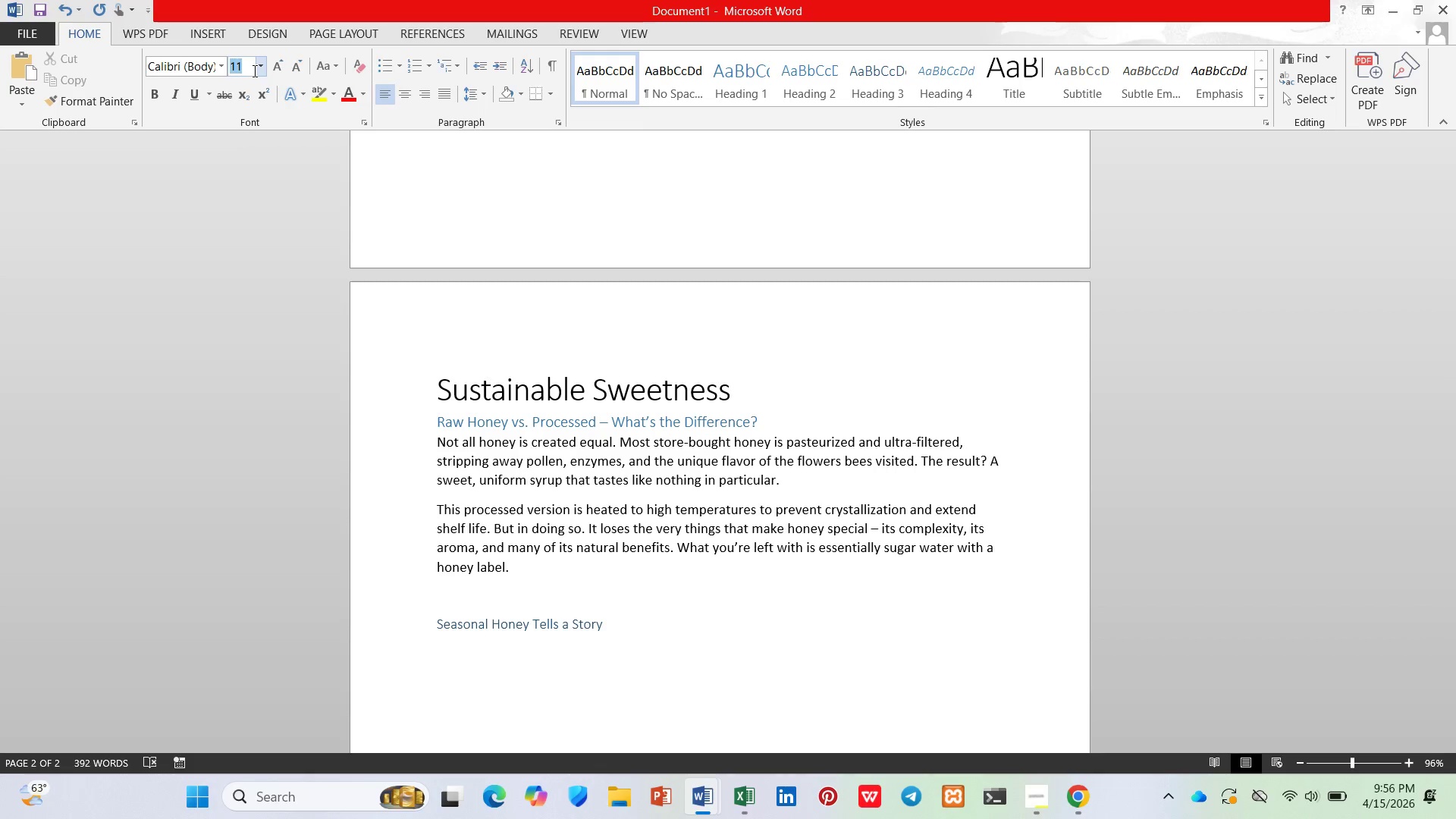 
type(12)
 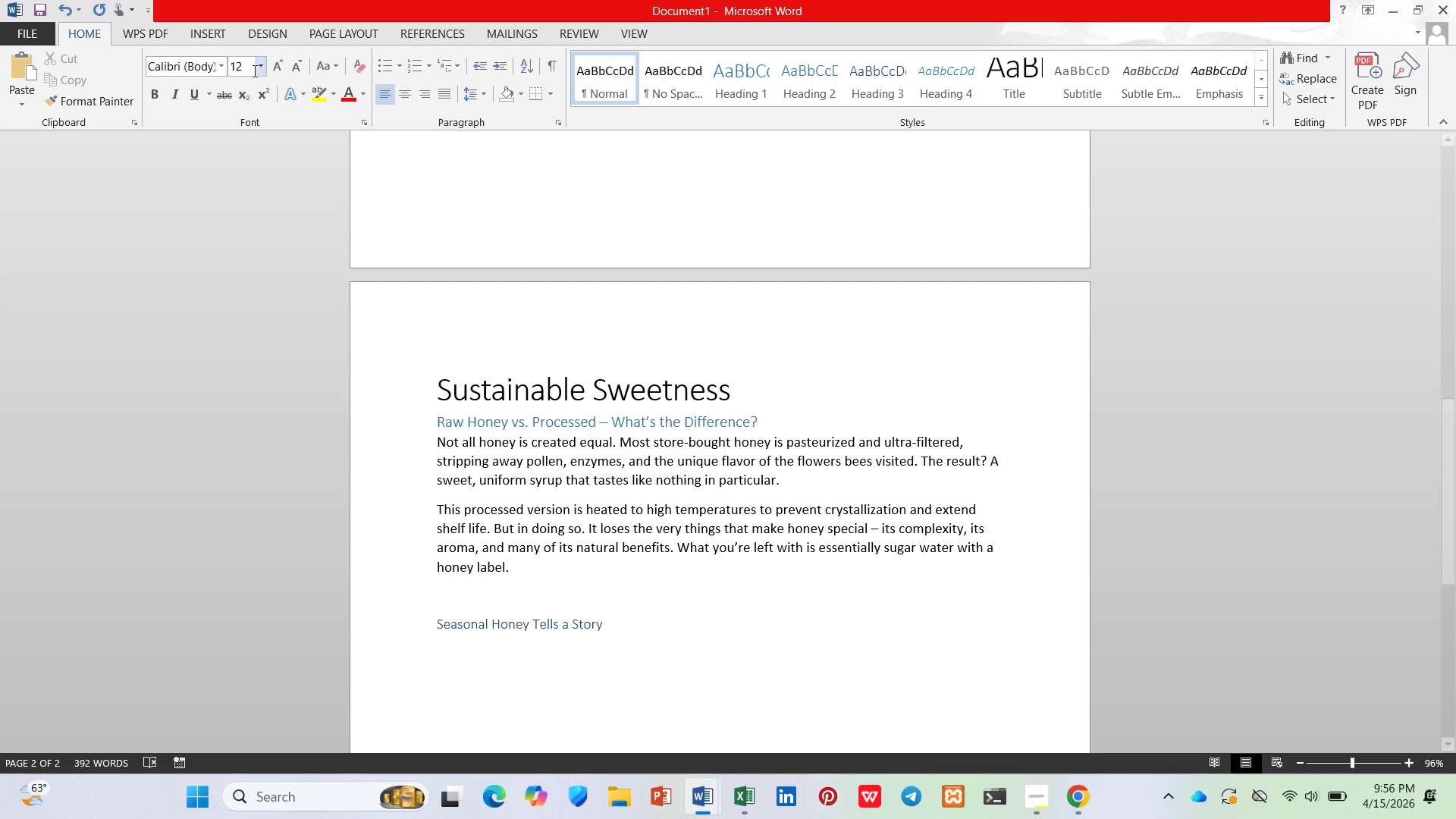 
key(Enter)
 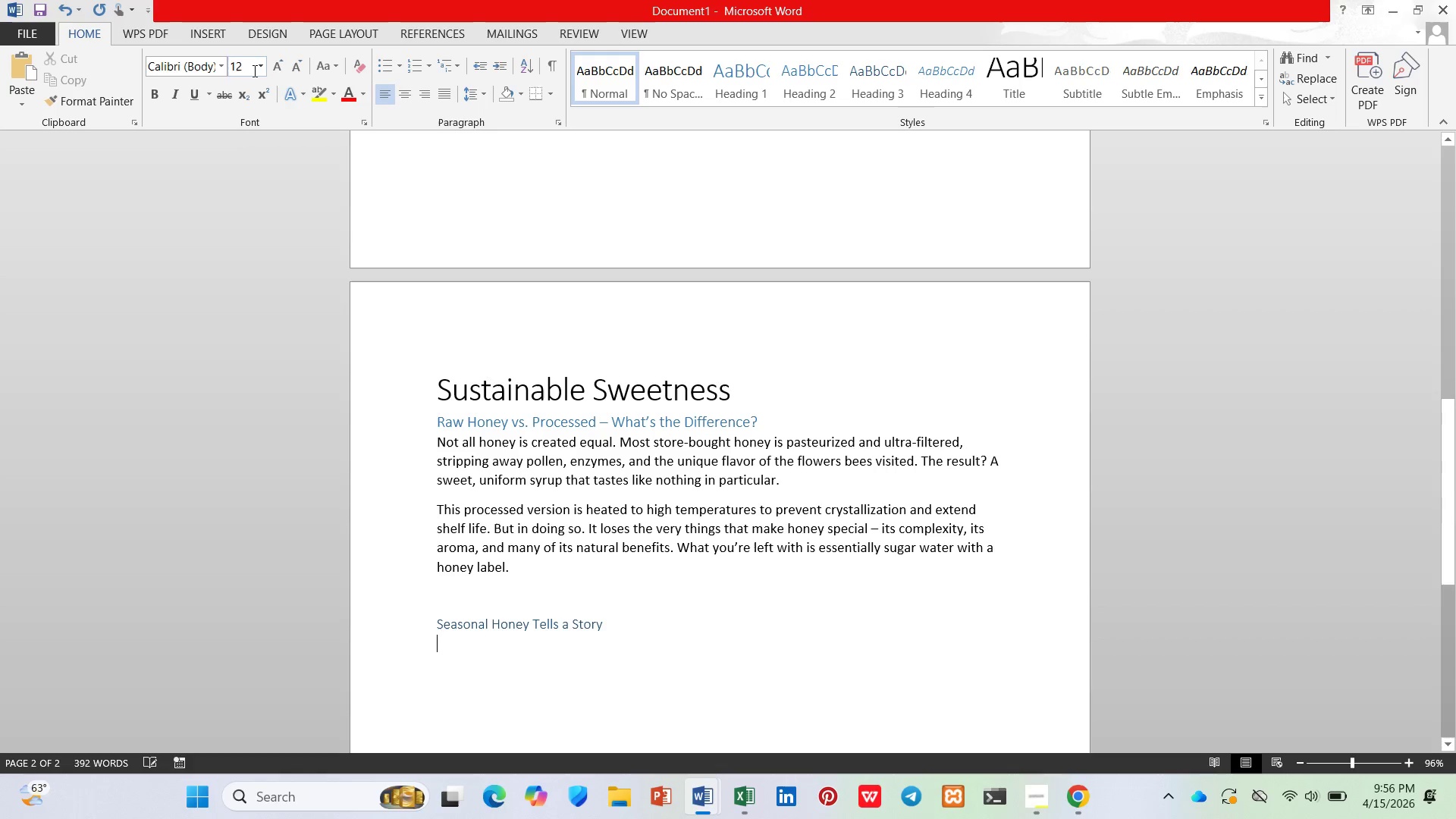 
type(Our local wildflower honey is raw and )
 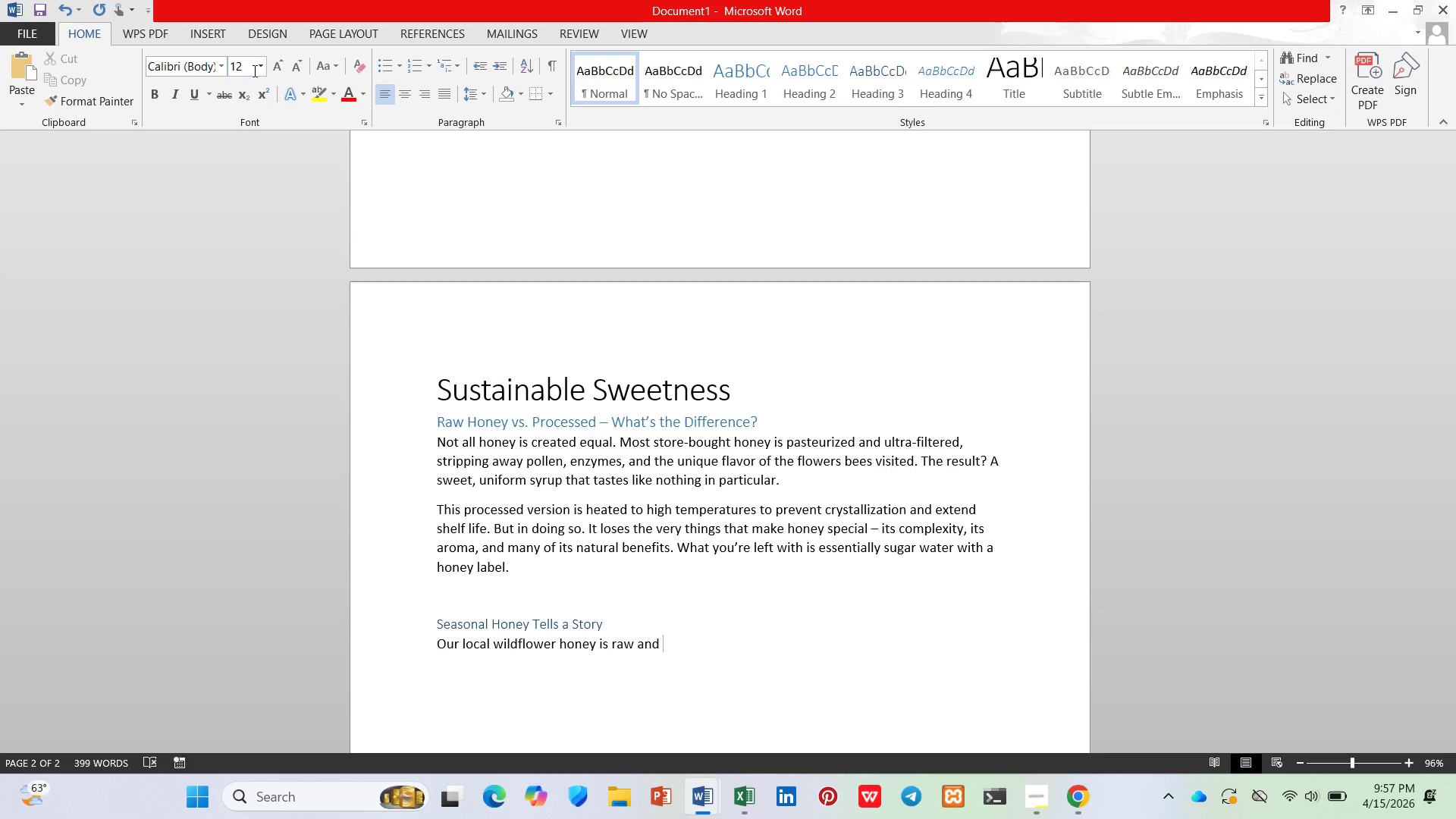 
type(unfiltered. In spring, its l)
key(Backspace)
key(Backspace)
key(Backspace)
type('s light and floral with hints of cu)
key(Backspace)
type(itrus and fresh grass, )
key(Backspace)
key(Backspace)
type(. By late summer, it deepens into rich al)
key(Backspace)
key(Backspace)
key(Backspace)
type(, almos )
key(Backspace)
type(t buttery no)
 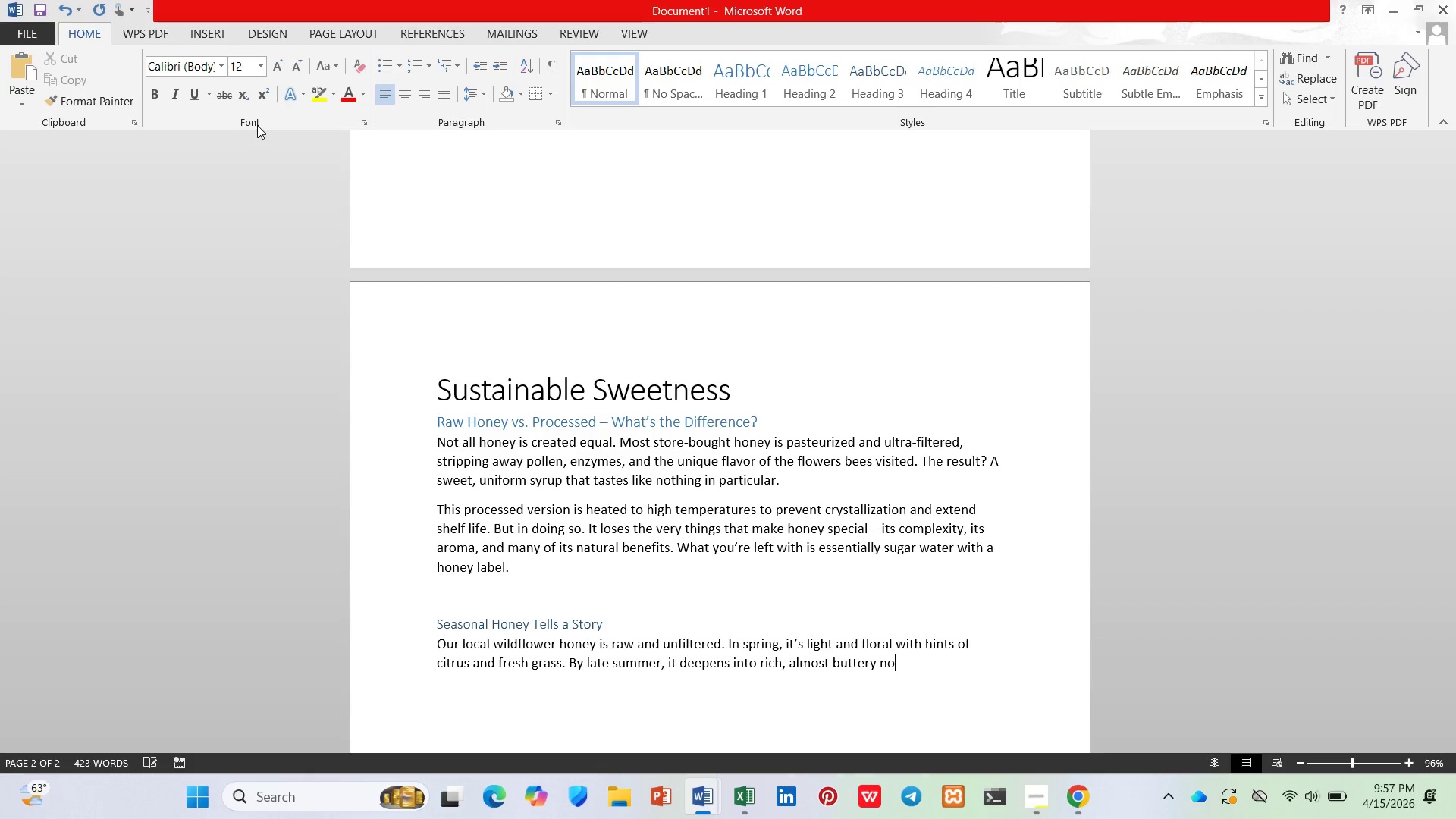 
type(tes with undertones of clover and wild herbs,)
key(Backspace)
type(. Late autumn bi)
key(Backspace)
type(ring )
key(Backspace)
type(s a darker, mor )
key(Backspace)
type(e caramelized version that a)
key(Backspace)
type(pairs beautifully with cheese an )
key(Backspace)
type(d roasted vegetables.)
 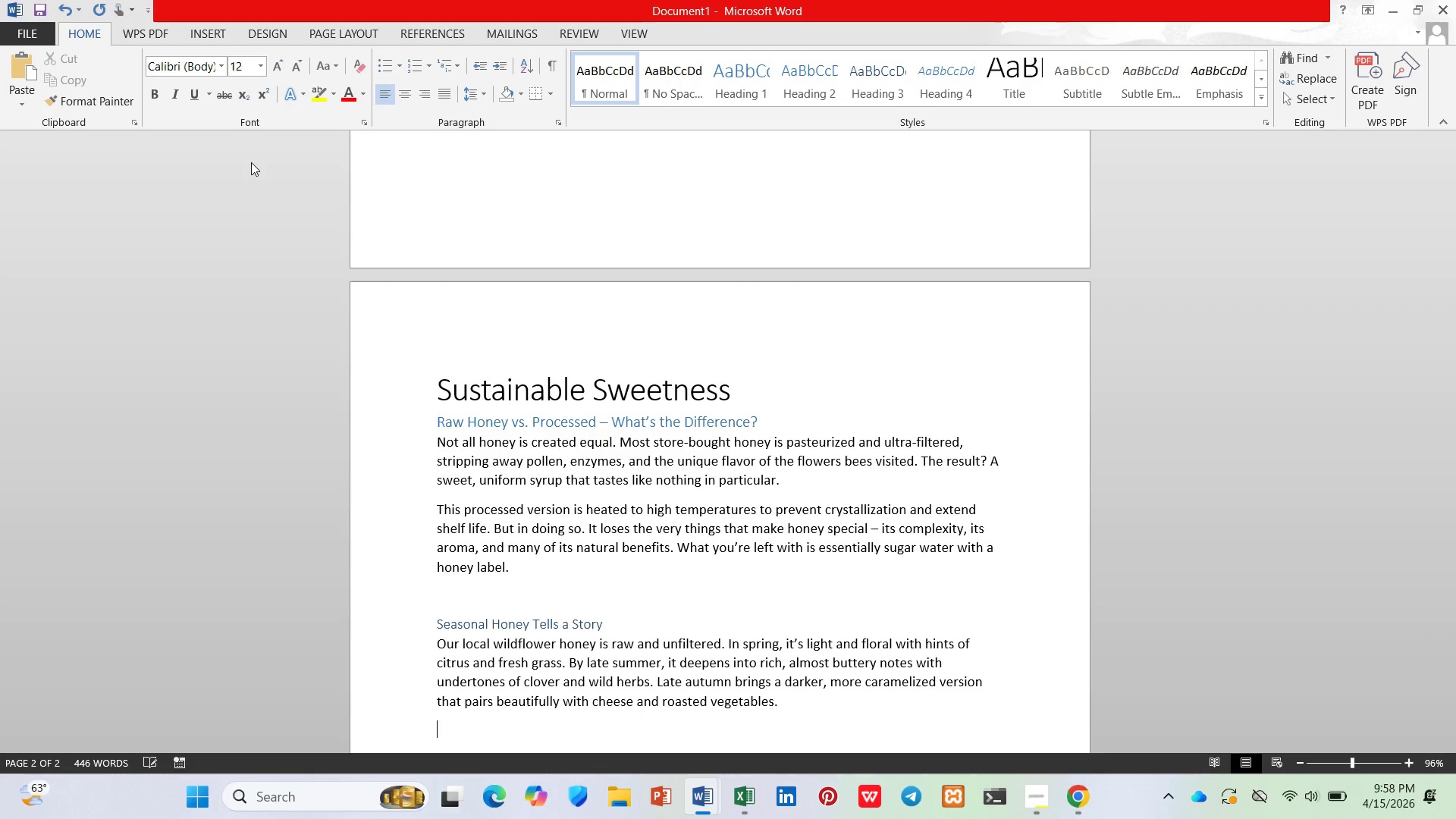 
 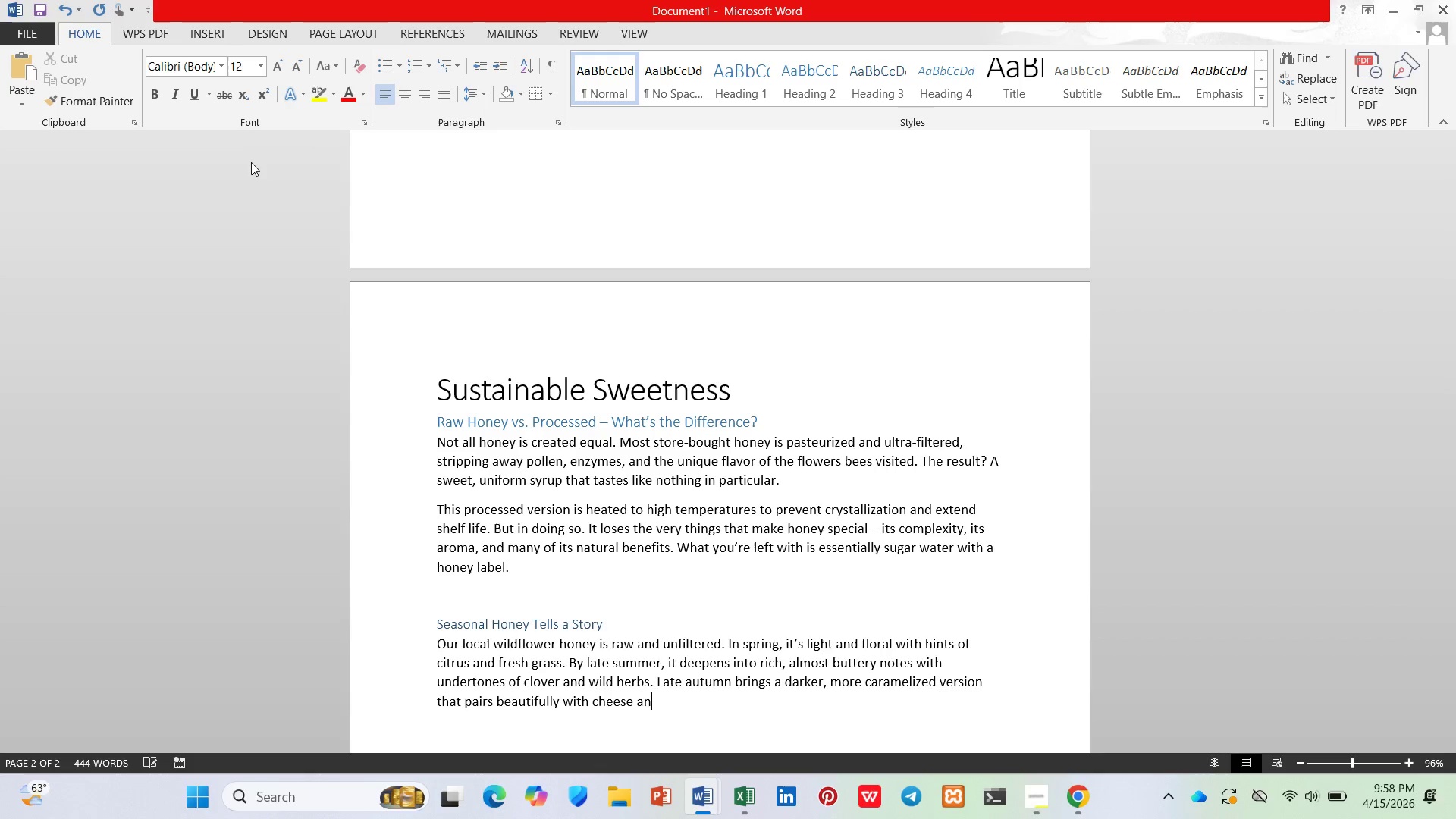 
key(Enter)
 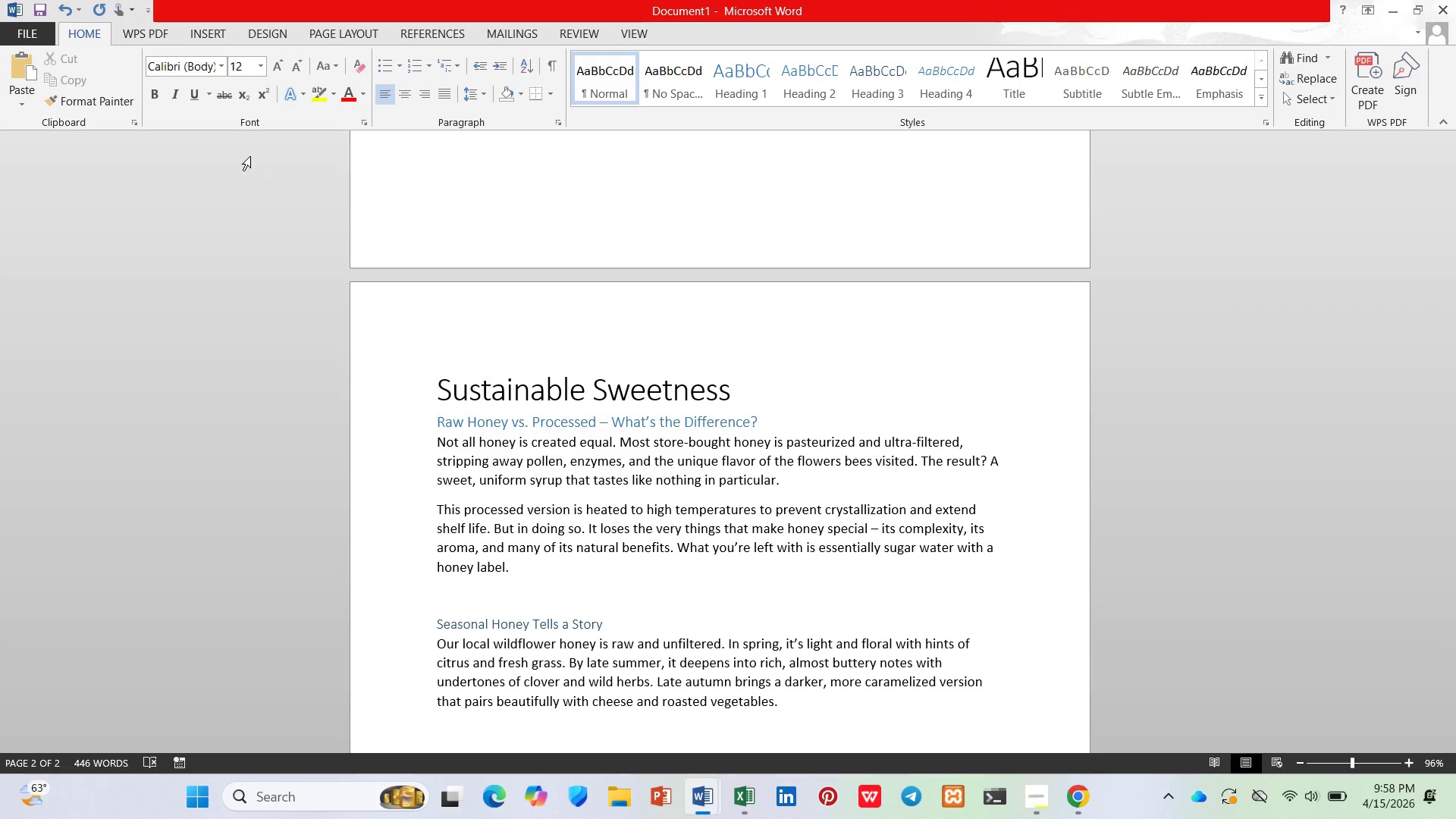 
type(This is g)
key(Backspace)
type(honey as nature intended -- i)
key(Backspace)
type(unpredictable, v)
key(Backspace)
type(compllex, and deeply conned)
key(Backspace)
type(cted to the land. E)
key(Backspace)
type(When )
 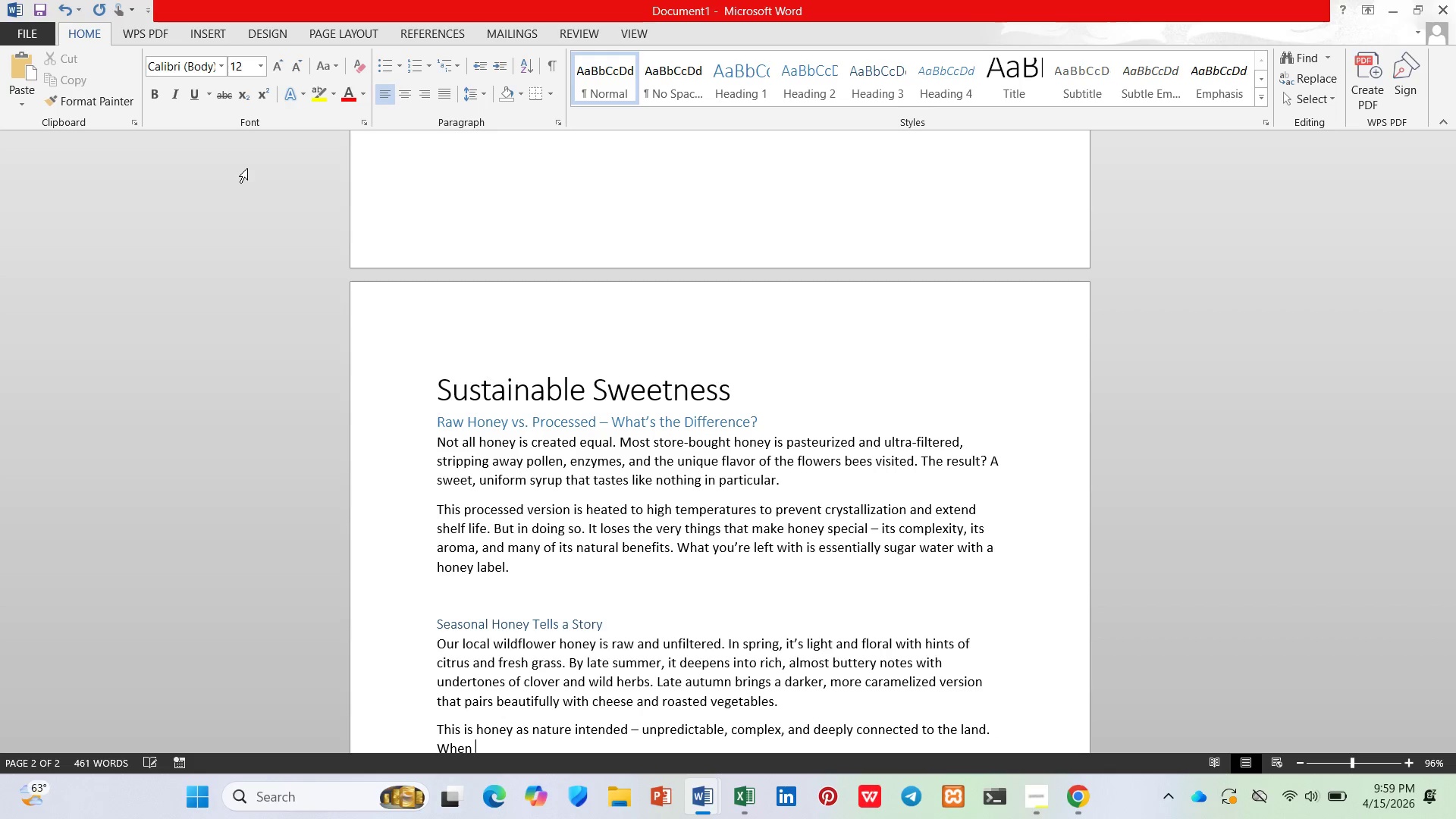 
scroll: coordinate [463, 374], scroll_direction: down, amount: 10.0
 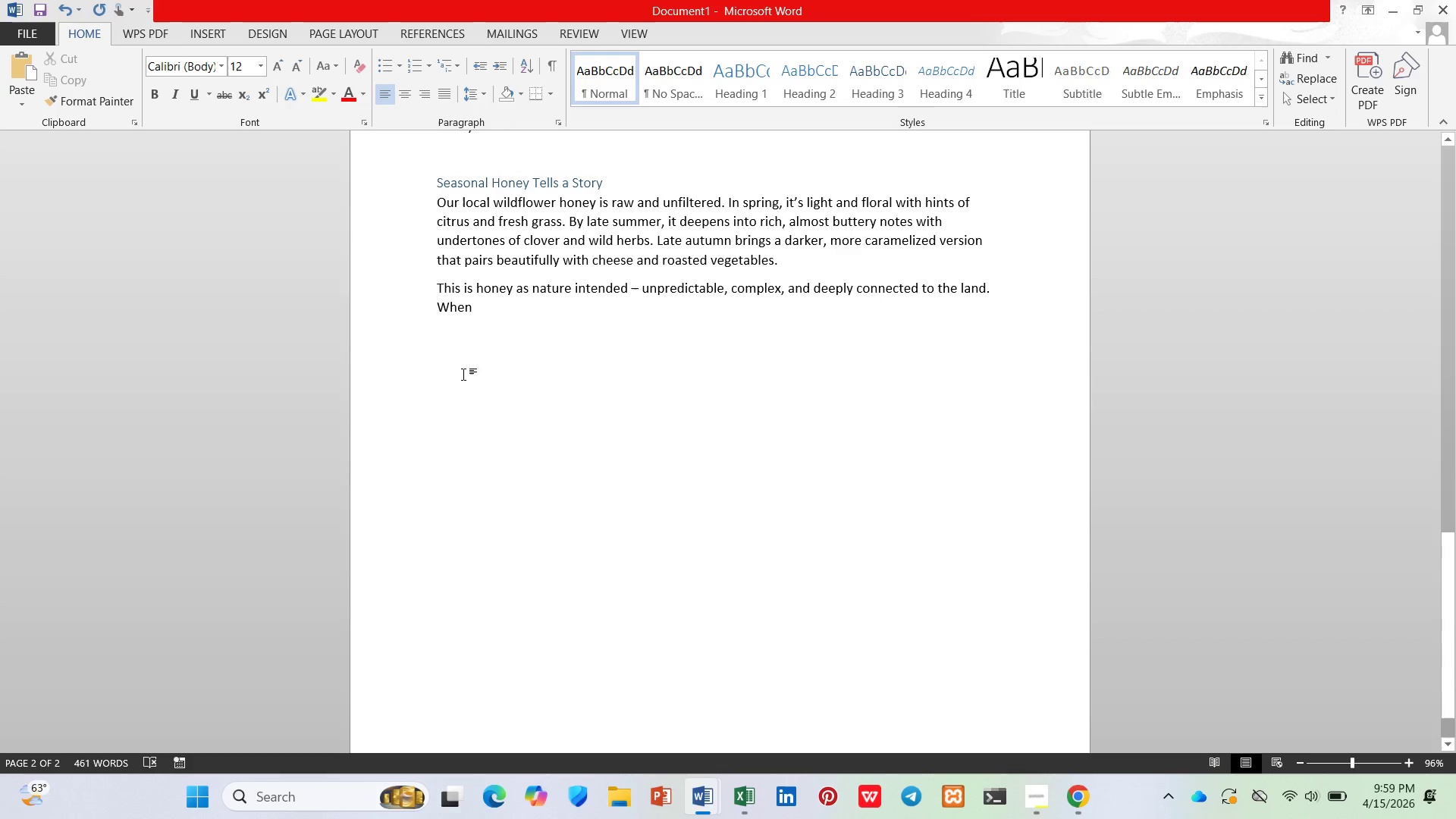 
type(yo )
 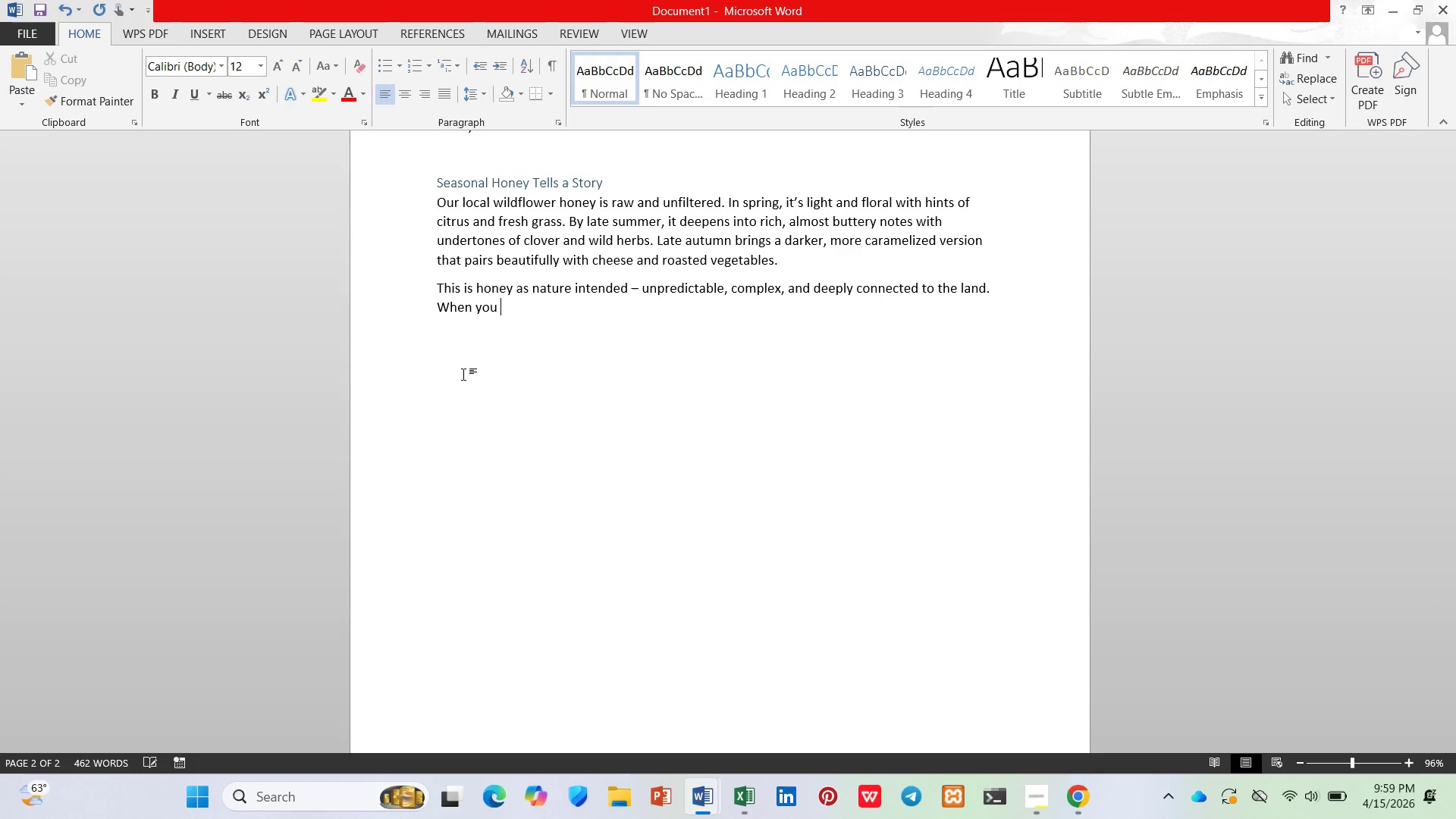 
hold_key(key=U, duration=9.61)
 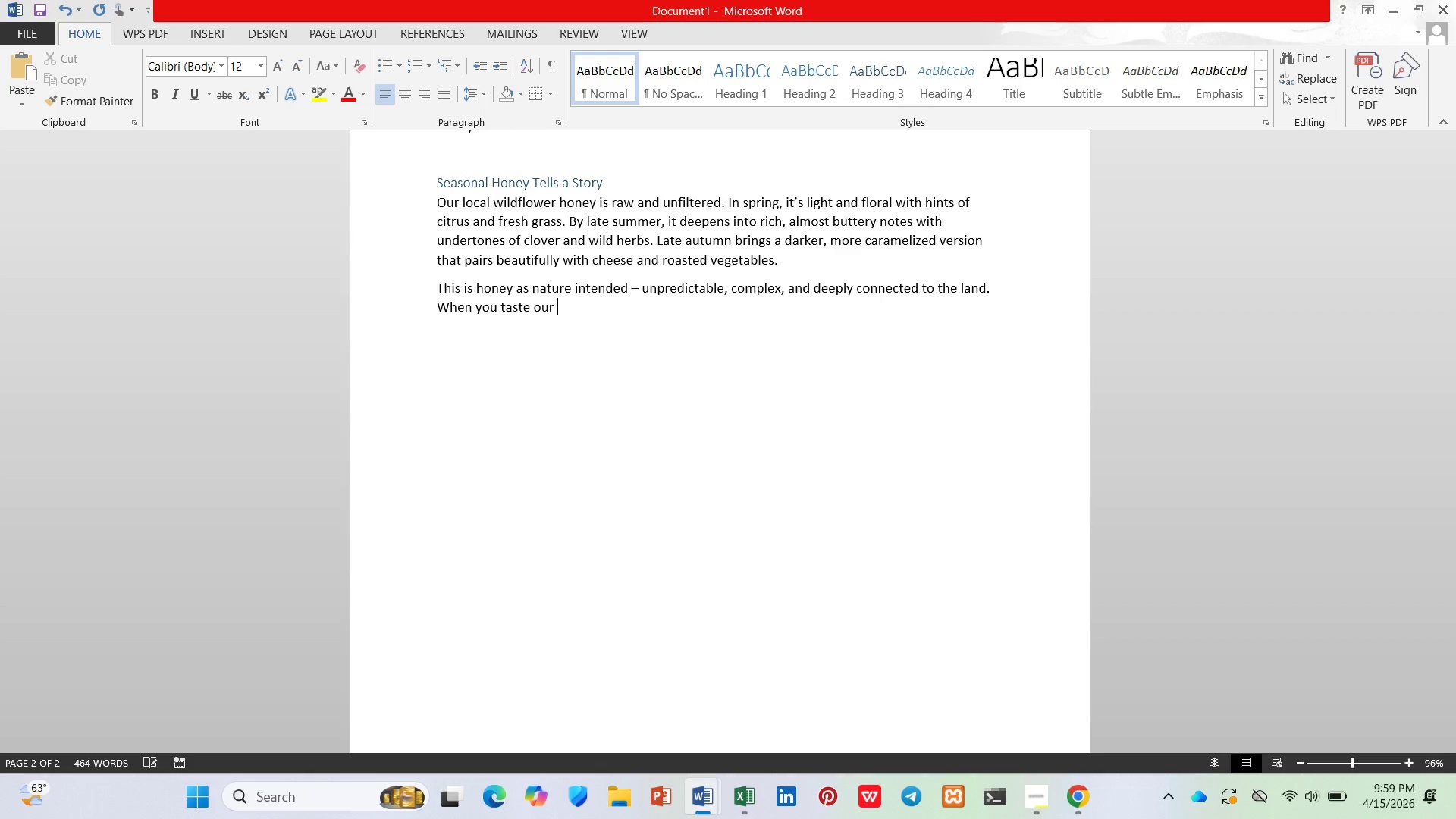 
type(taste or farm-o)
key(Backspace)
type(to-table desserts, )
 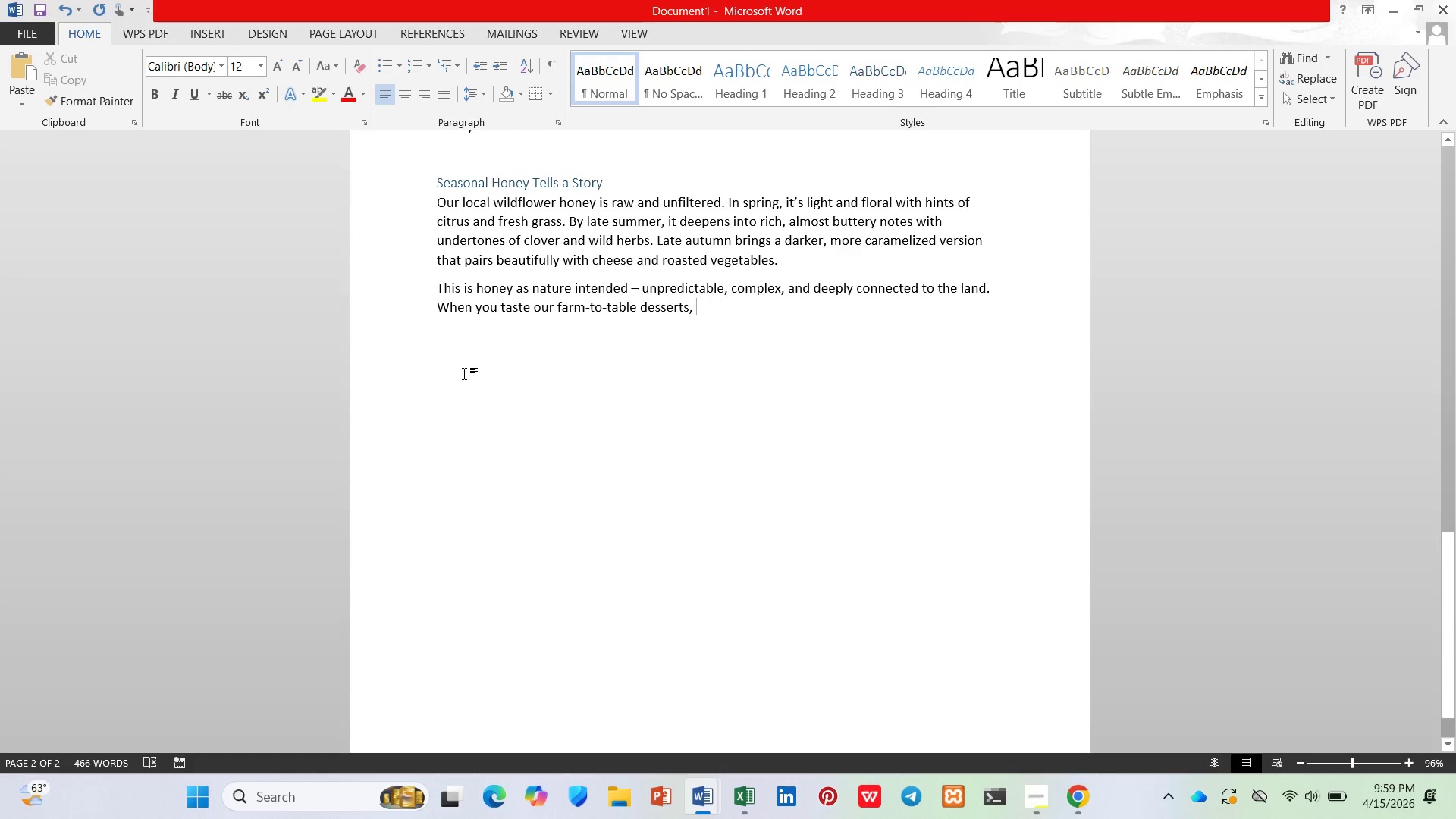 
type(you;re )
key(Backspace)
key(Backspace)
key(Backspace)
type(re tasi)
key(Backspace)
type(ting a specii)
key(Backspace)
type(fic time and place, not a factory recipe. Each batch is slightly f)
key(Backspace)
type(different, and that;)
key(Backspace)
type('s exactly the )
 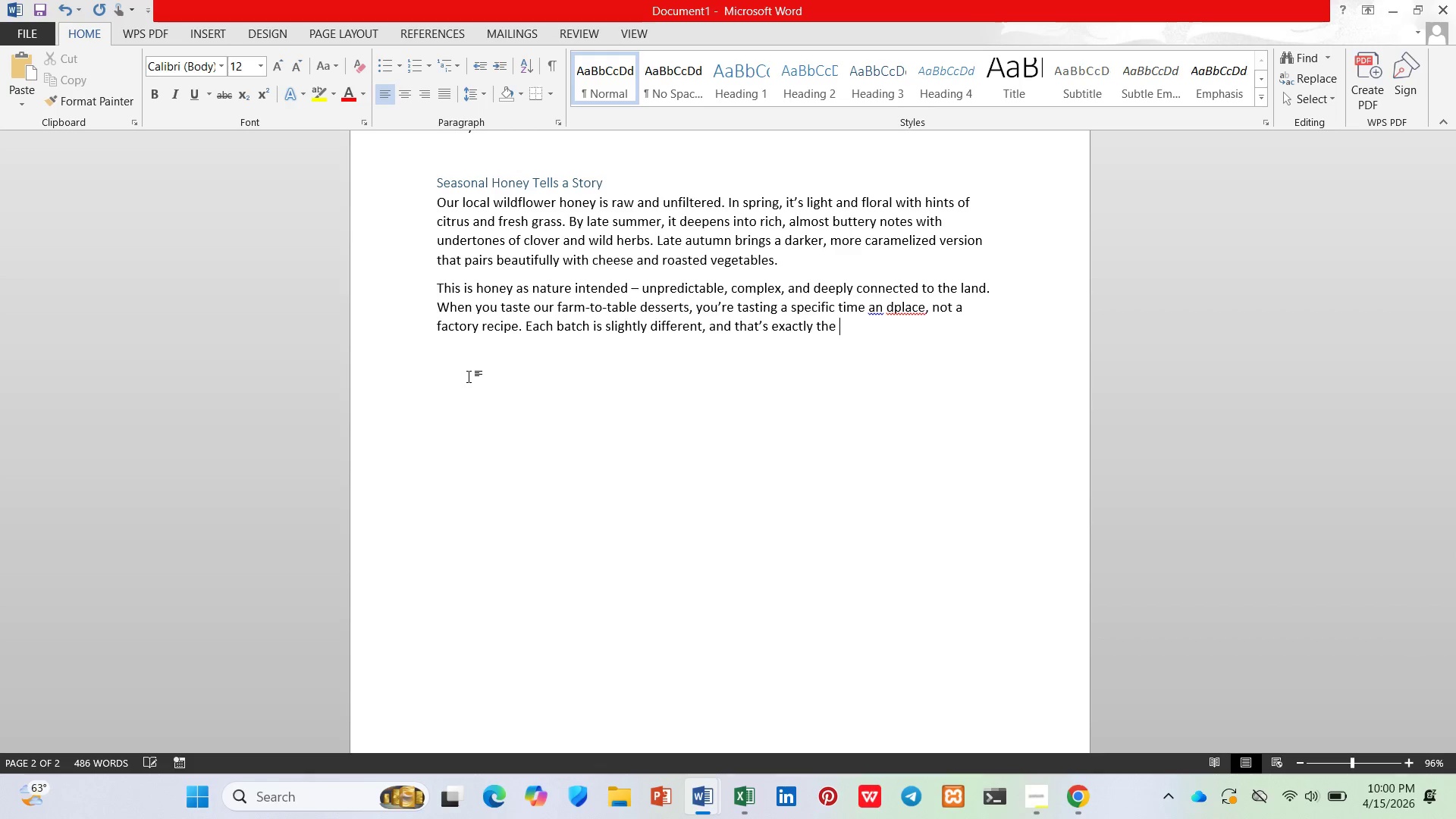 
type(point. The bees decide the flavor based on what's blooming.)
 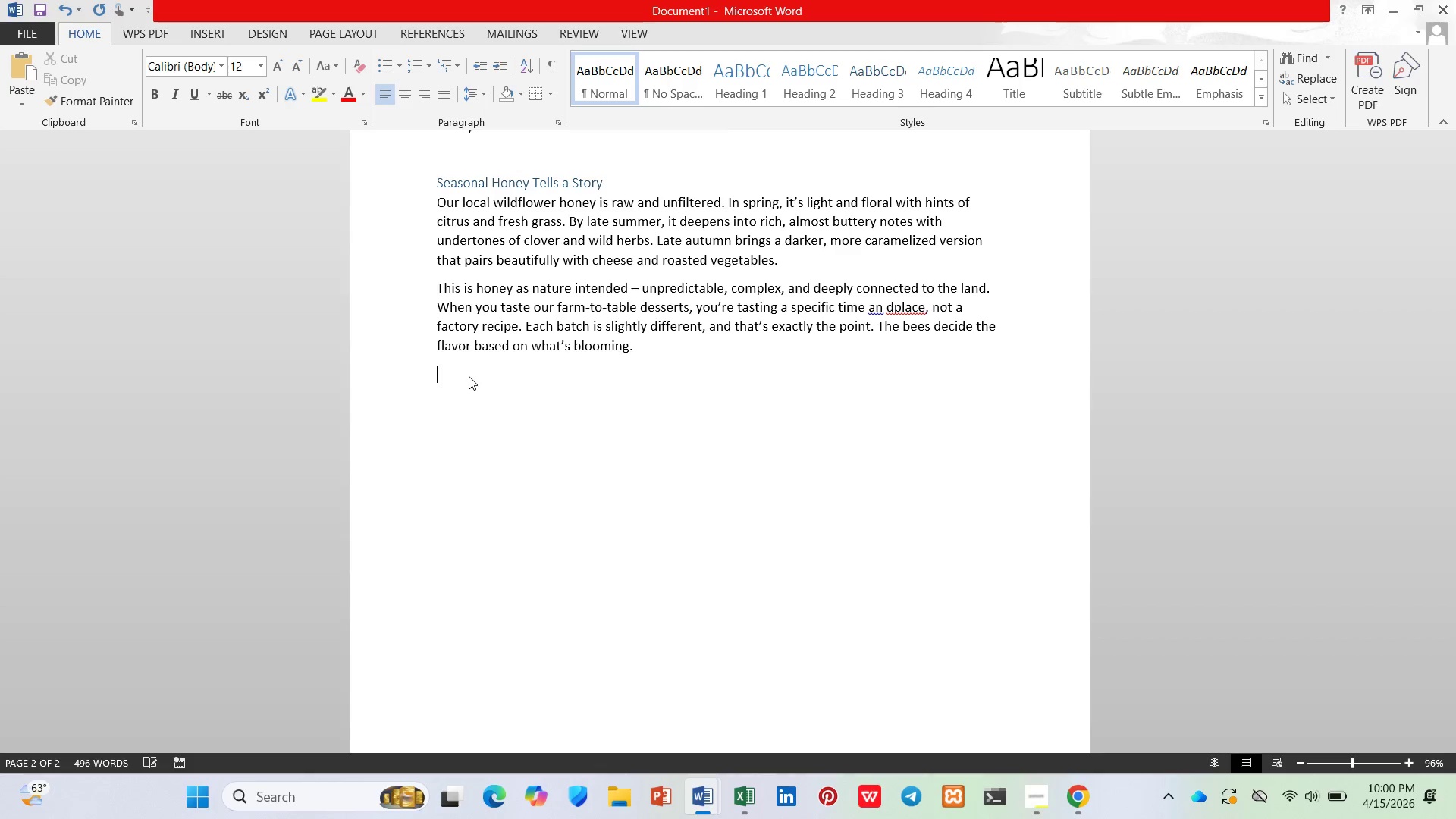 
 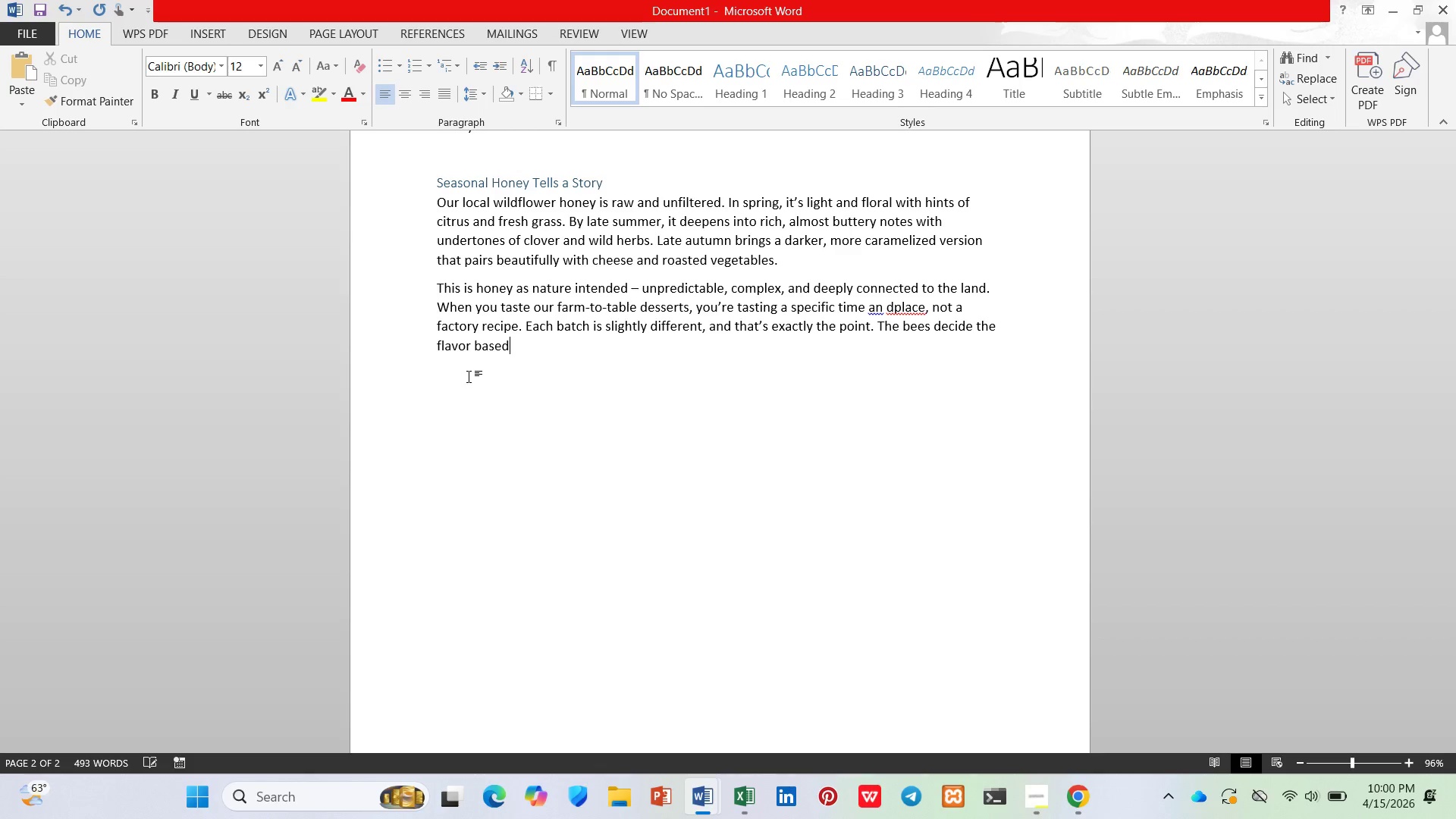 
key(Enter)
 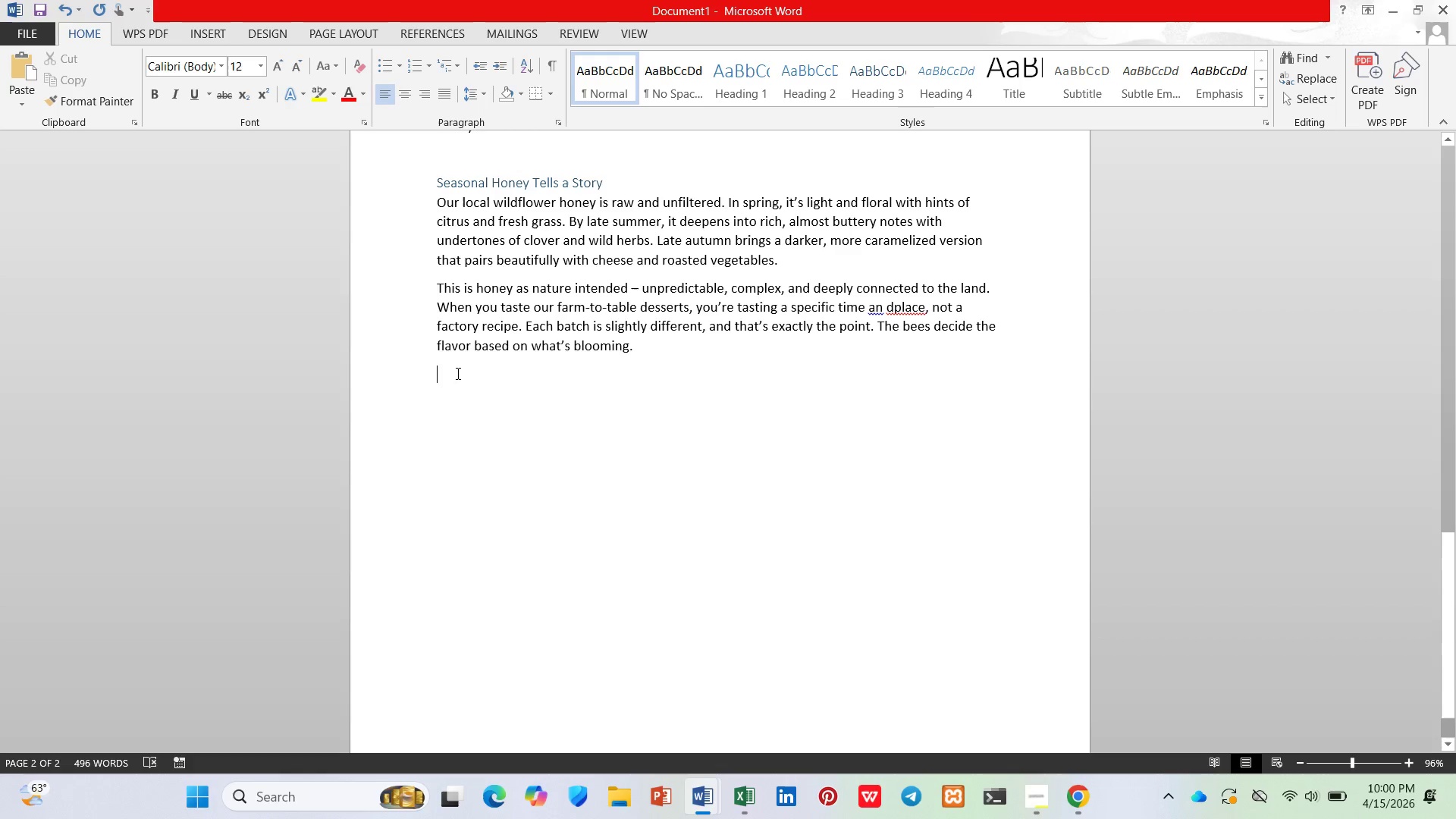 
key(Enter)
 